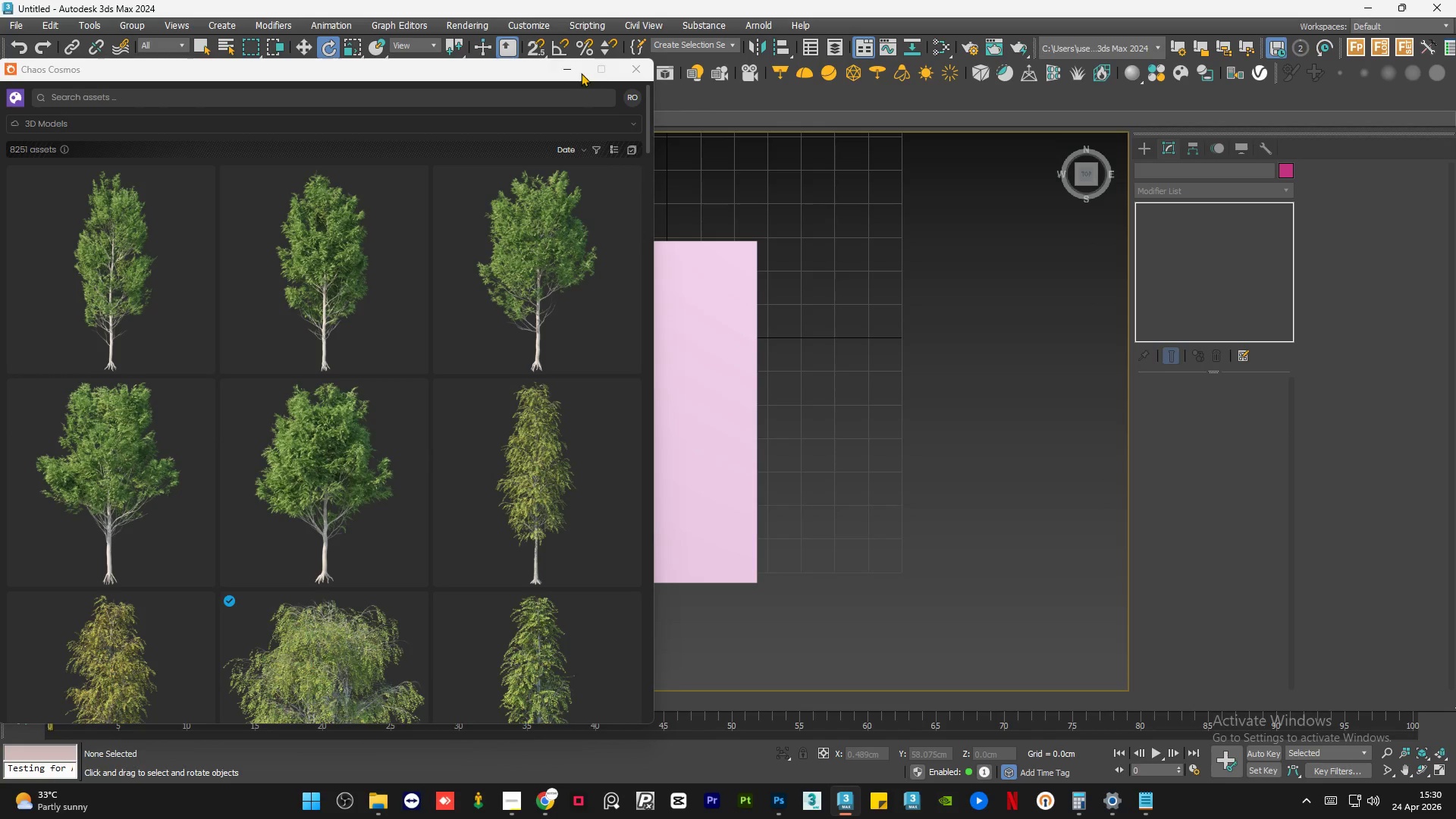 
left_click([572, 71])
 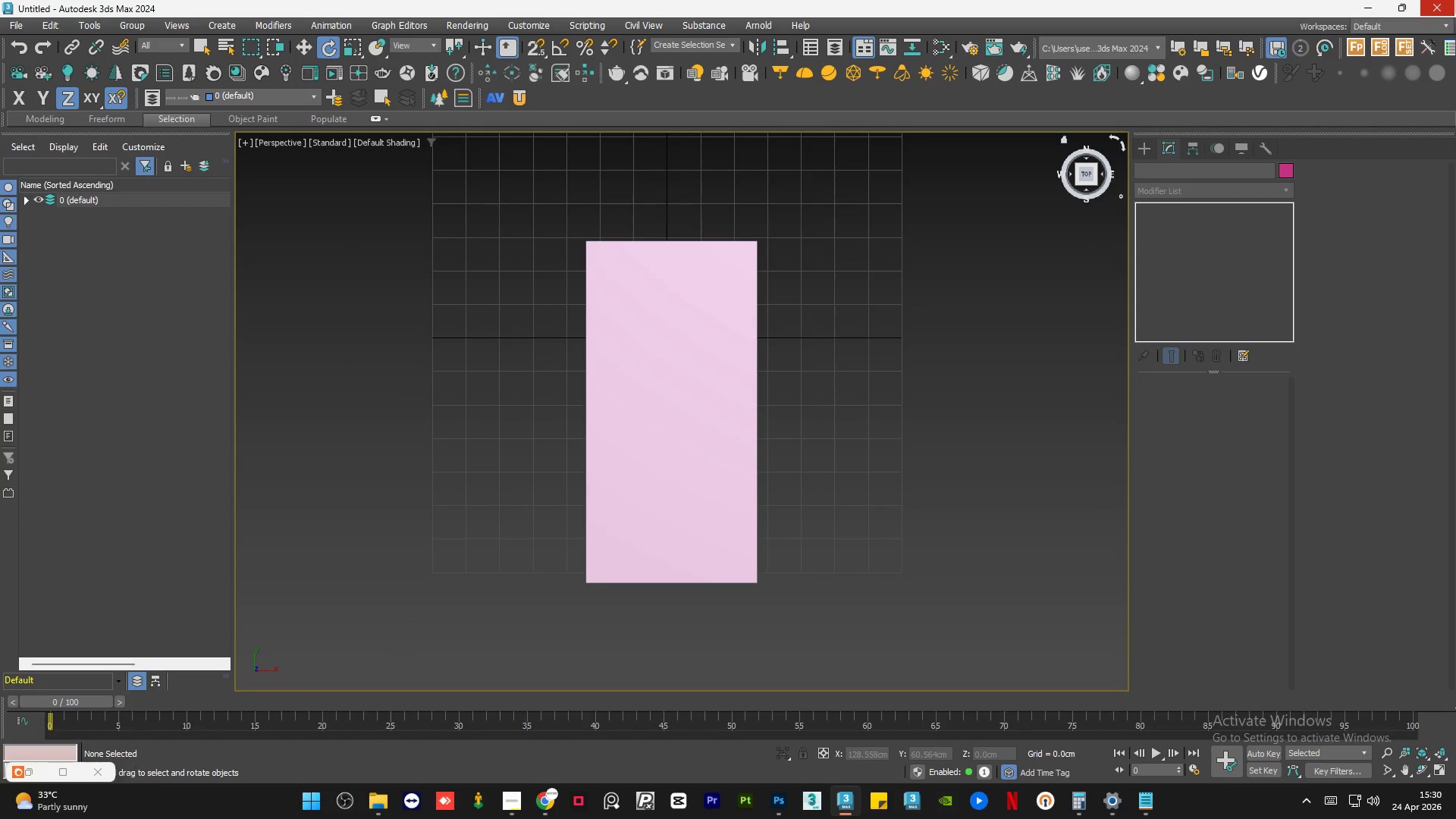 
left_click([1455, 0])
 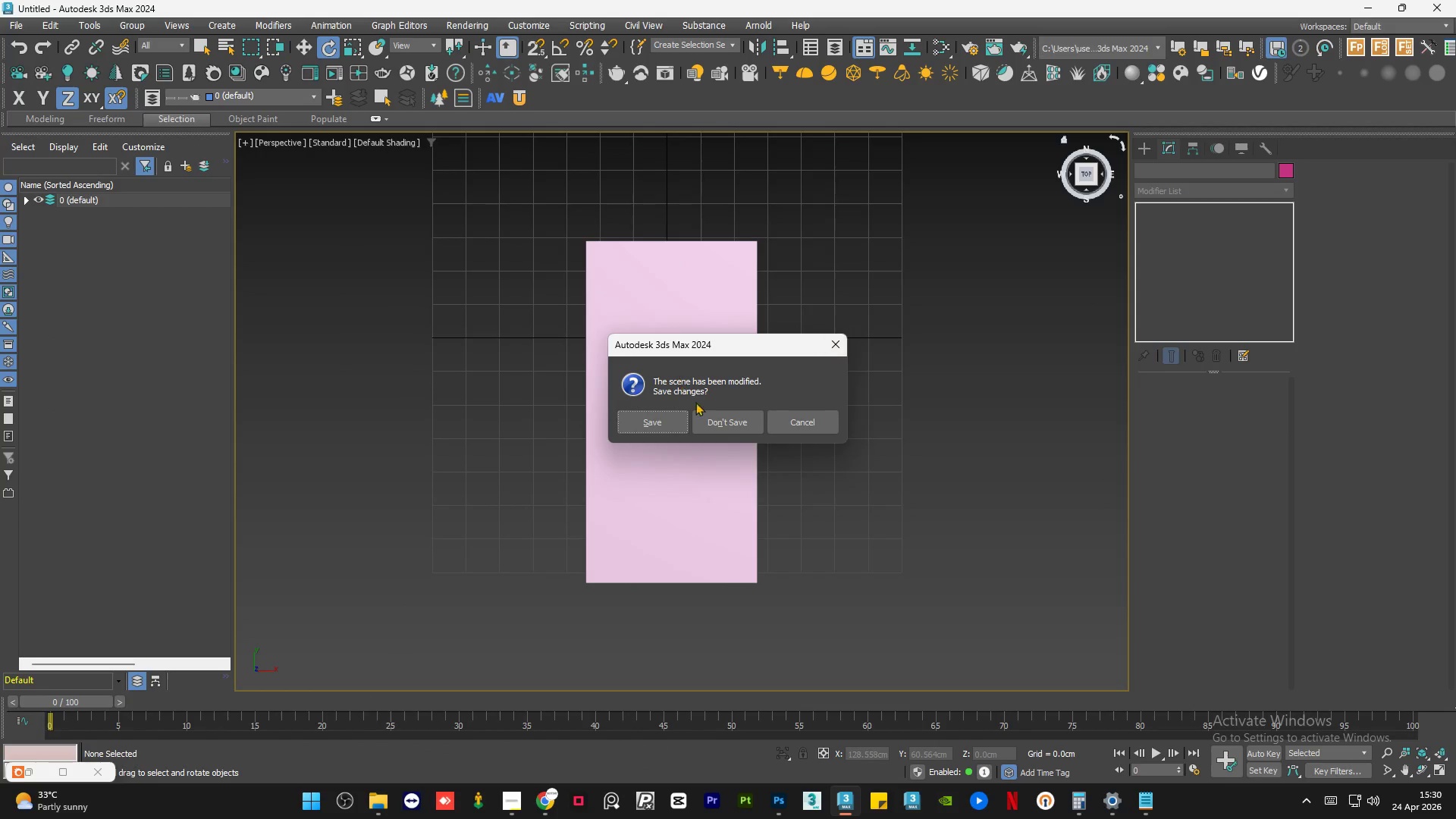 
left_click([718, 422])
 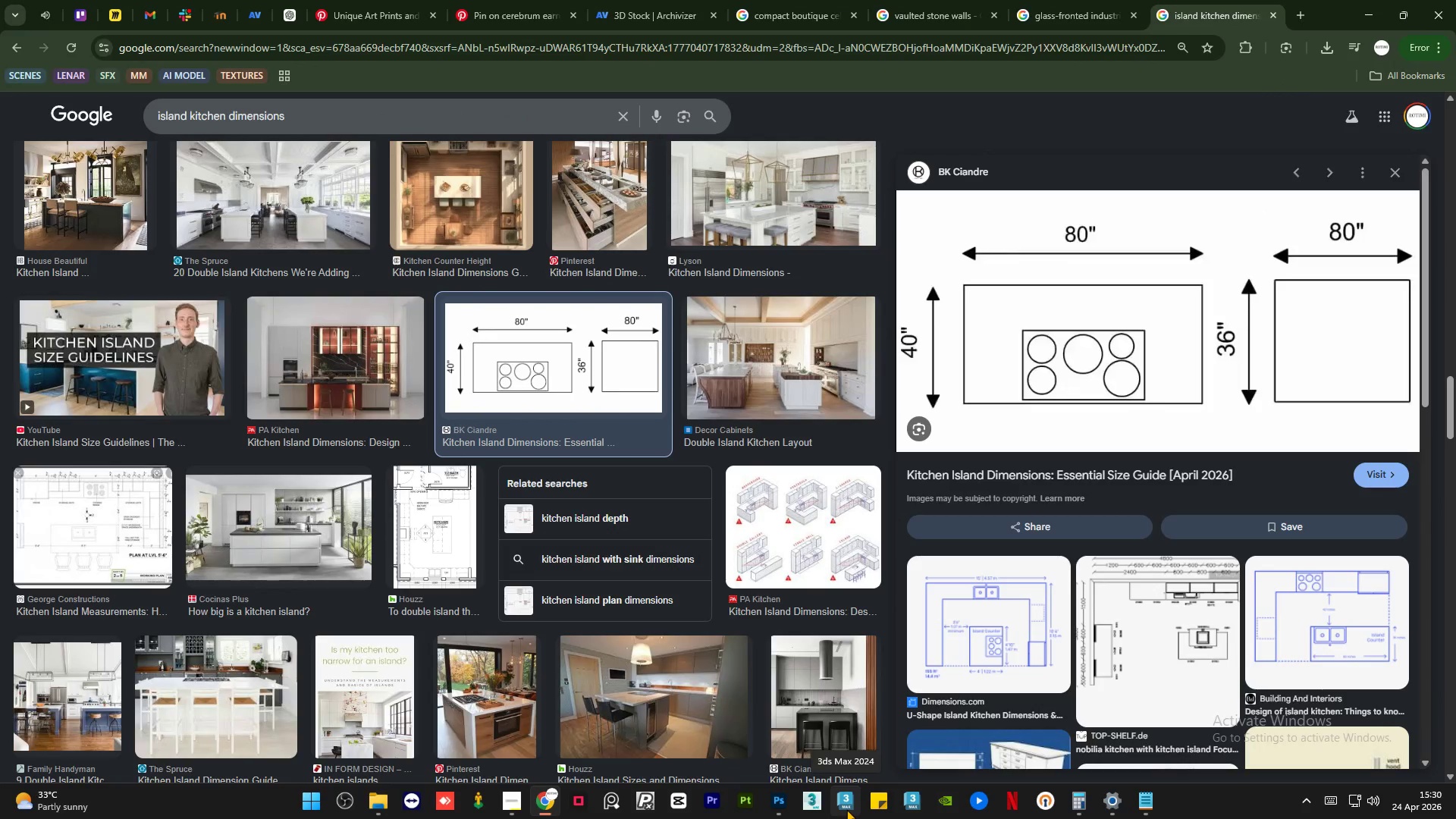 
left_click([846, 809])
 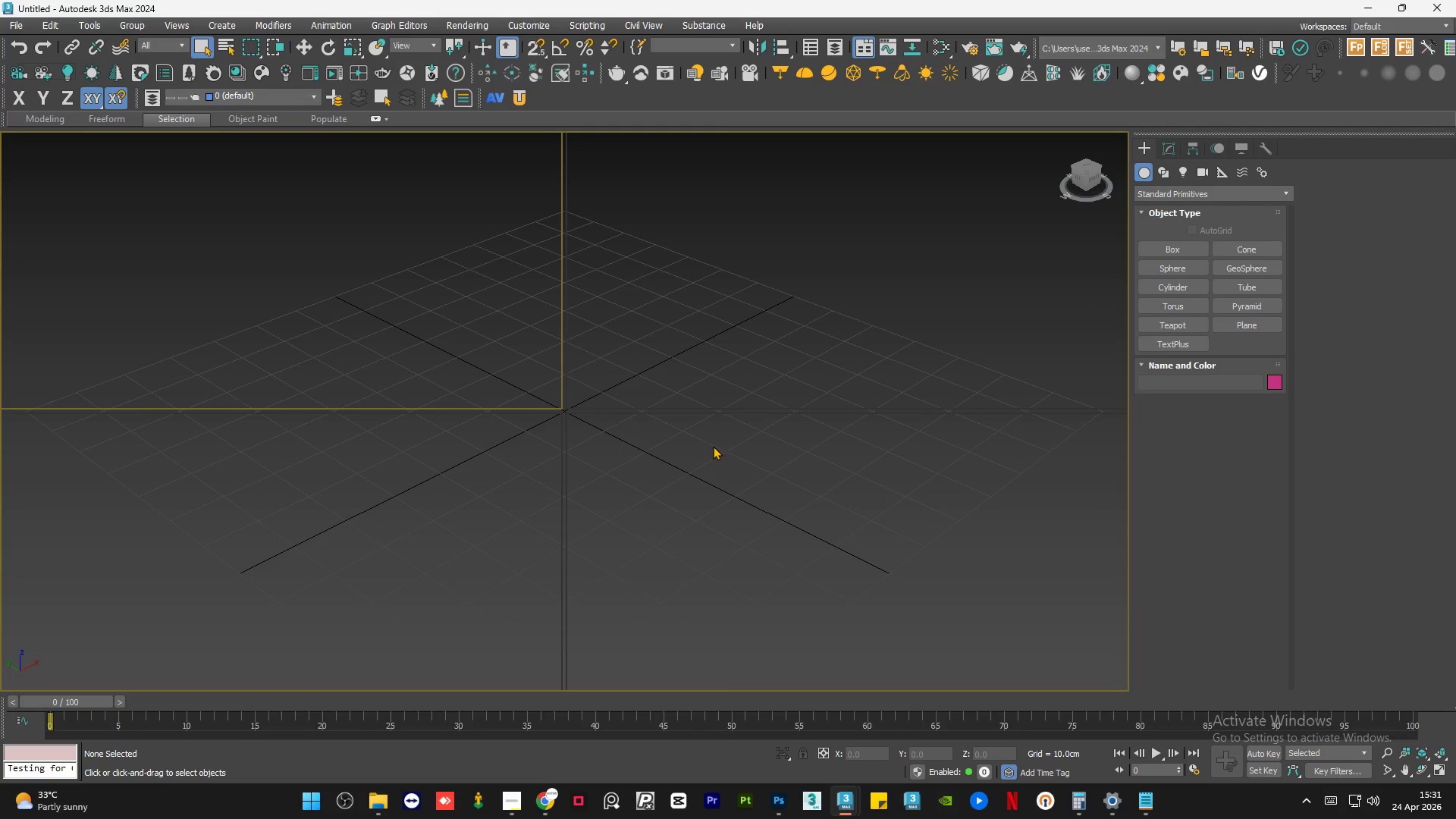 
wait(33.56)
 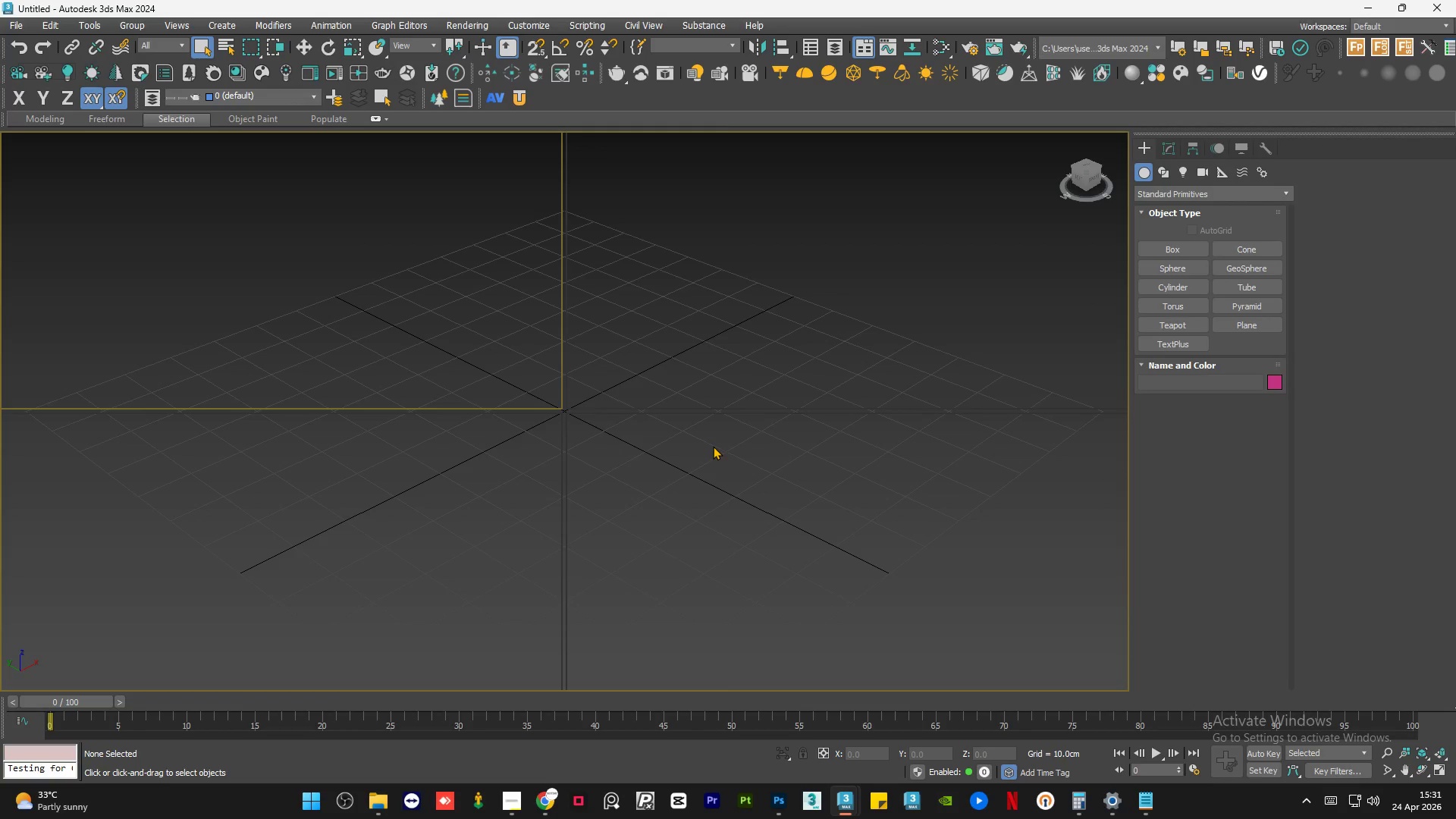 
left_click([889, 475])
 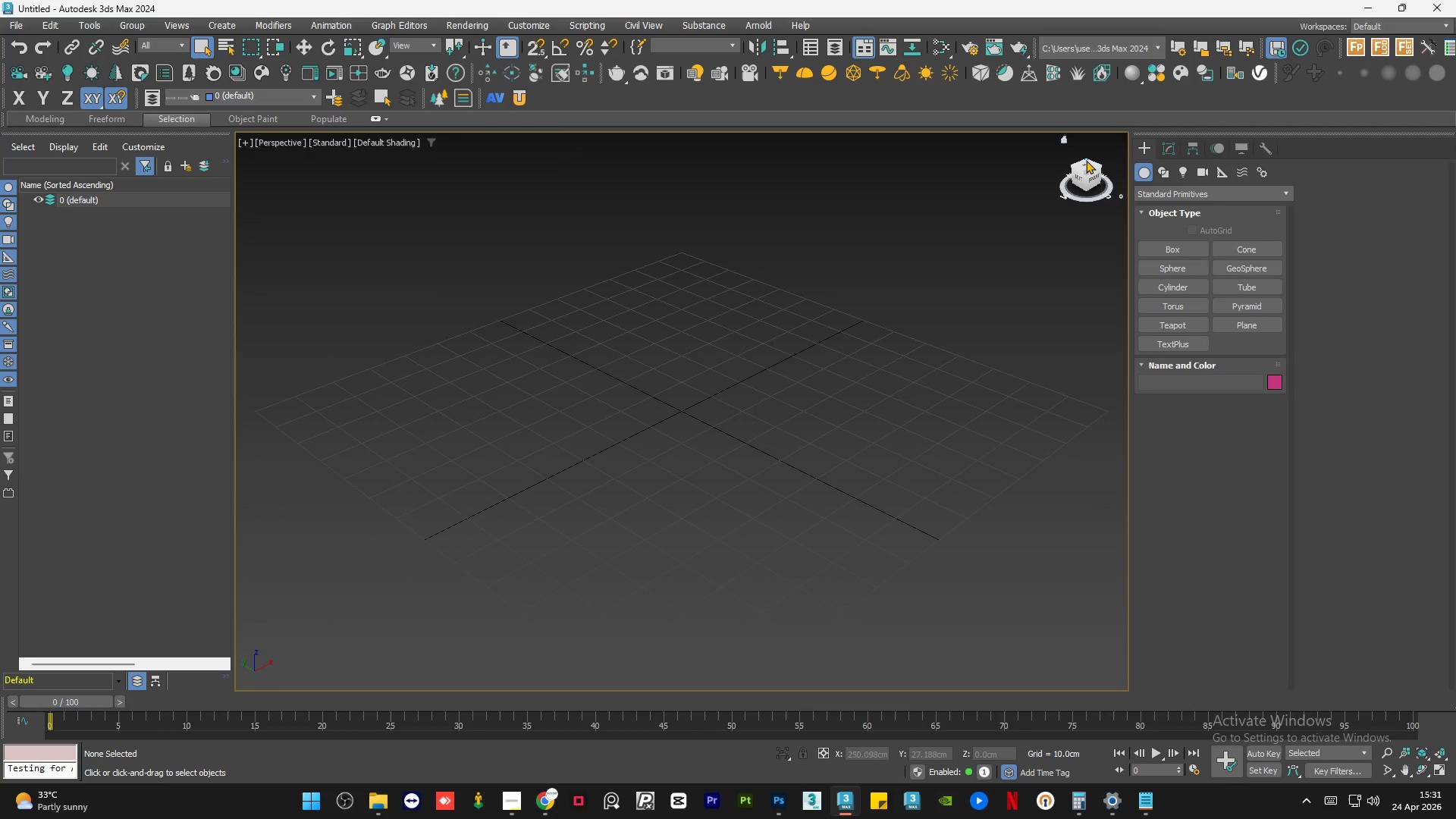 
left_click([1086, 162])
 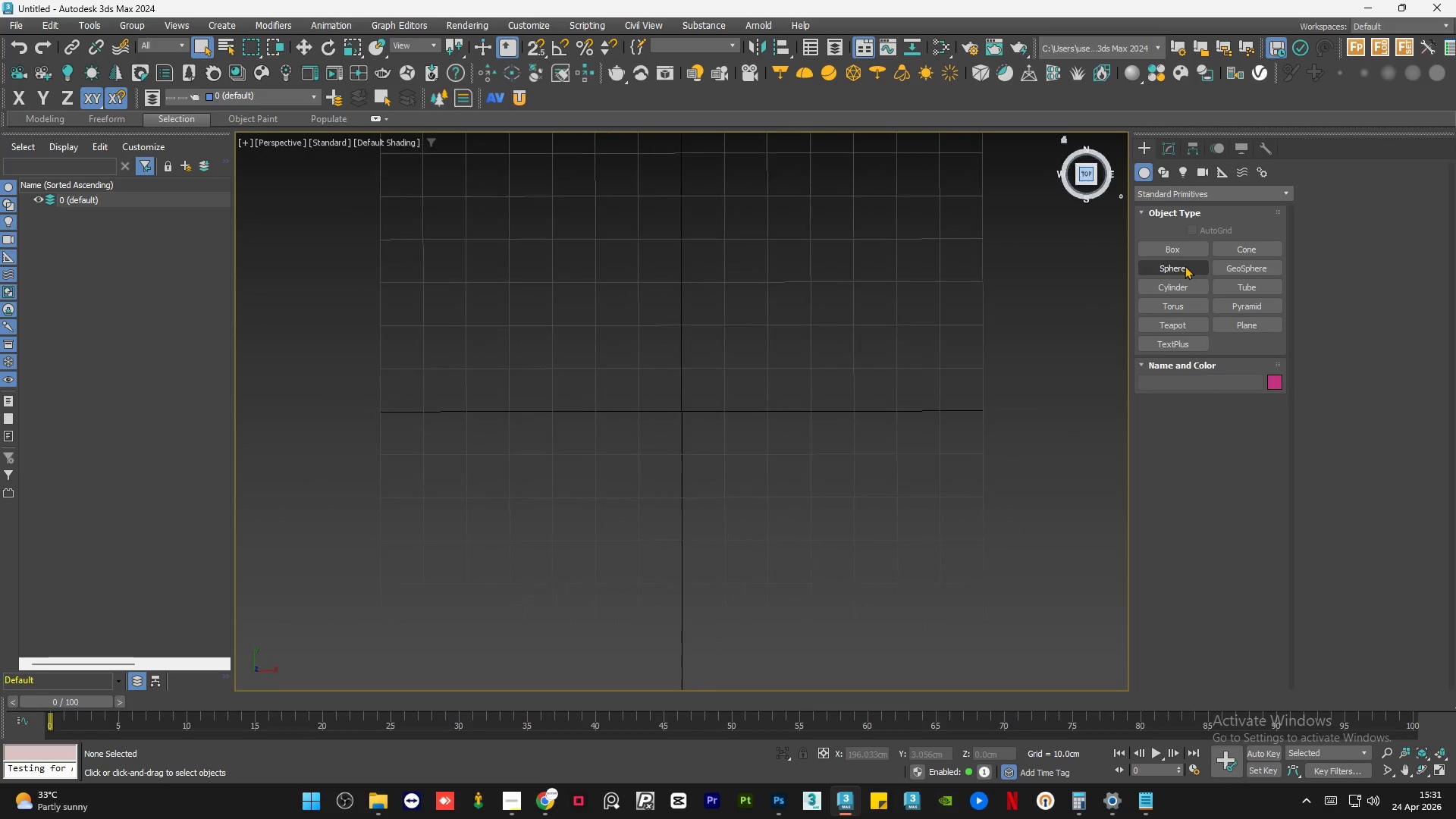 
left_click([1181, 248])
 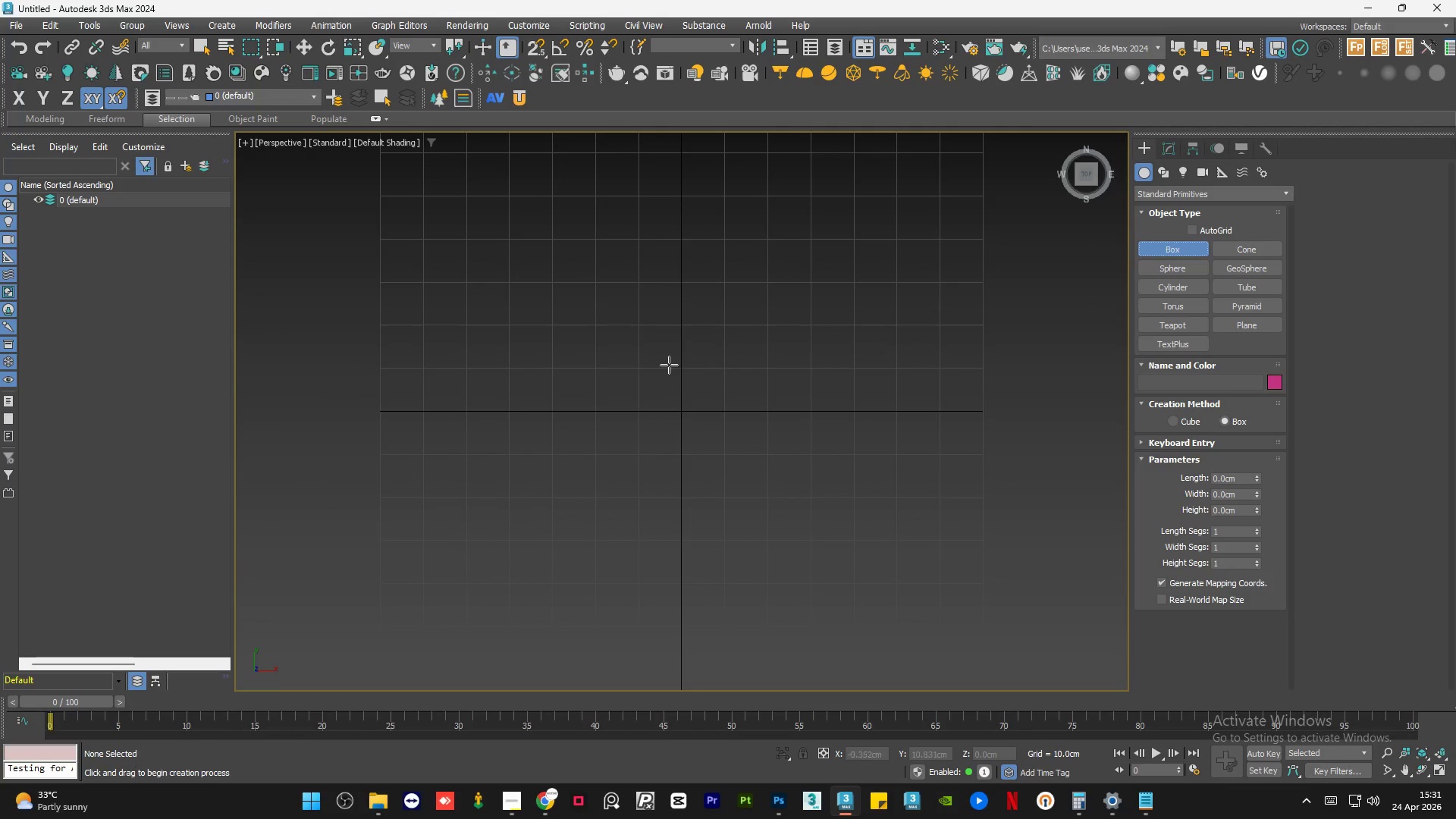 
left_click_drag(start_coordinate=[592, 366], to_coordinate=[832, 444])
 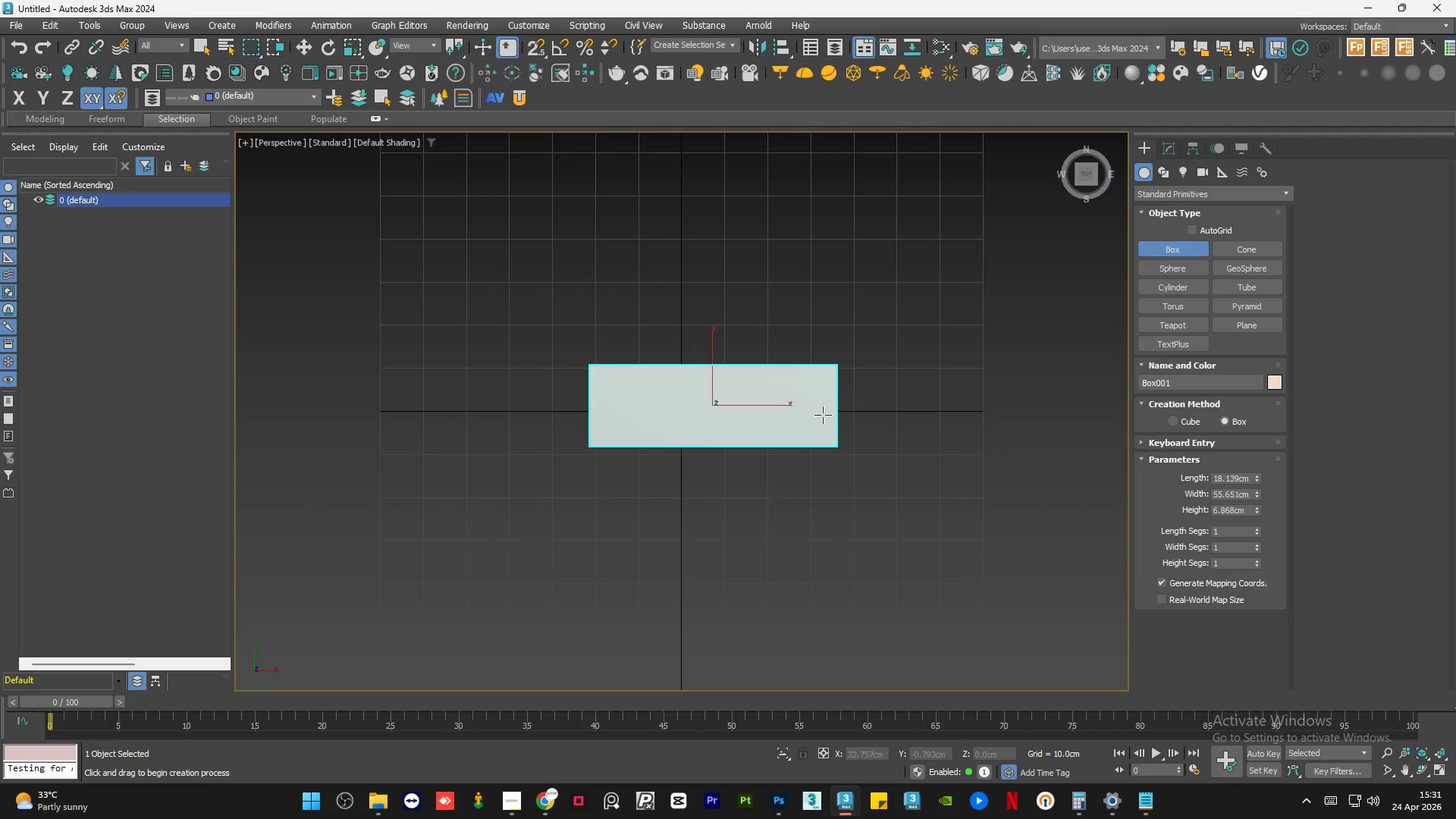 
left_click([823, 415])
 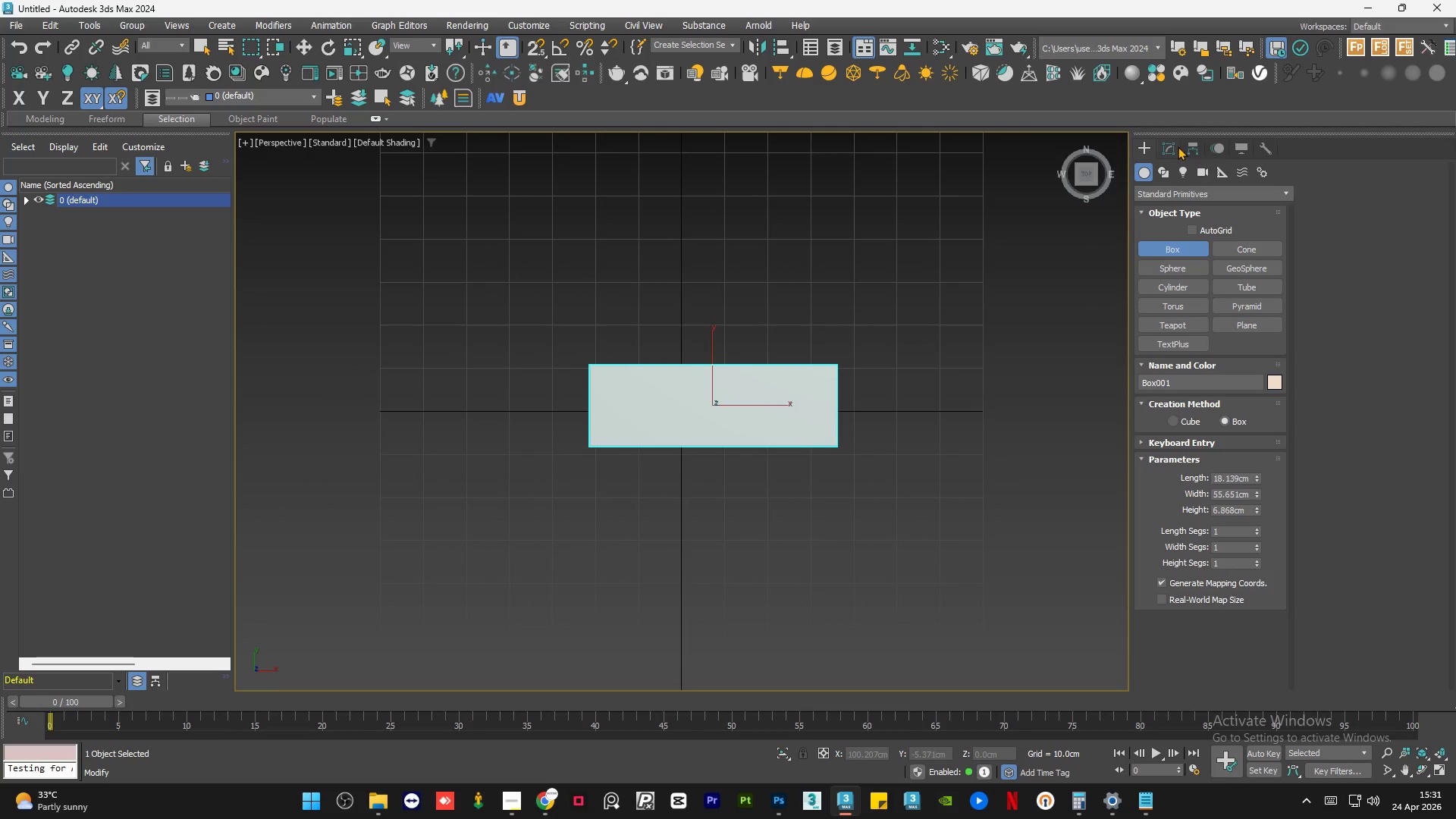 
left_click([1173, 146])
 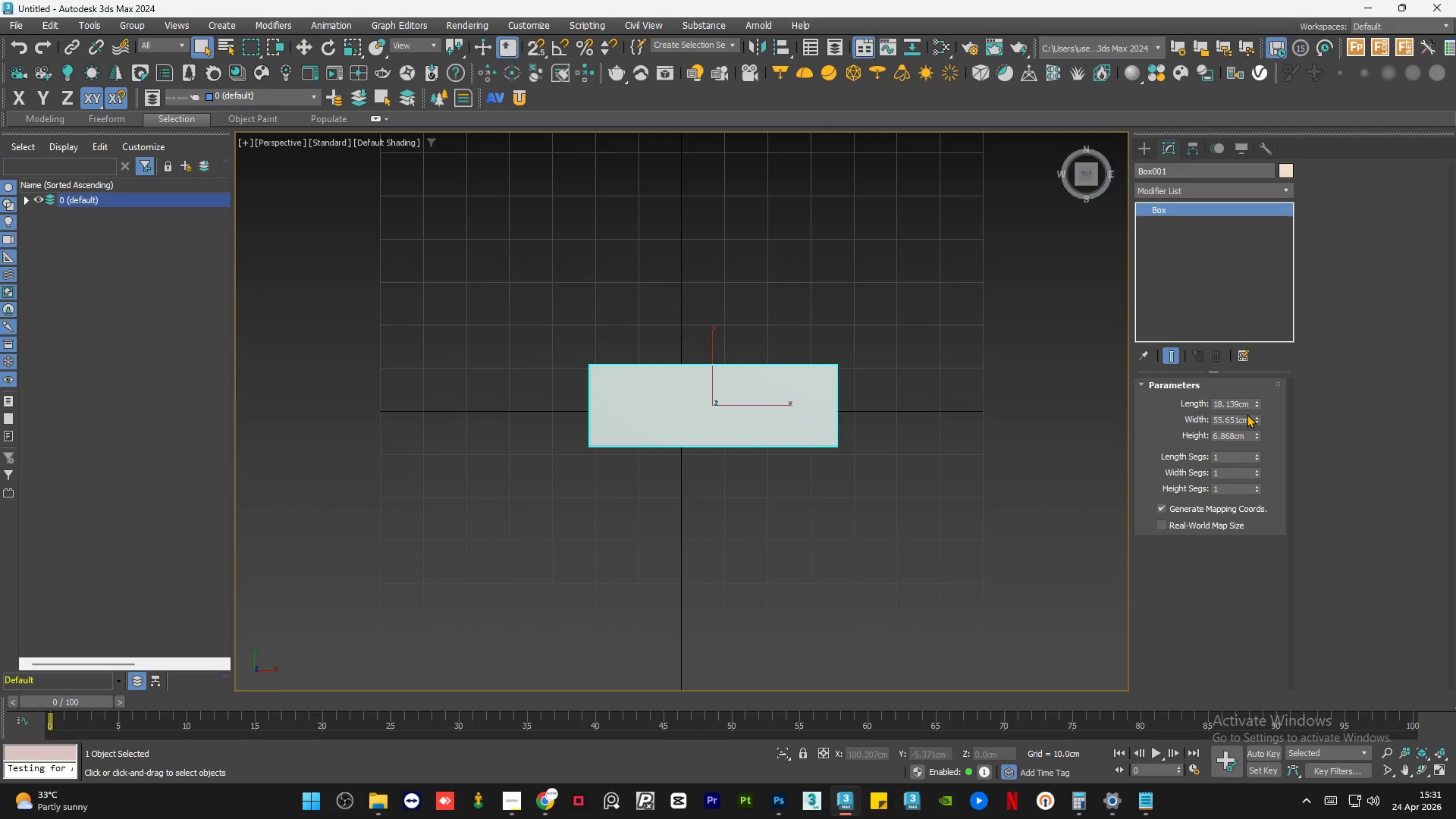 
double_click([1238, 425])
 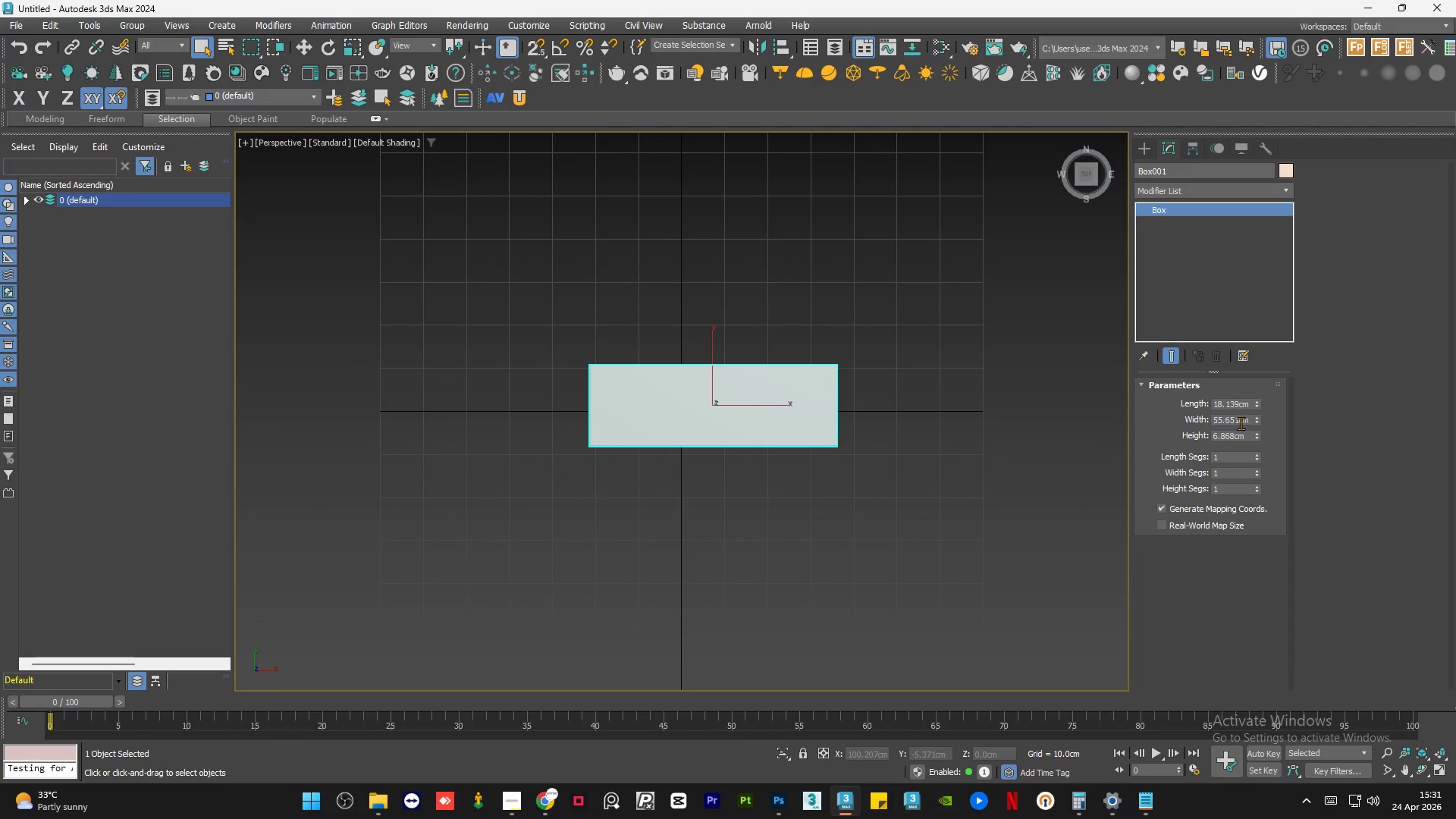 
double_click([1241, 423])
 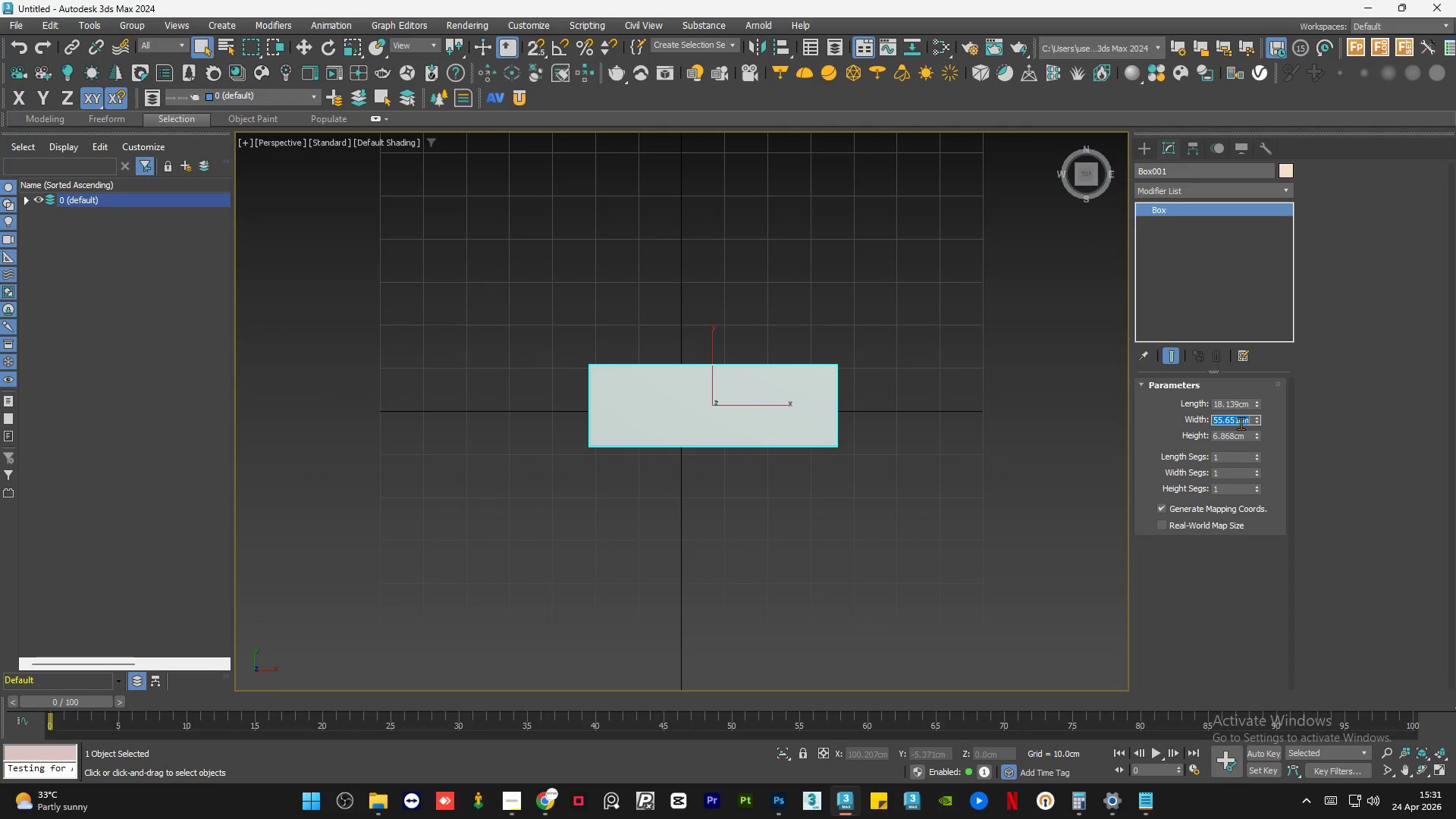 
key(Numpad4)
 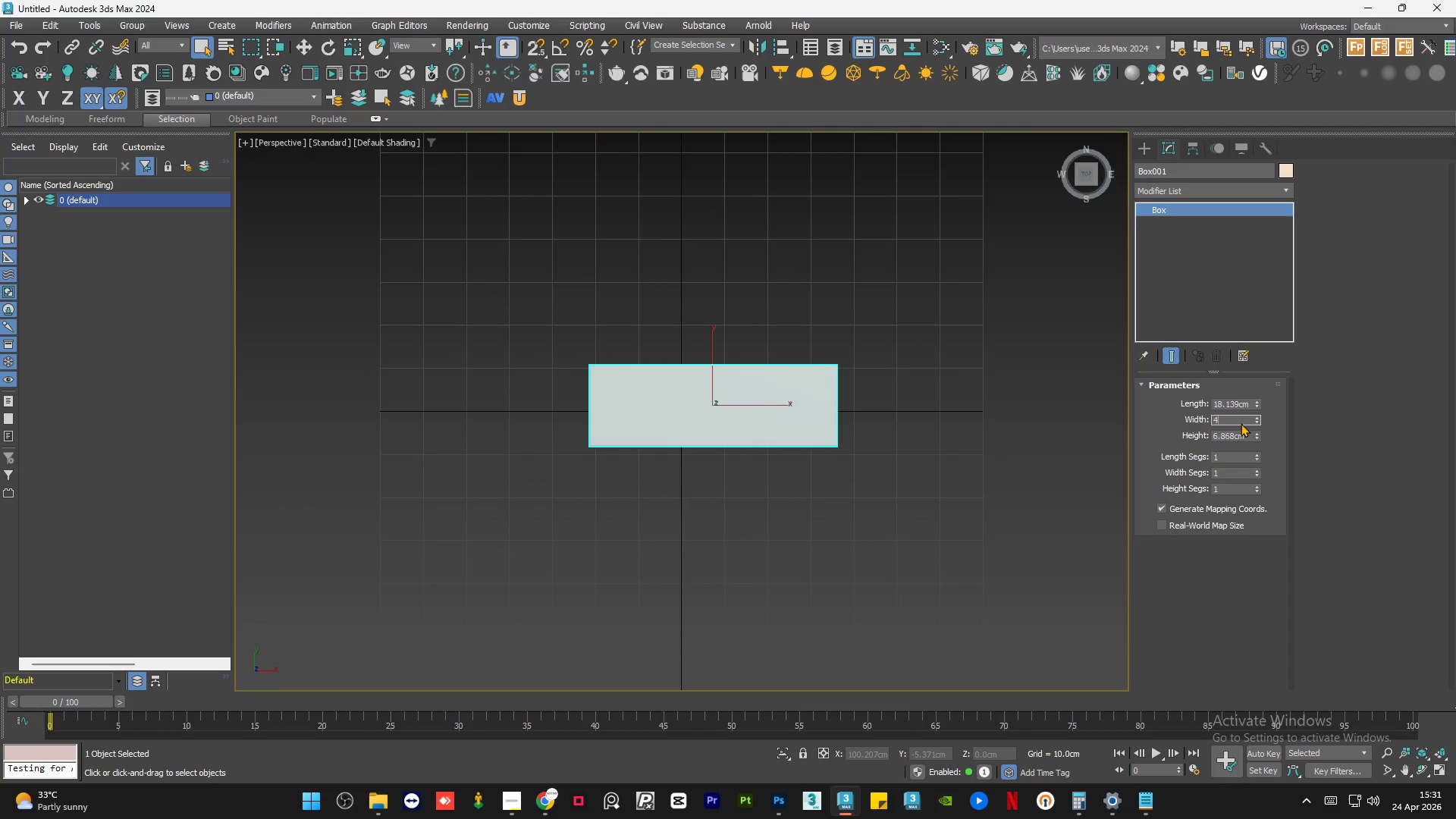 
key(Numpad0)
 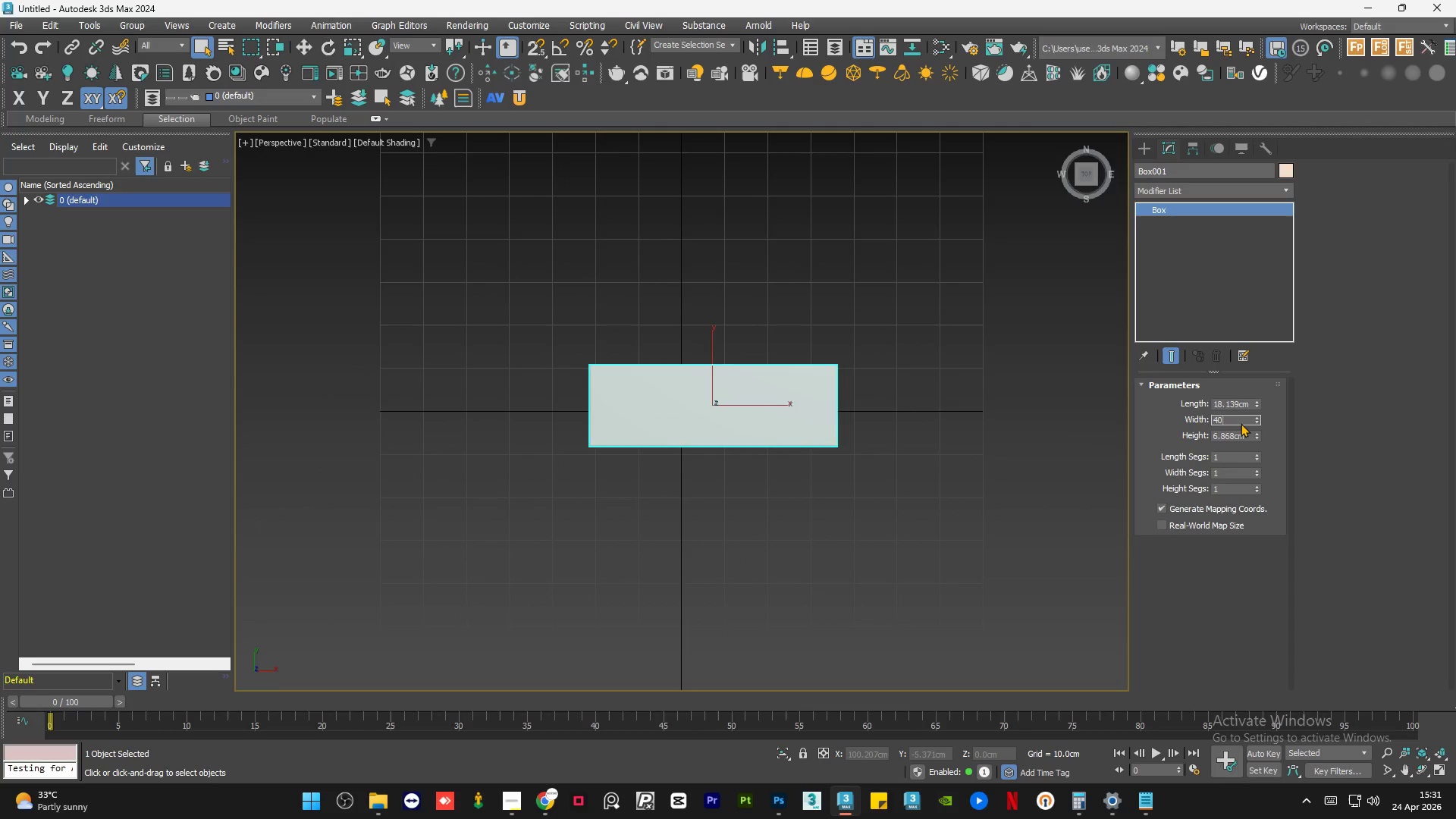 
key(NumpadEnter)
 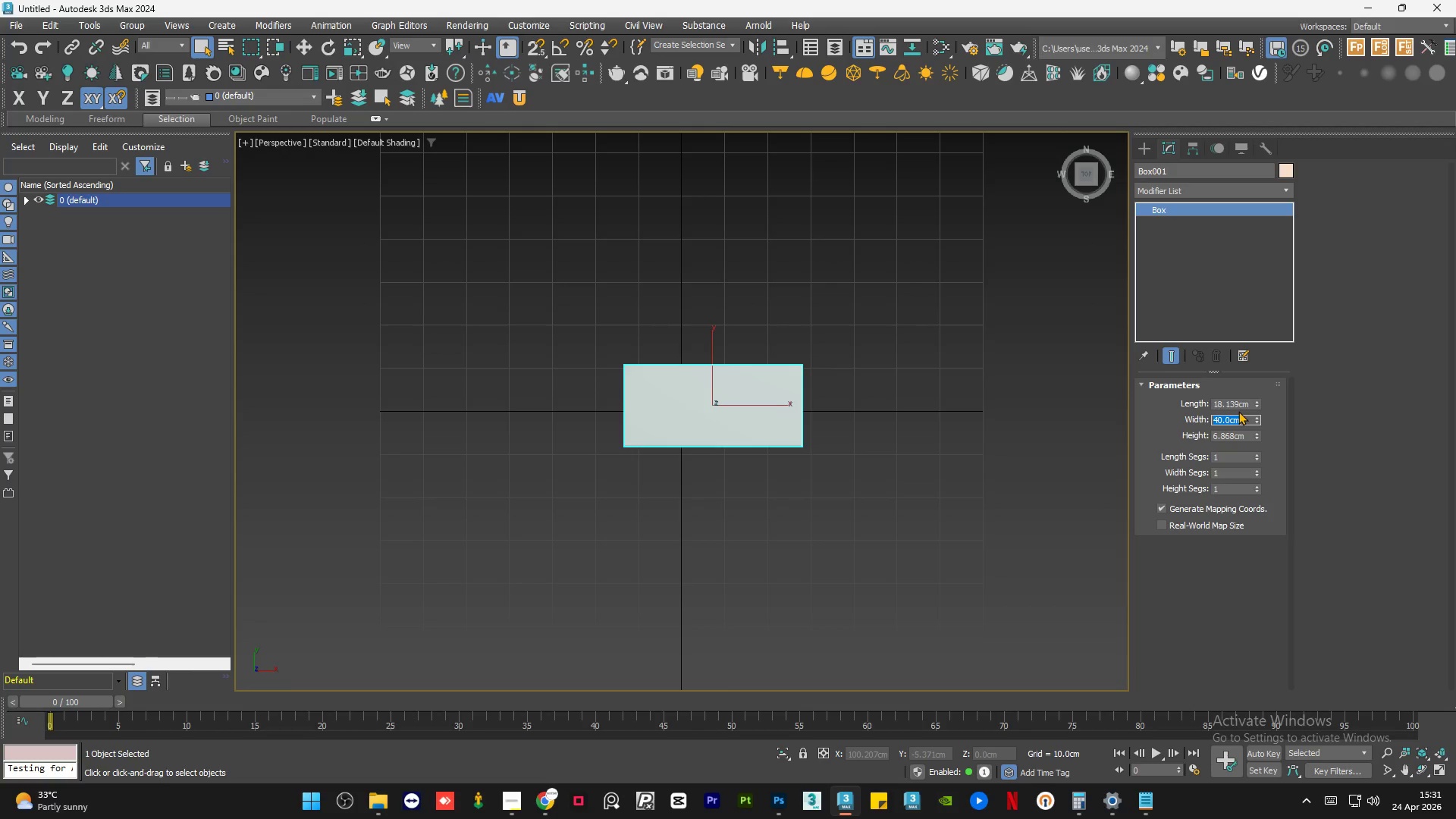 
double_click([1238, 403])
 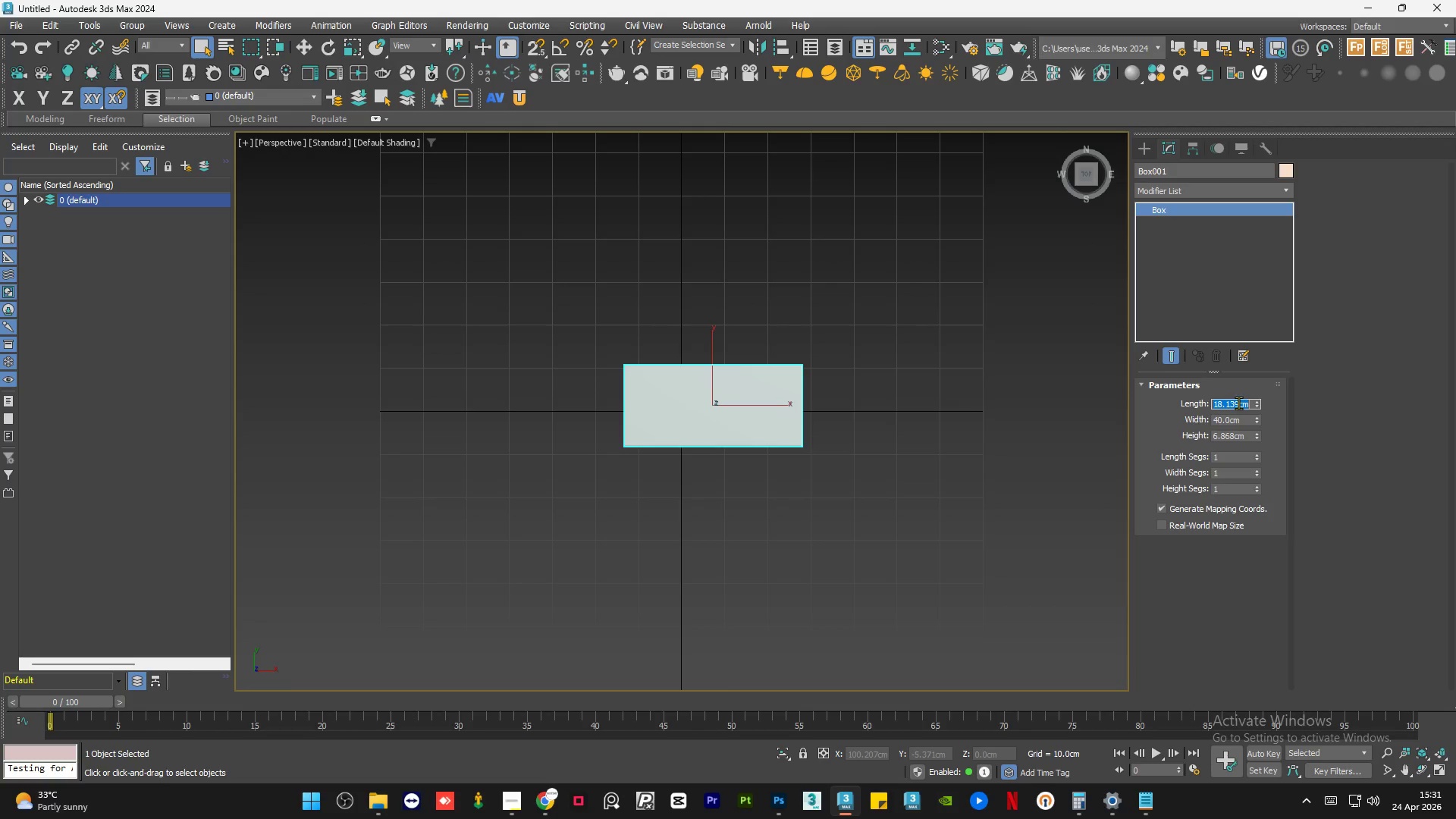 
key(Numpad8)
 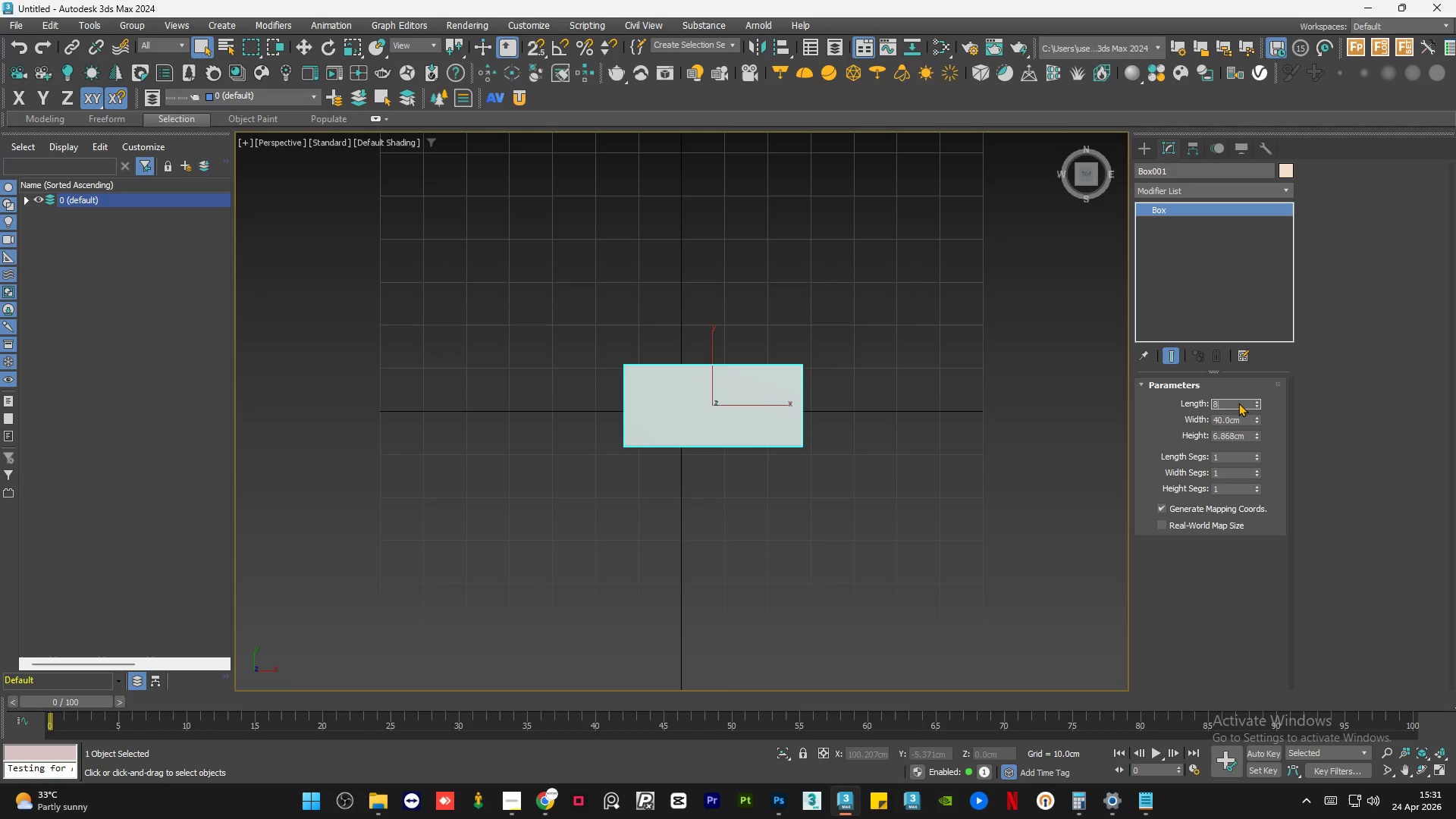 
key(Numpad0)
 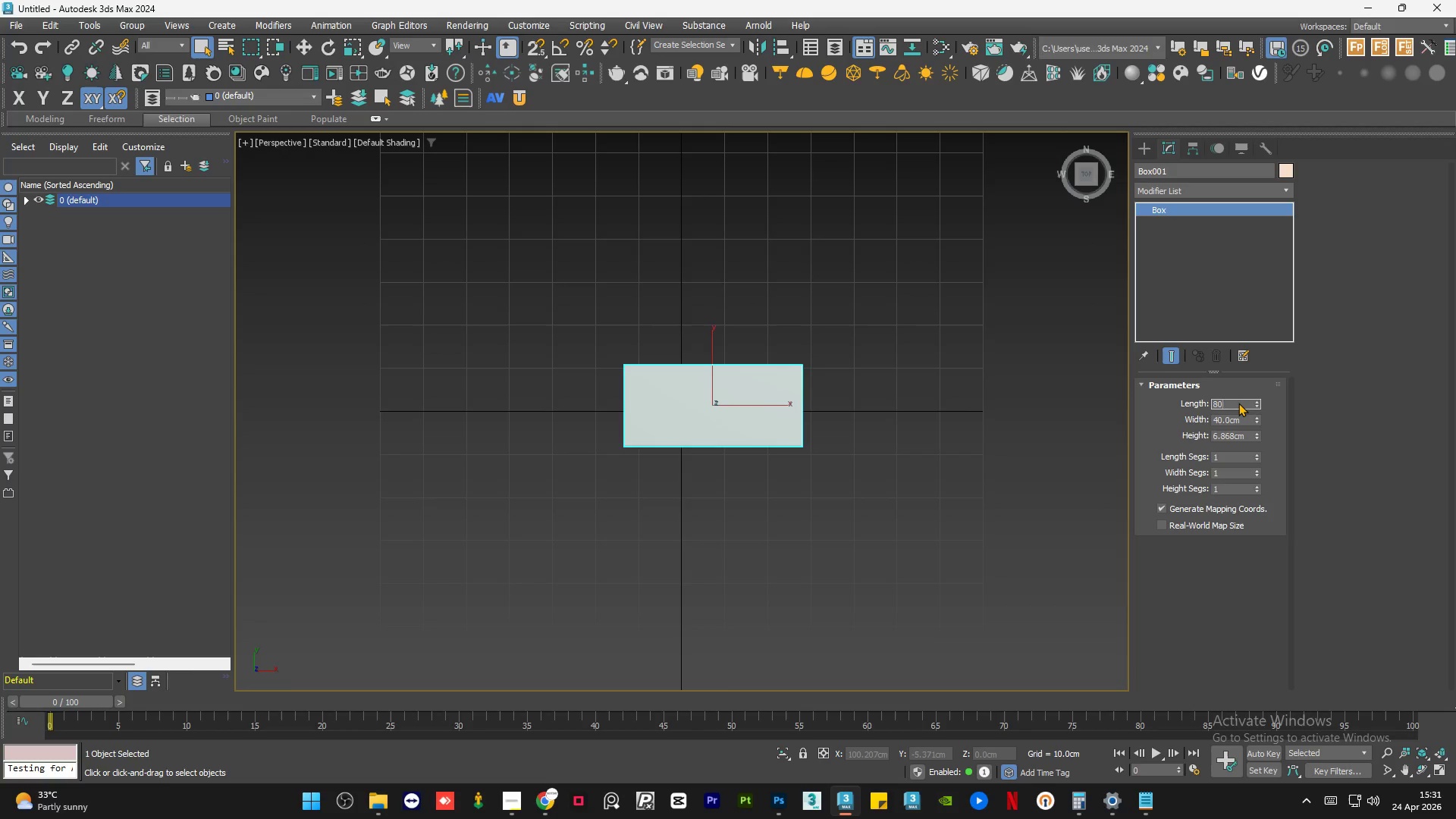 
key(NumpadEnter)
 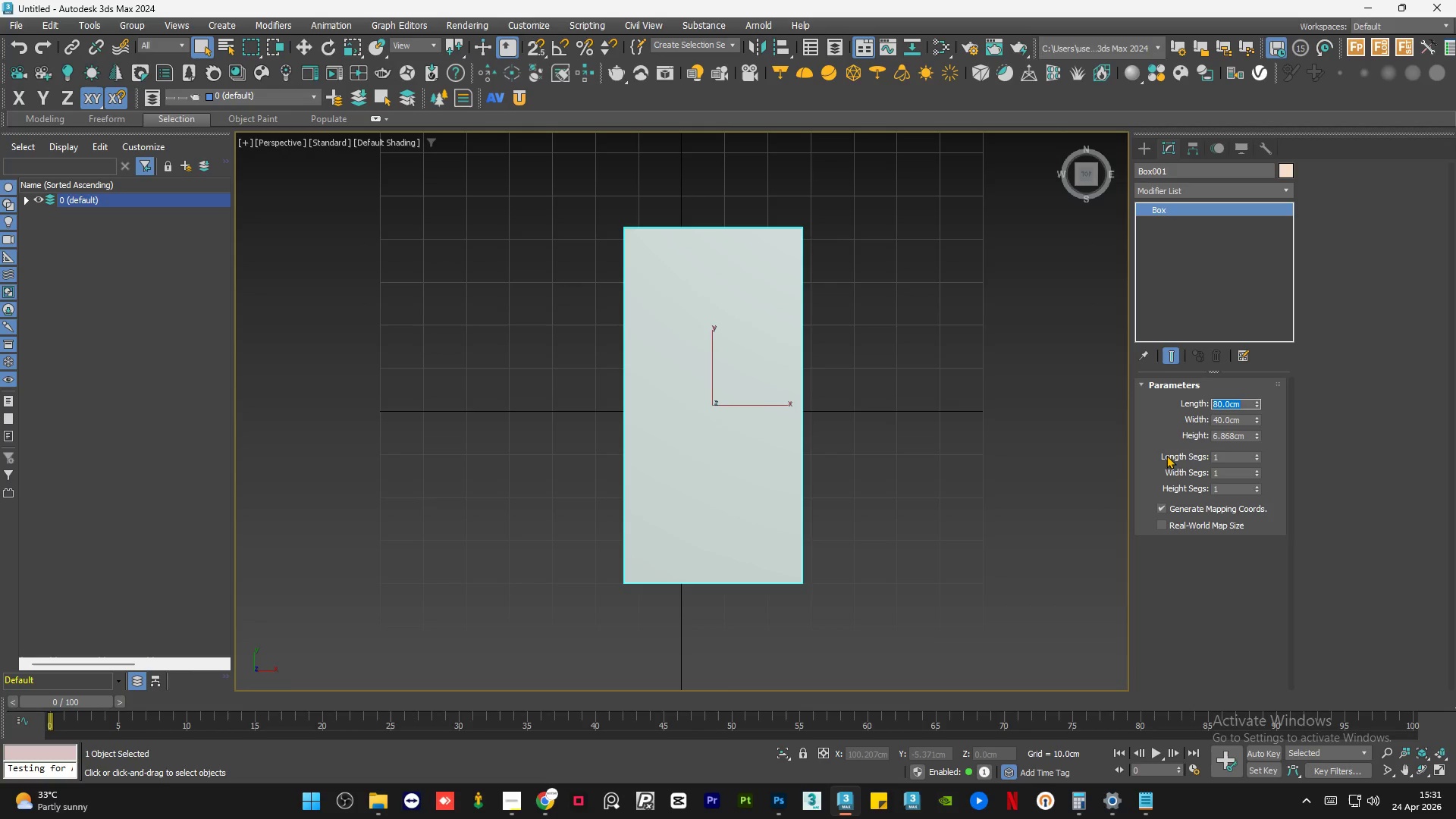 
double_click([1229, 436])
 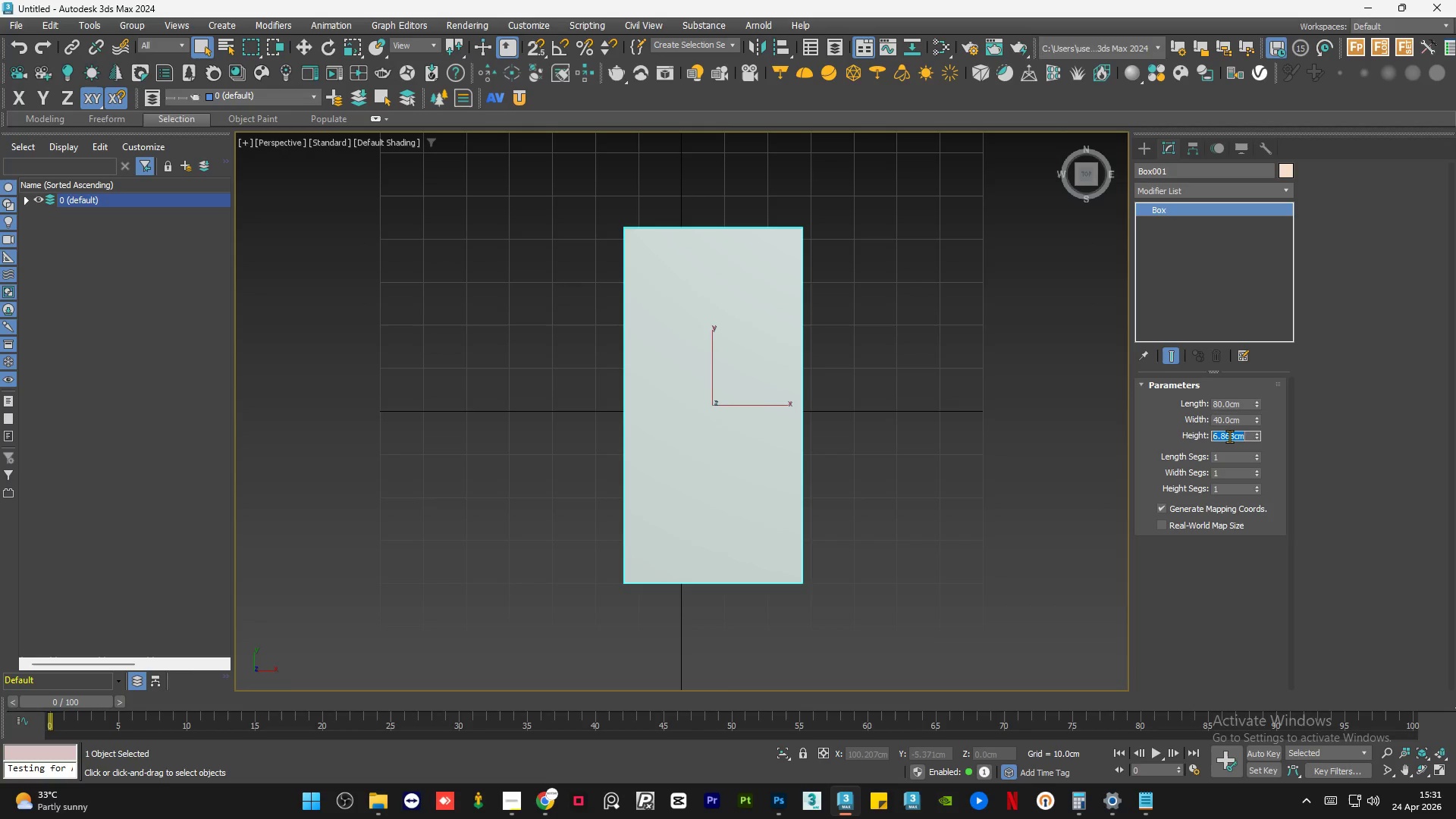 
key(Numpad9)
 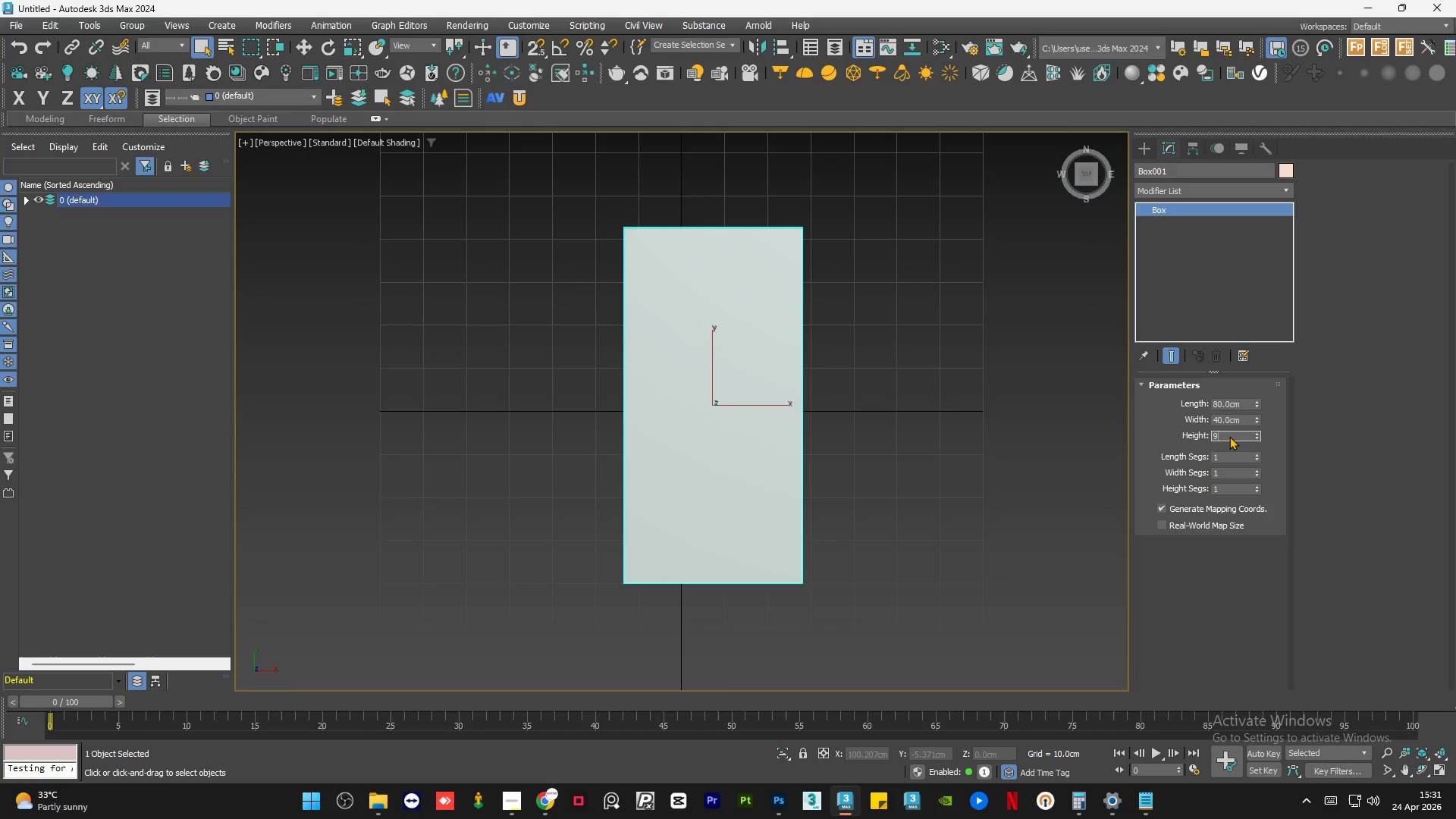 
key(Numpad0)
 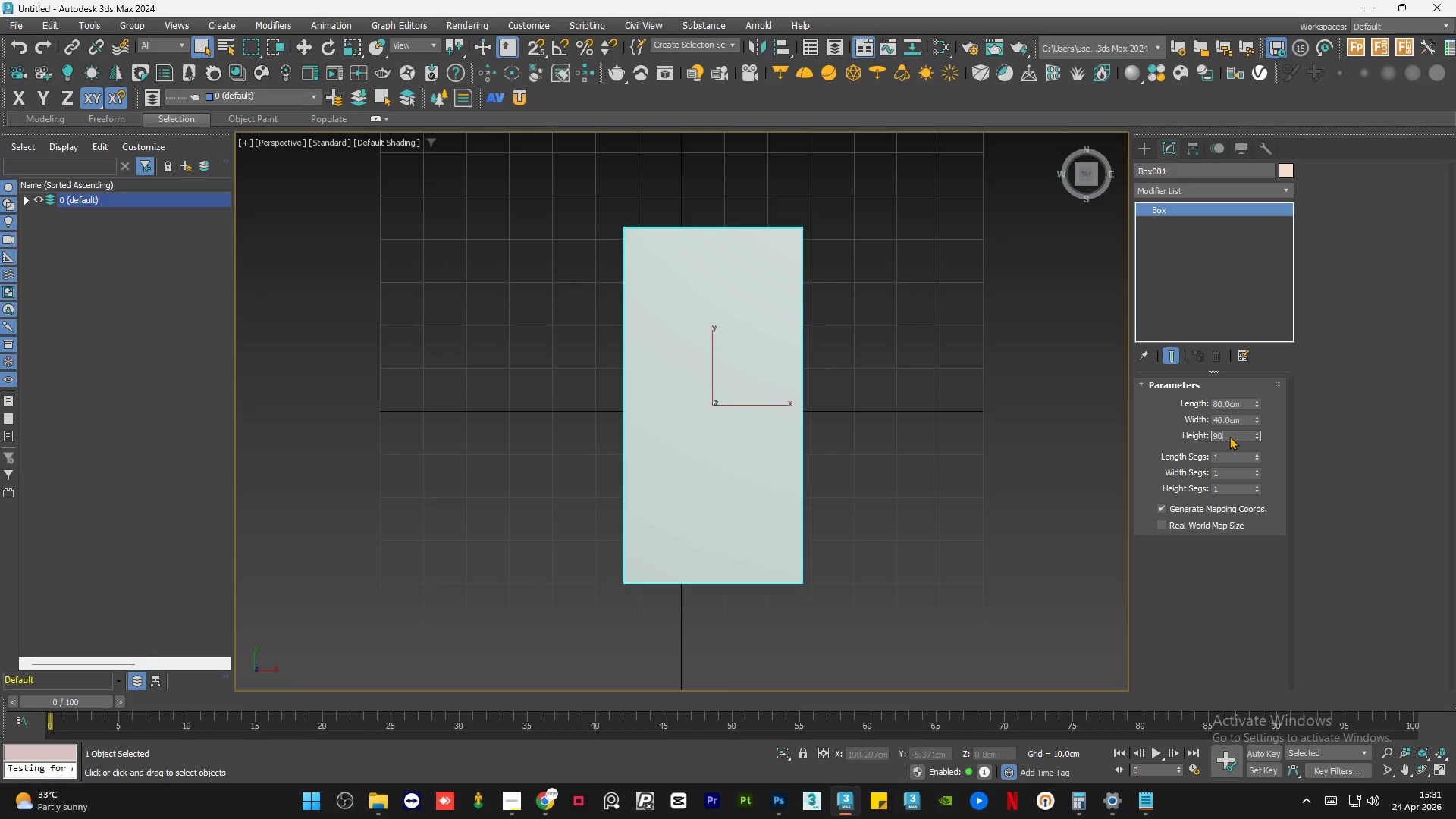 
key(NumpadEnter)
 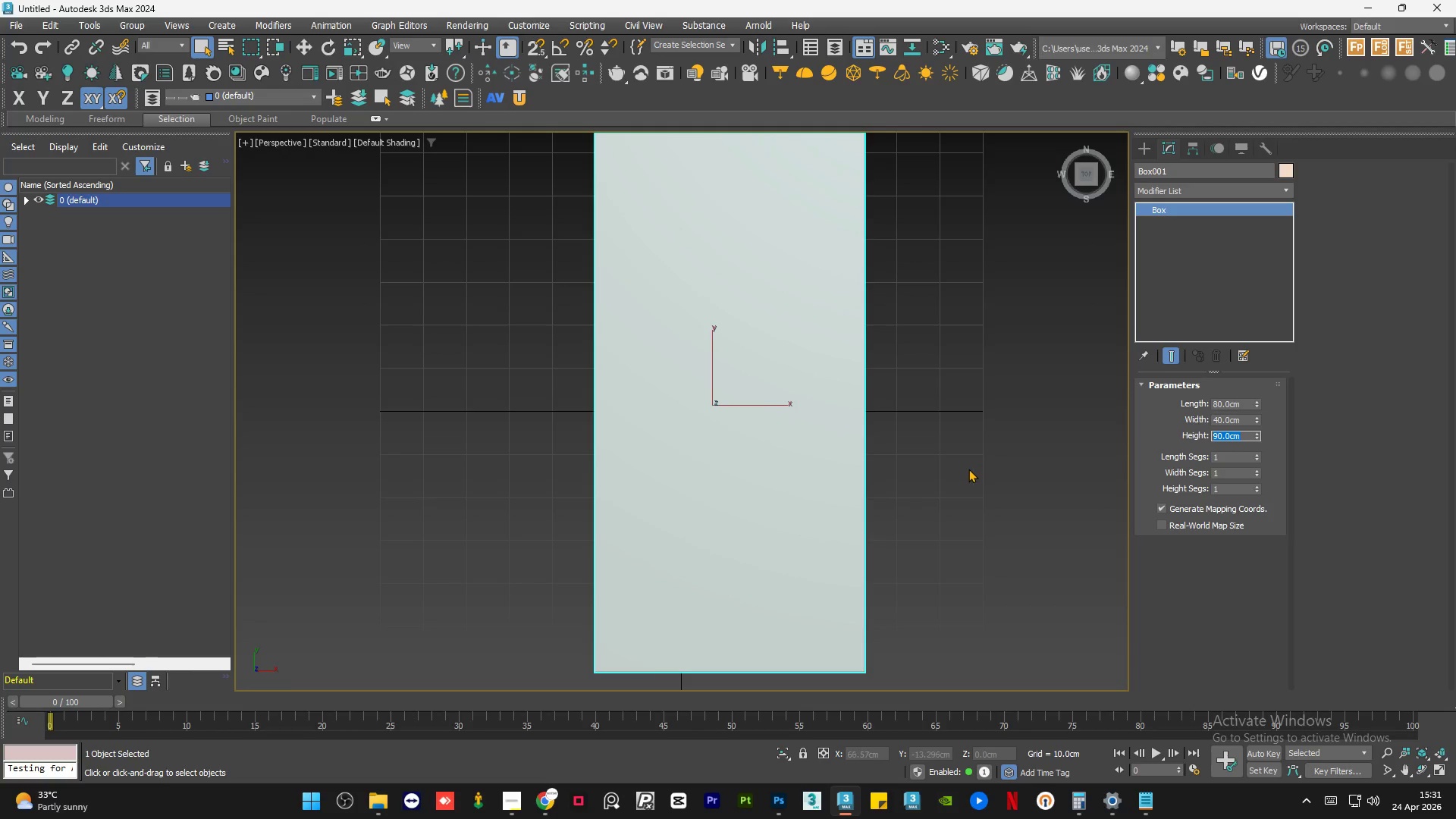 
hold_key(key=AltLeft, duration=0.81)
 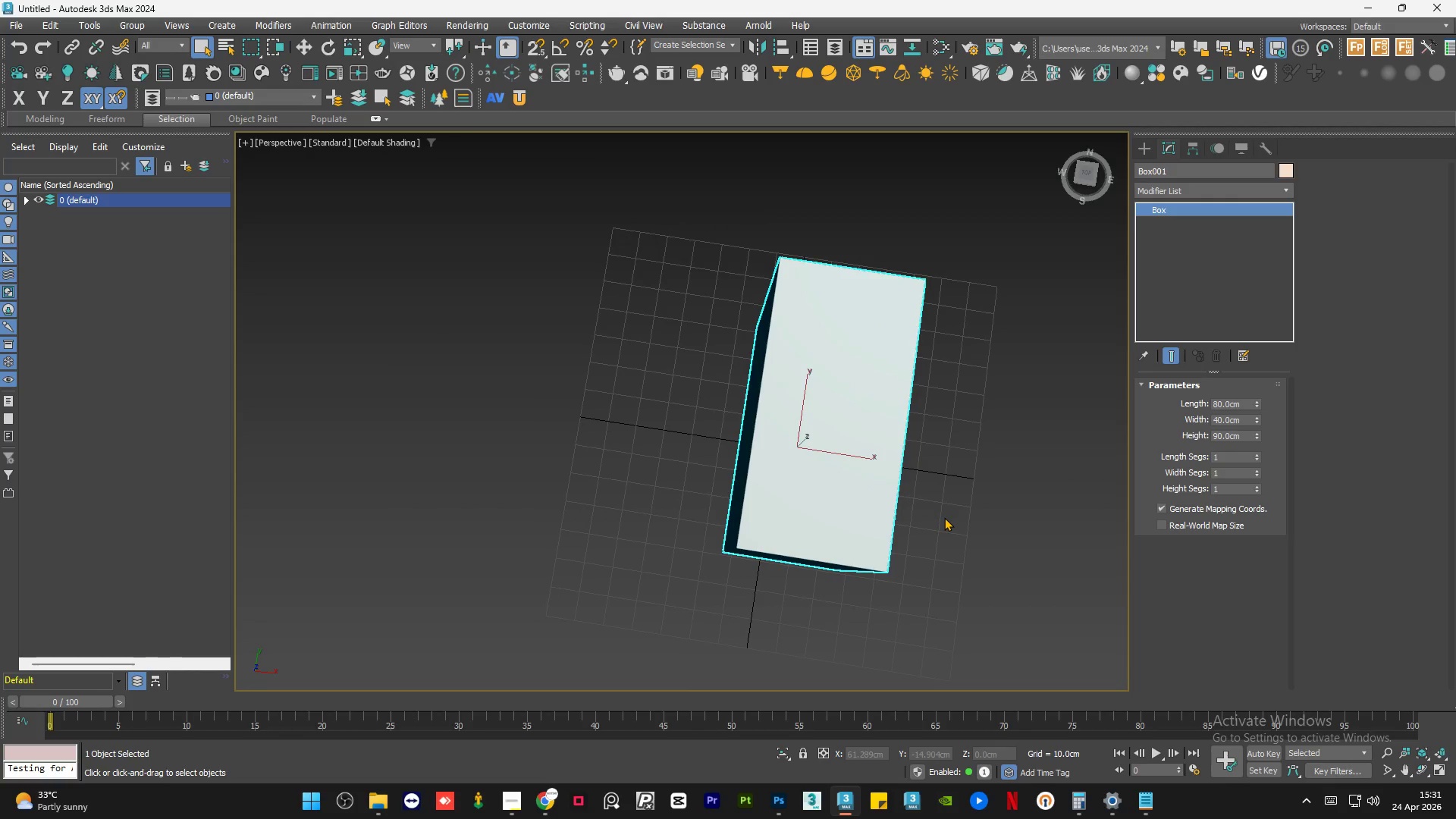 
scroll: coordinate [960, 475], scroll_direction: down, amount: 1.0
 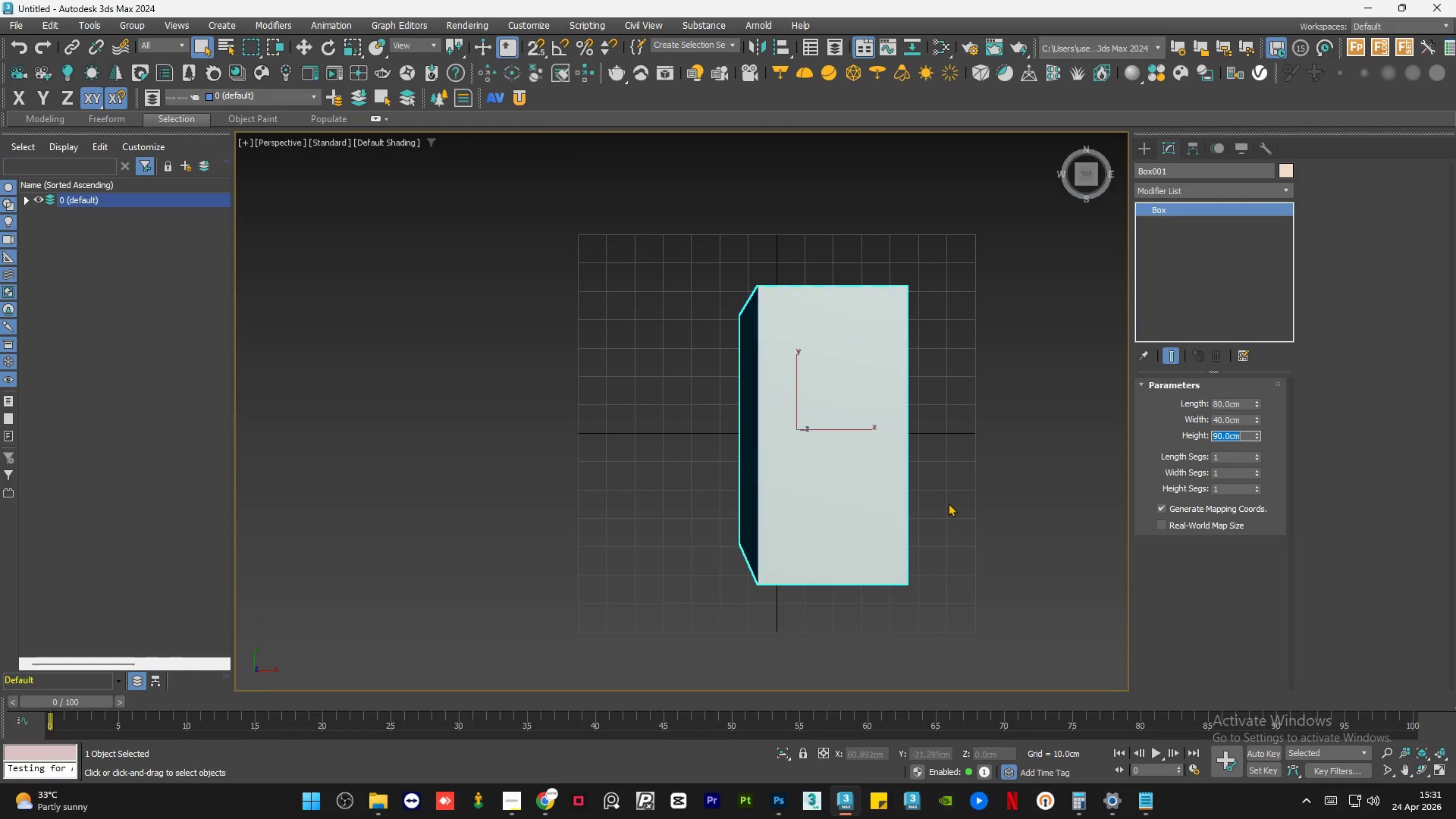 
key(U)
 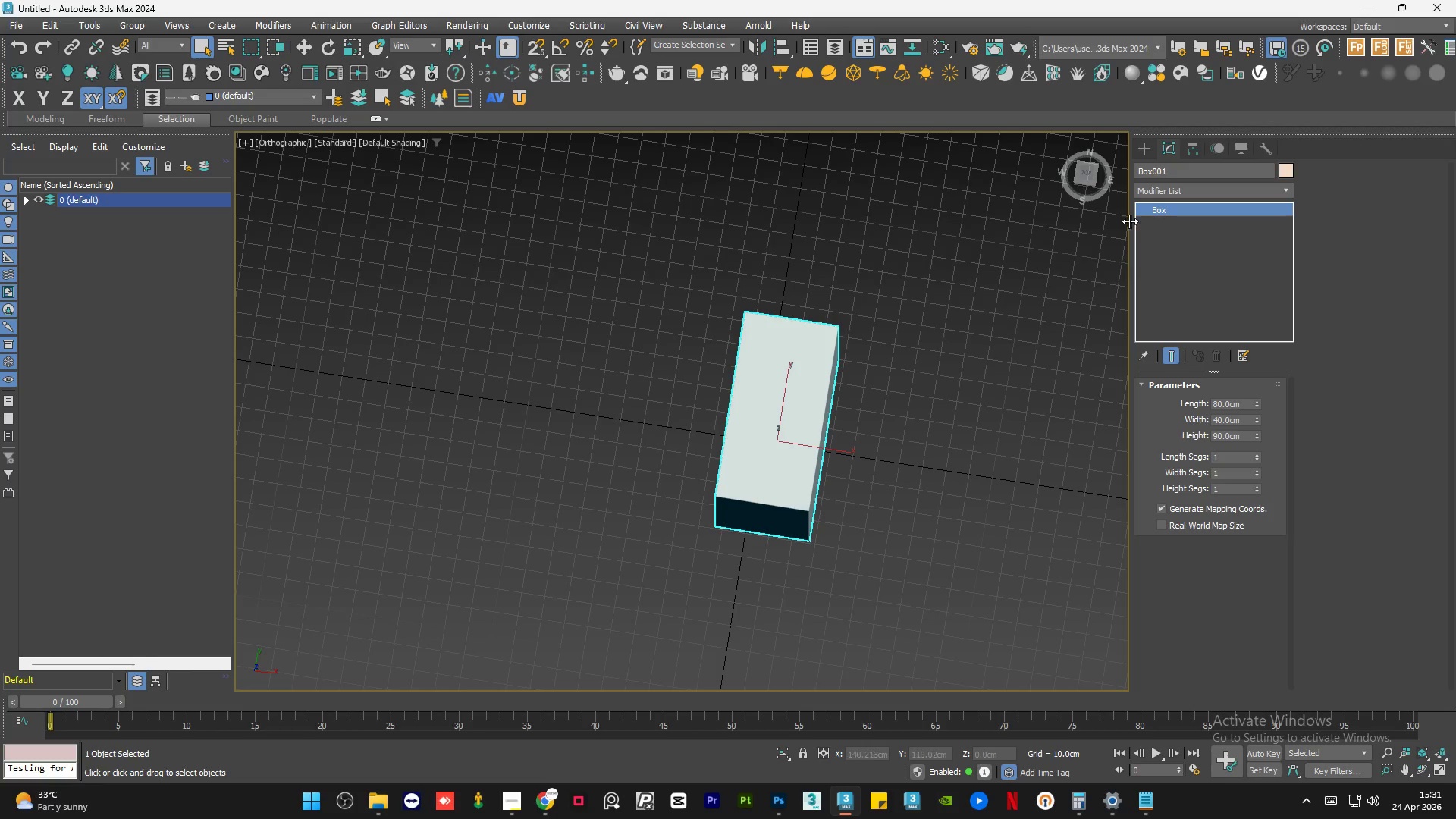 
left_click([1088, 177])
 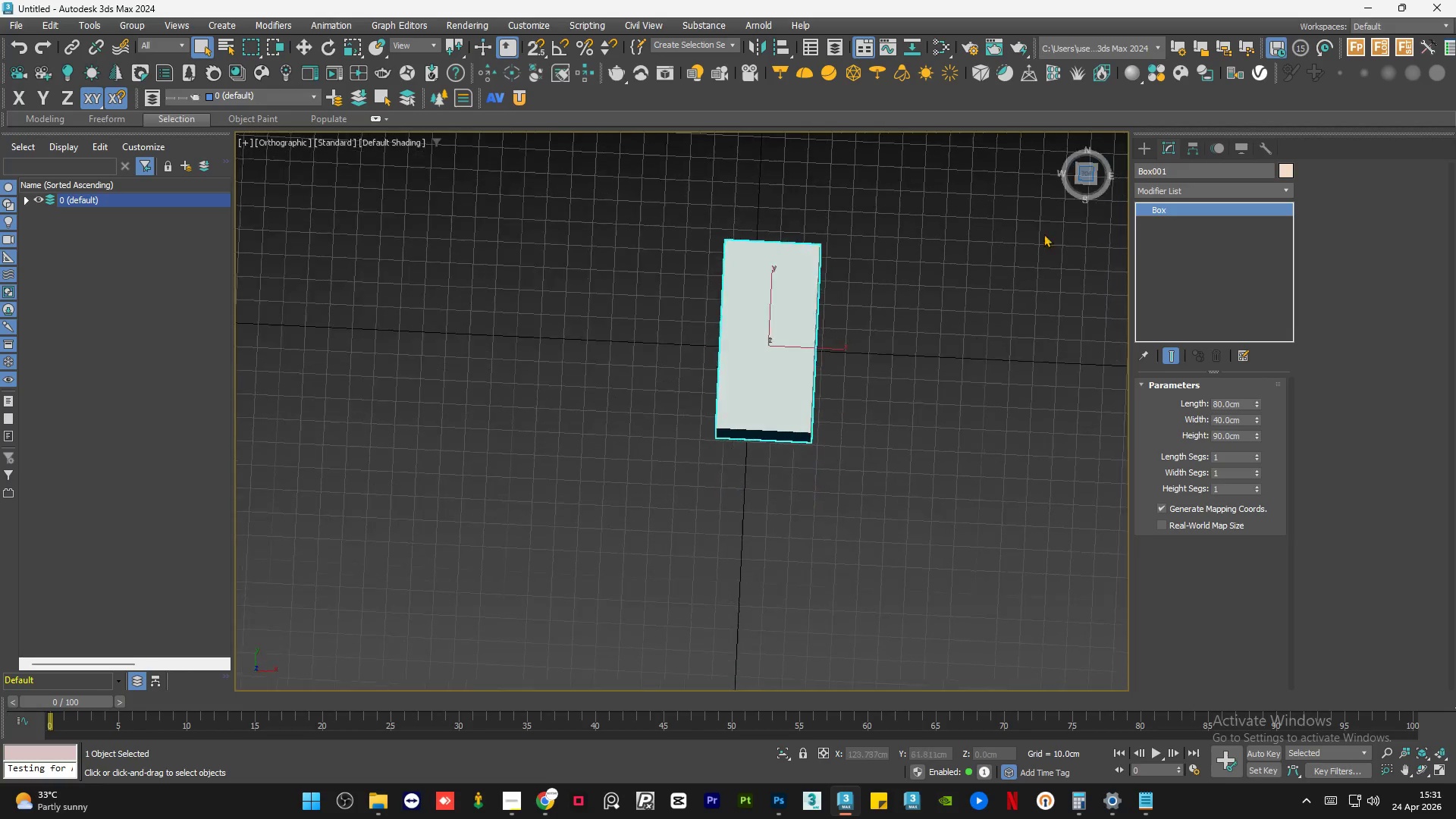 
left_click([974, 309])
 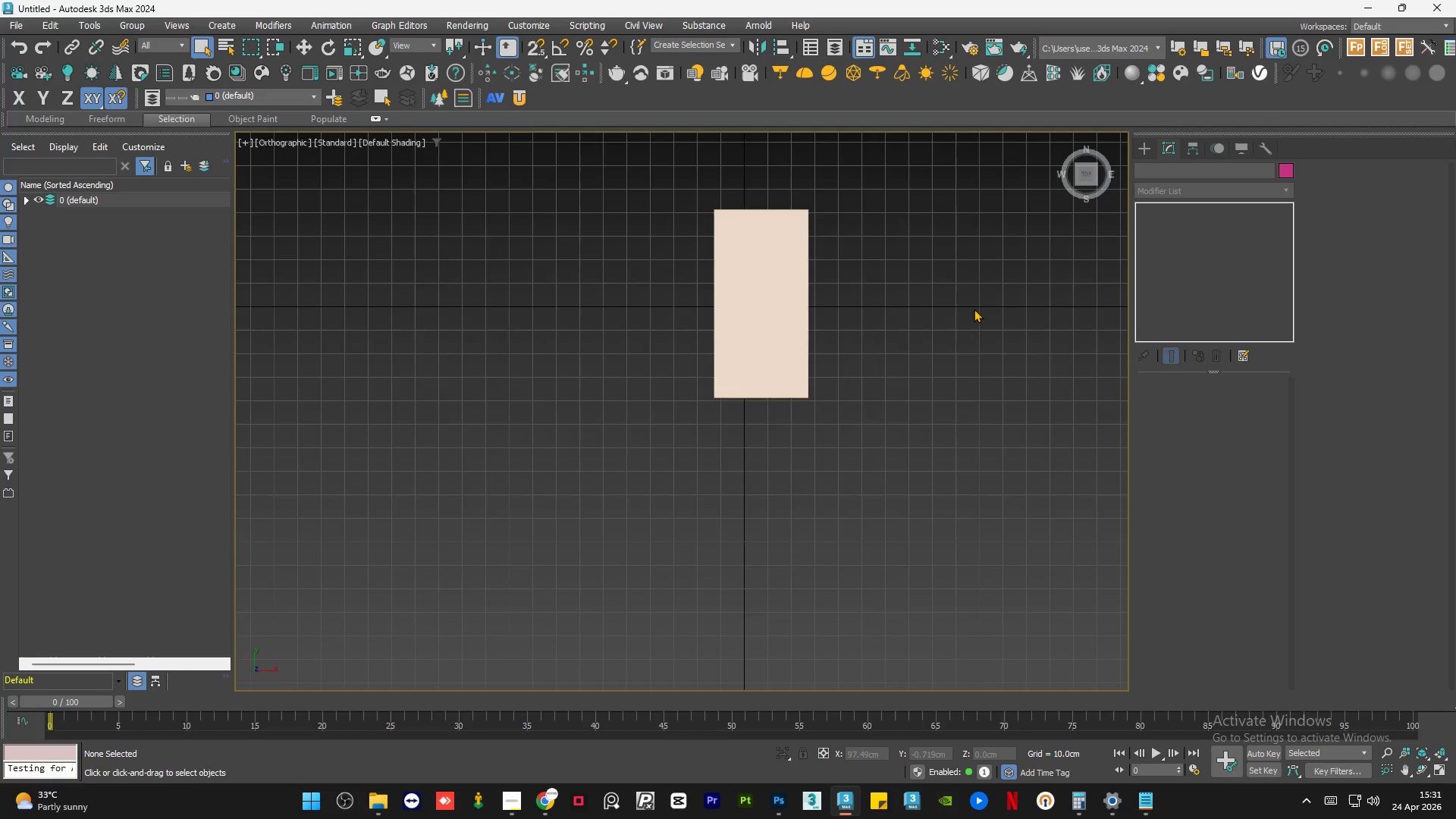 
key(G)
 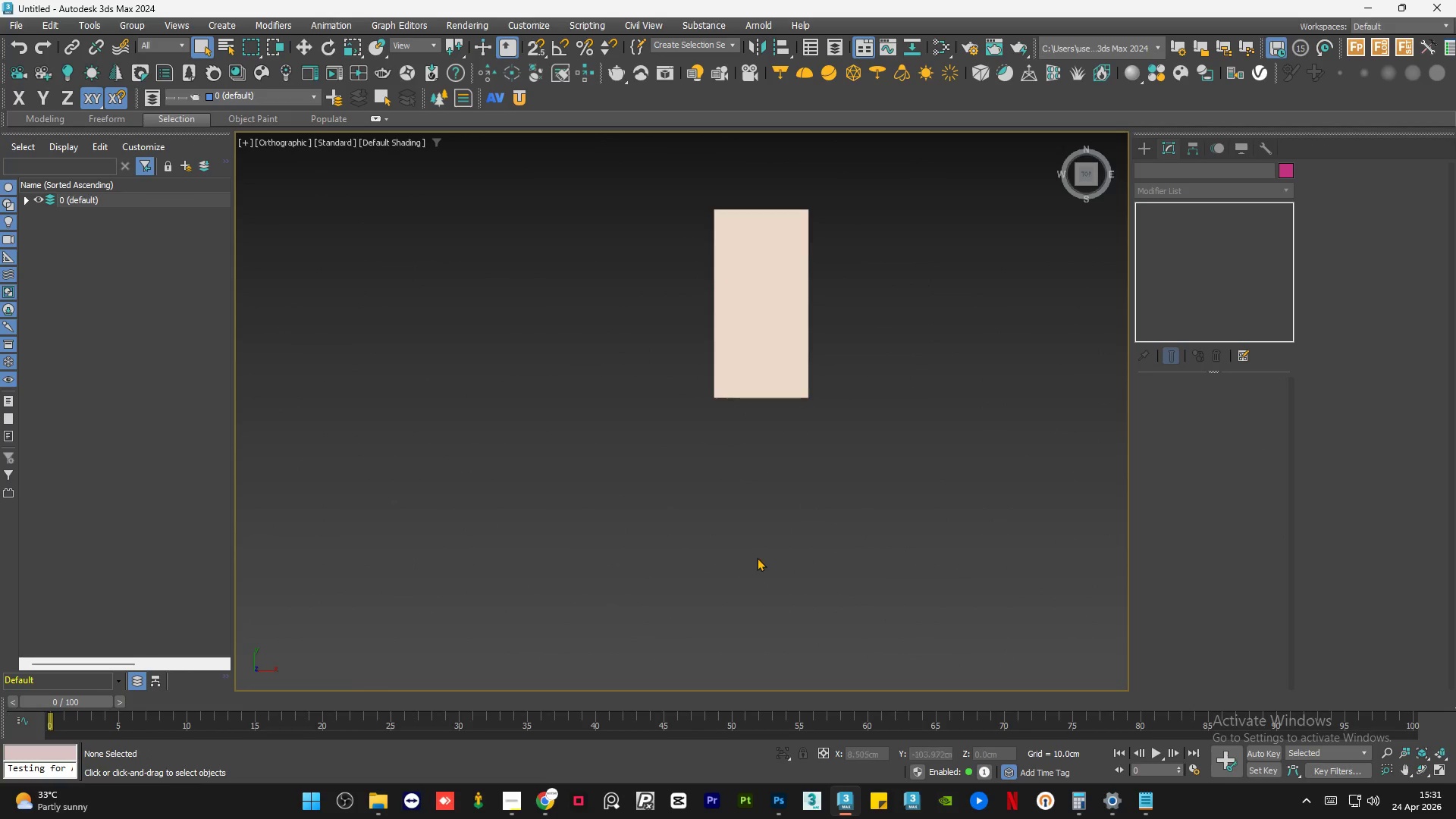 
scroll: coordinate [751, 566], scroll_direction: down, amount: 2.0
 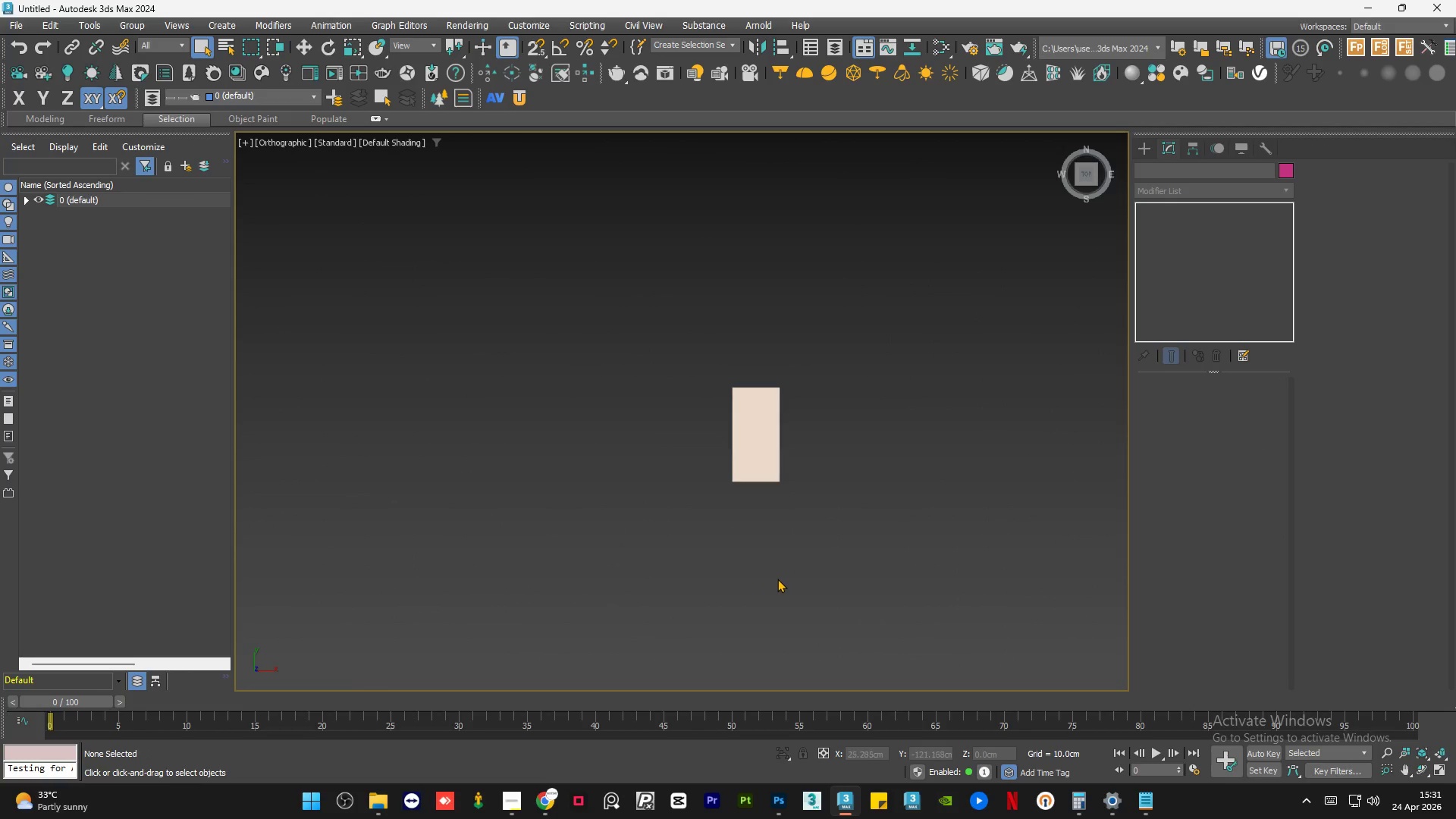 
hold_key(key=AltLeft, duration=1.66)
 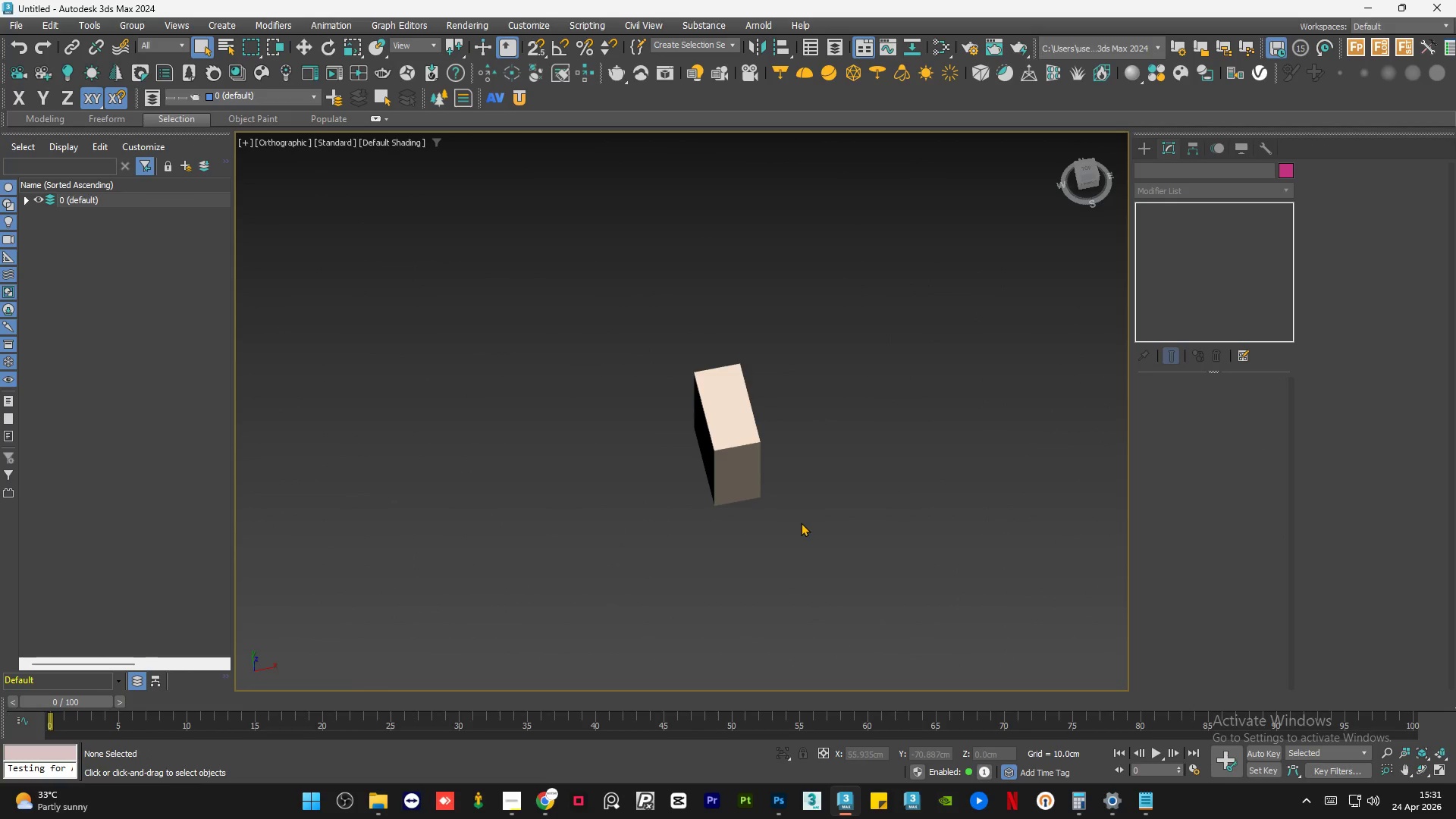 
hold_key(key=AltLeft, duration=0.48)
 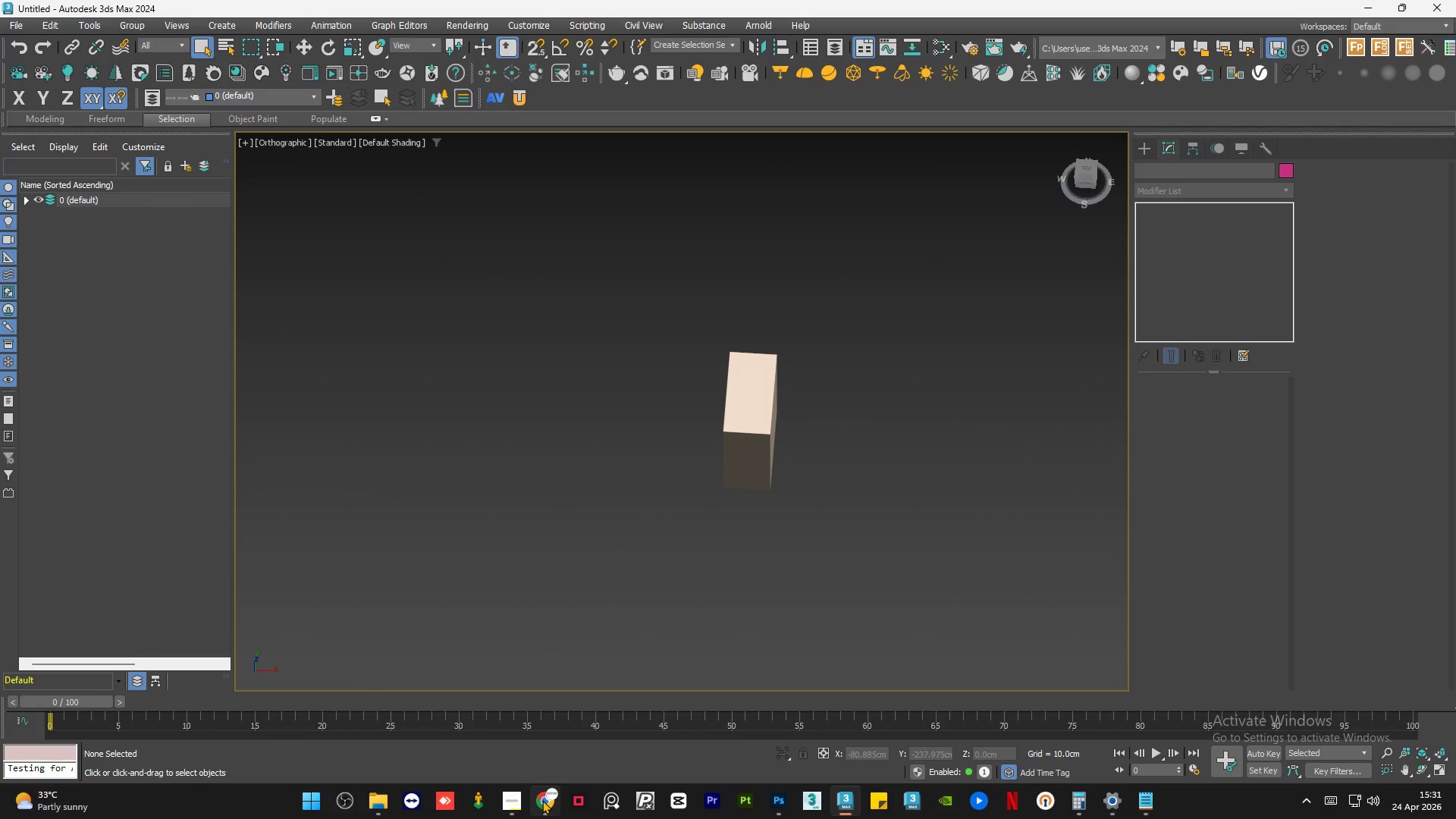 
left_click([542, 800])
 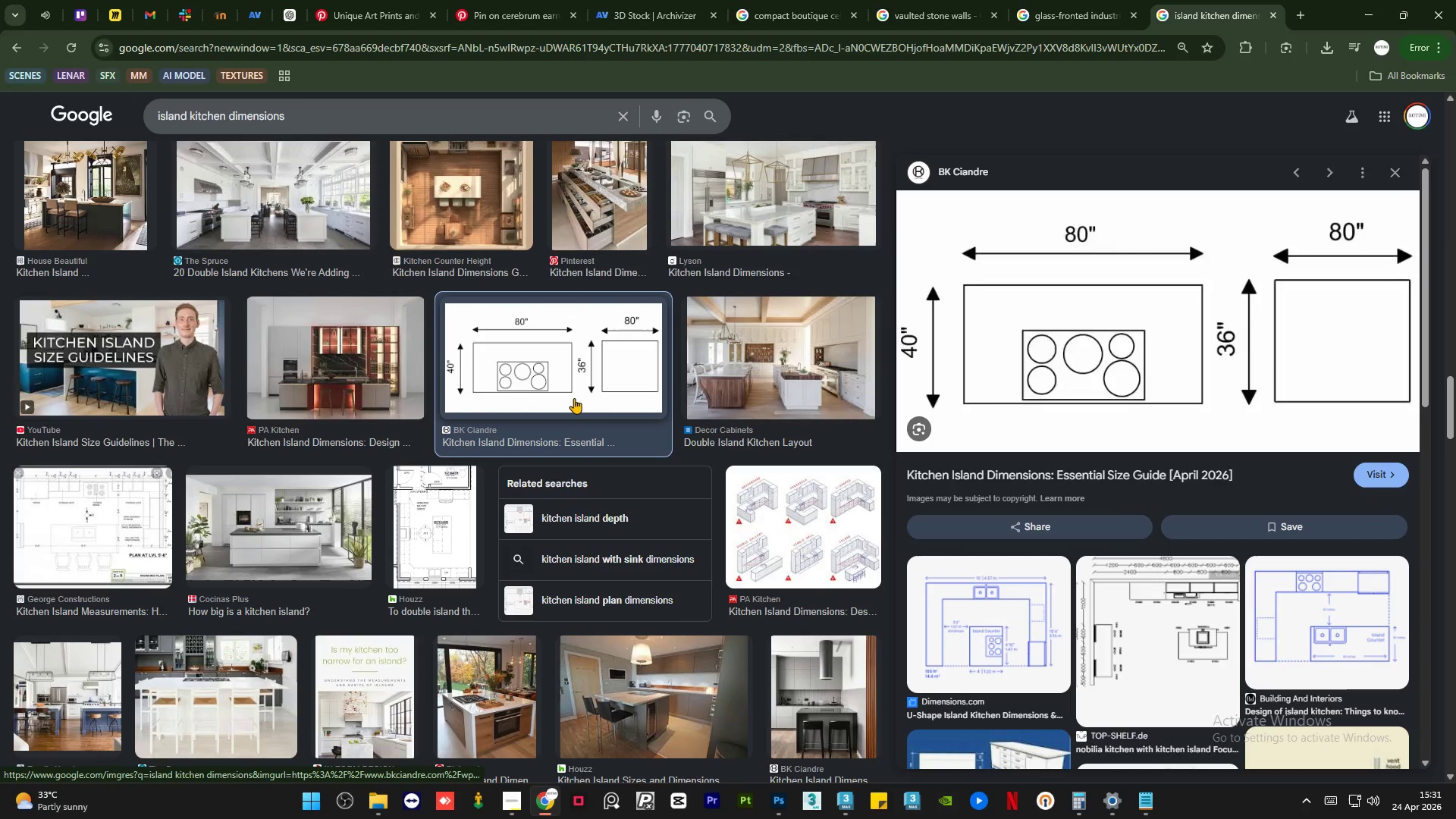 
scroll: coordinate [571, 410], scroll_direction: down, amount: 4.0
 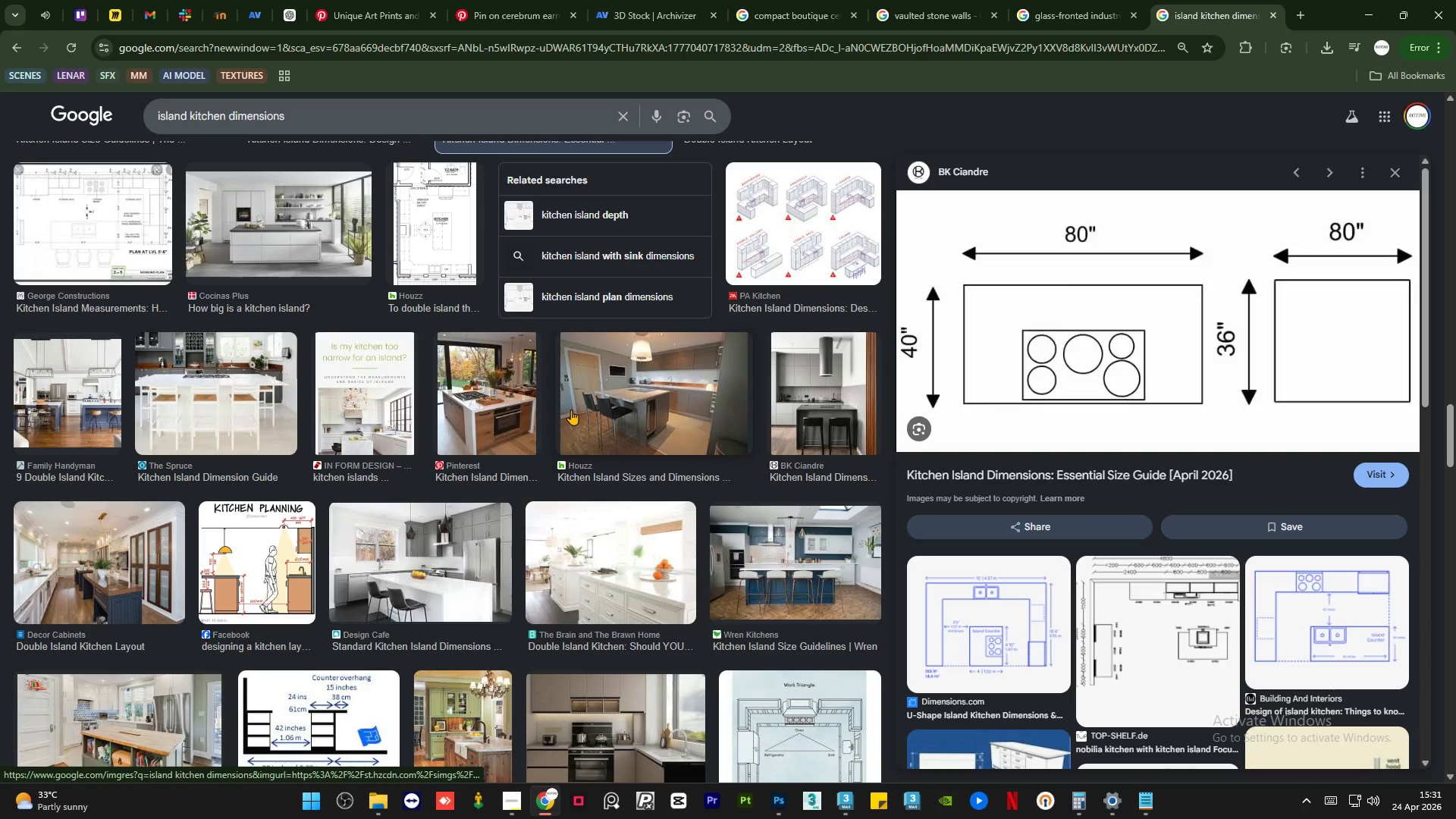 
scroll: coordinate [562, 414], scroll_direction: up, amount: 57.0
 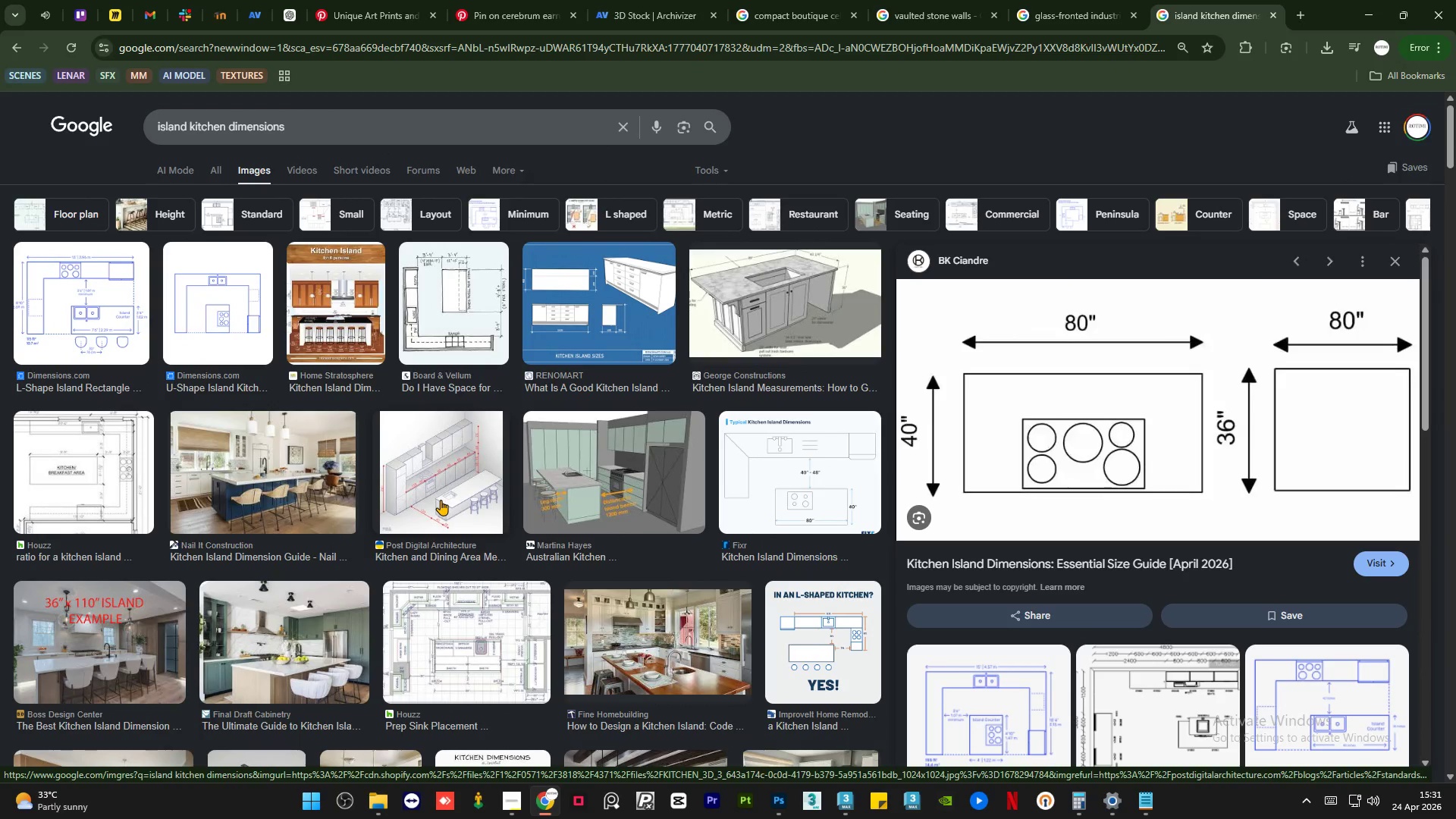 
left_click([726, 297])
 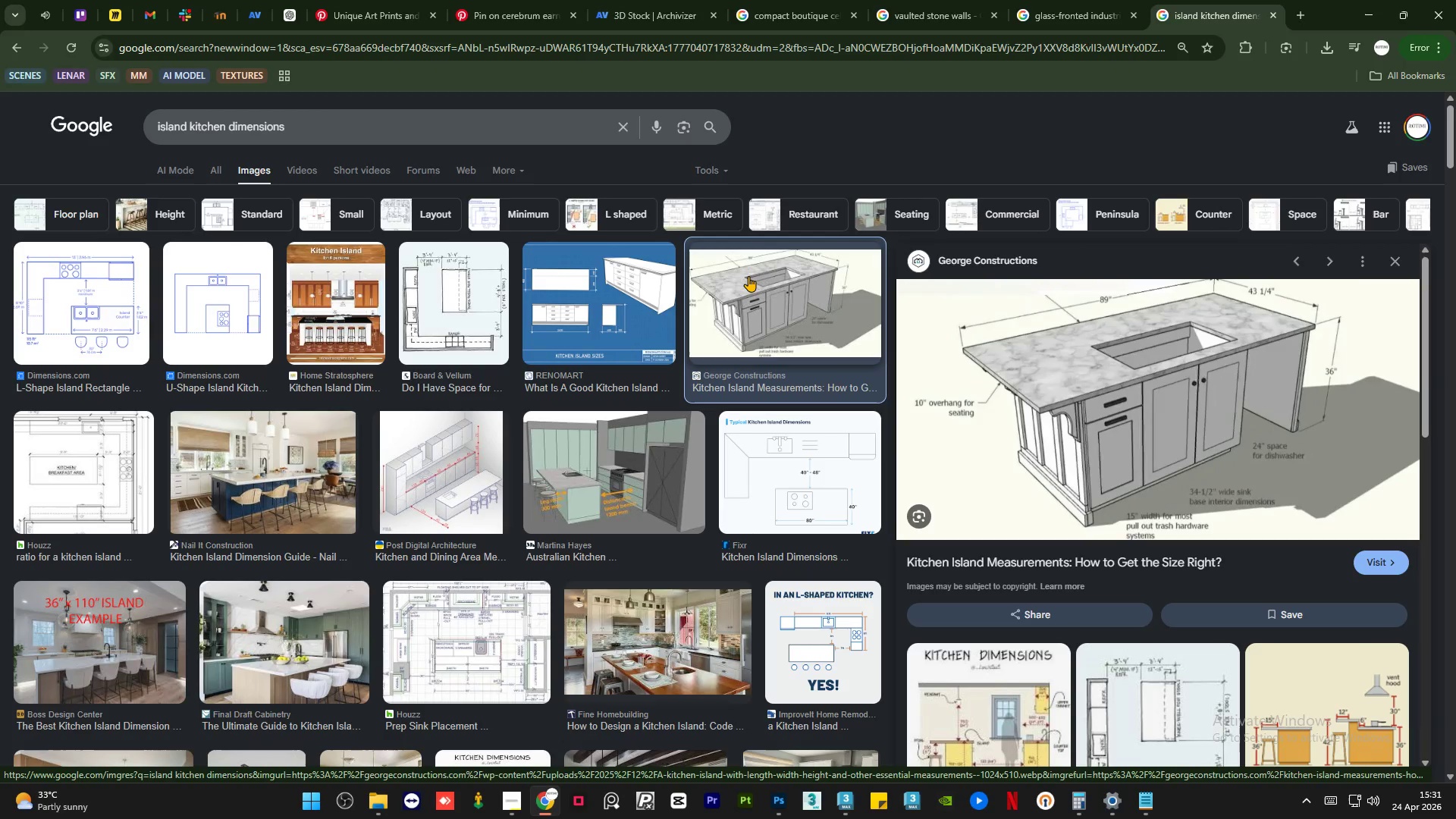 
wait(13.83)
 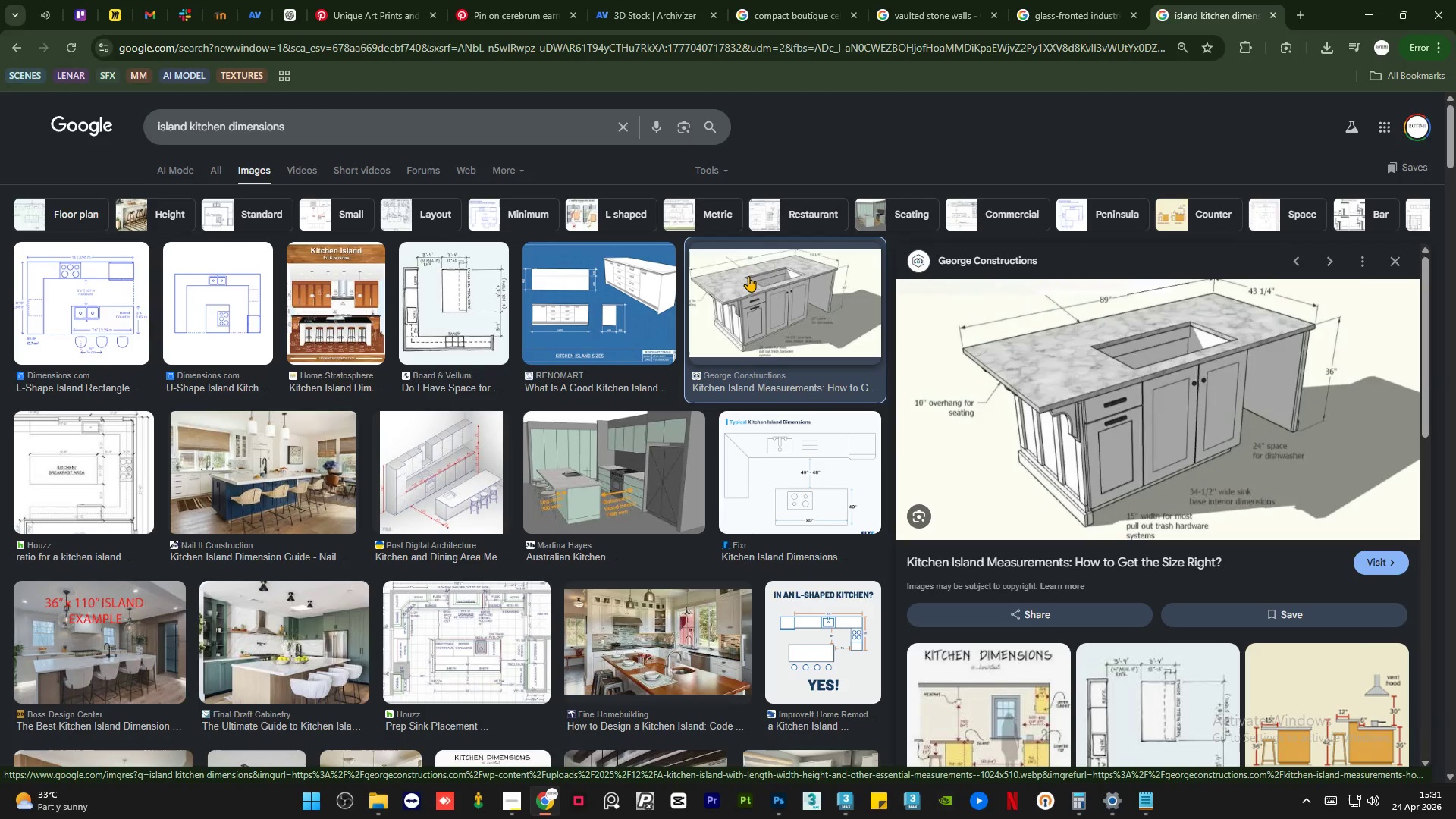 
left_click([1072, 800])
 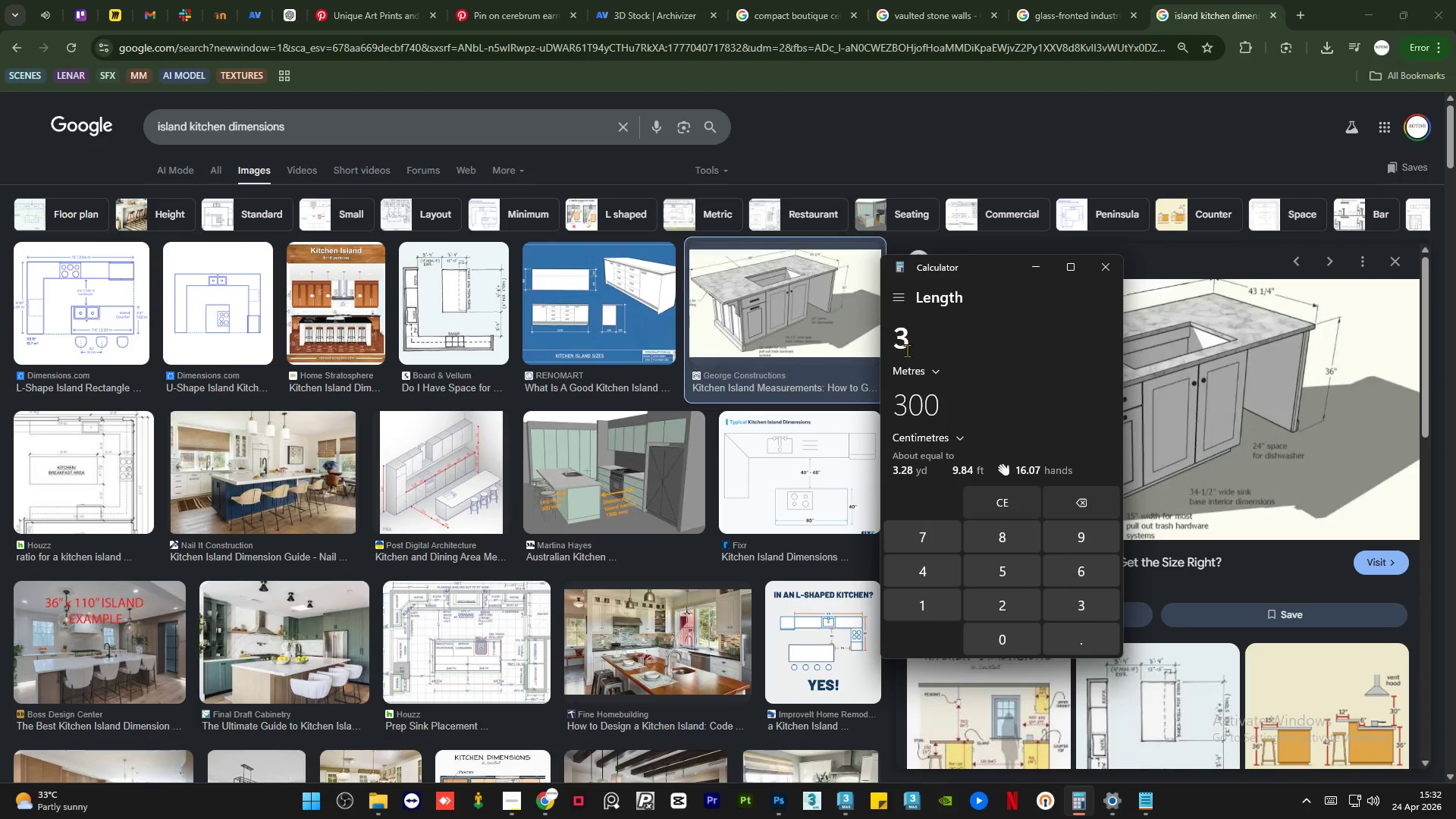 
left_click([923, 371])
 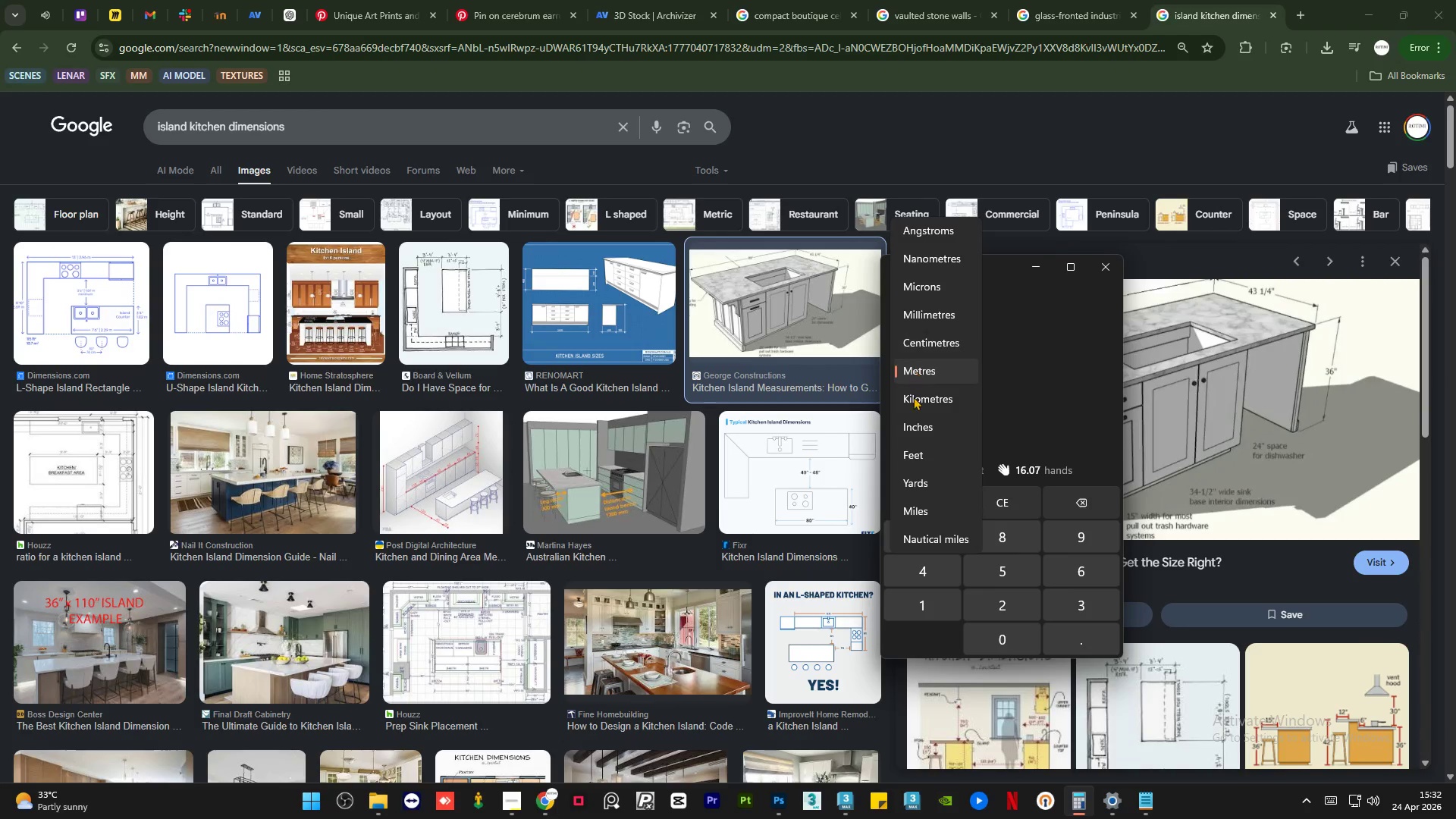 
left_click([921, 435])
 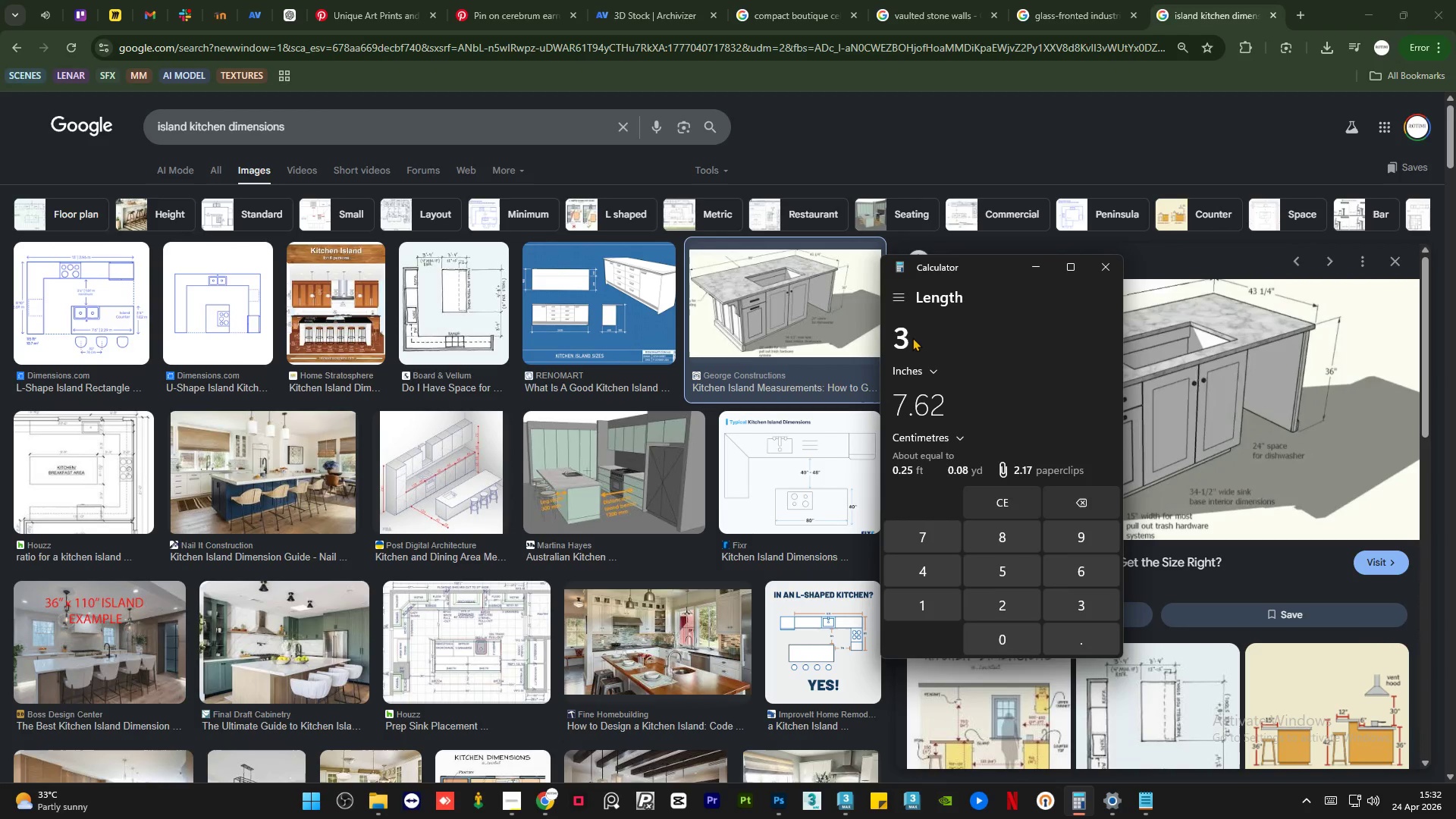 
left_click([912, 337])
 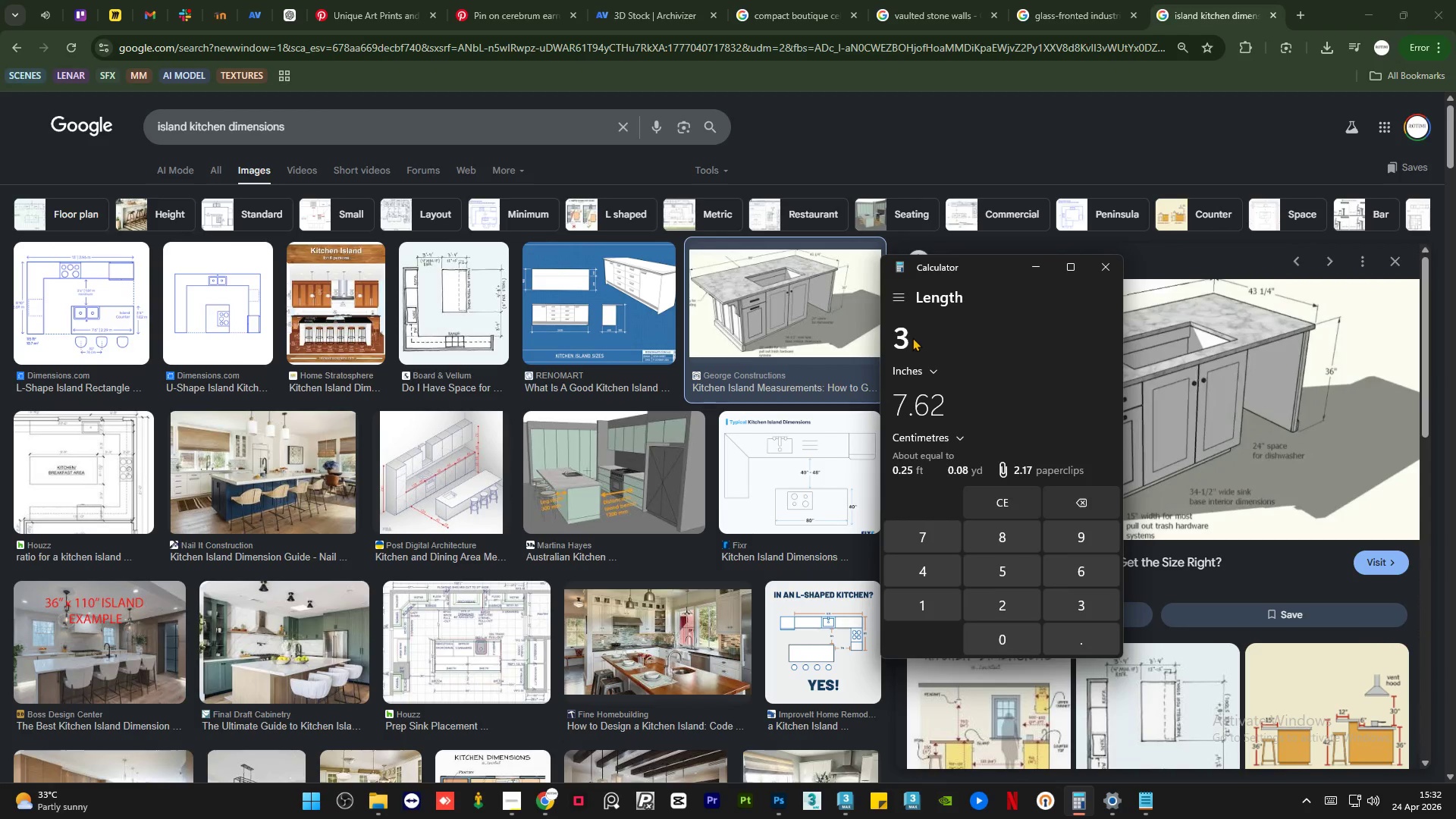 
key(Numpad6)
 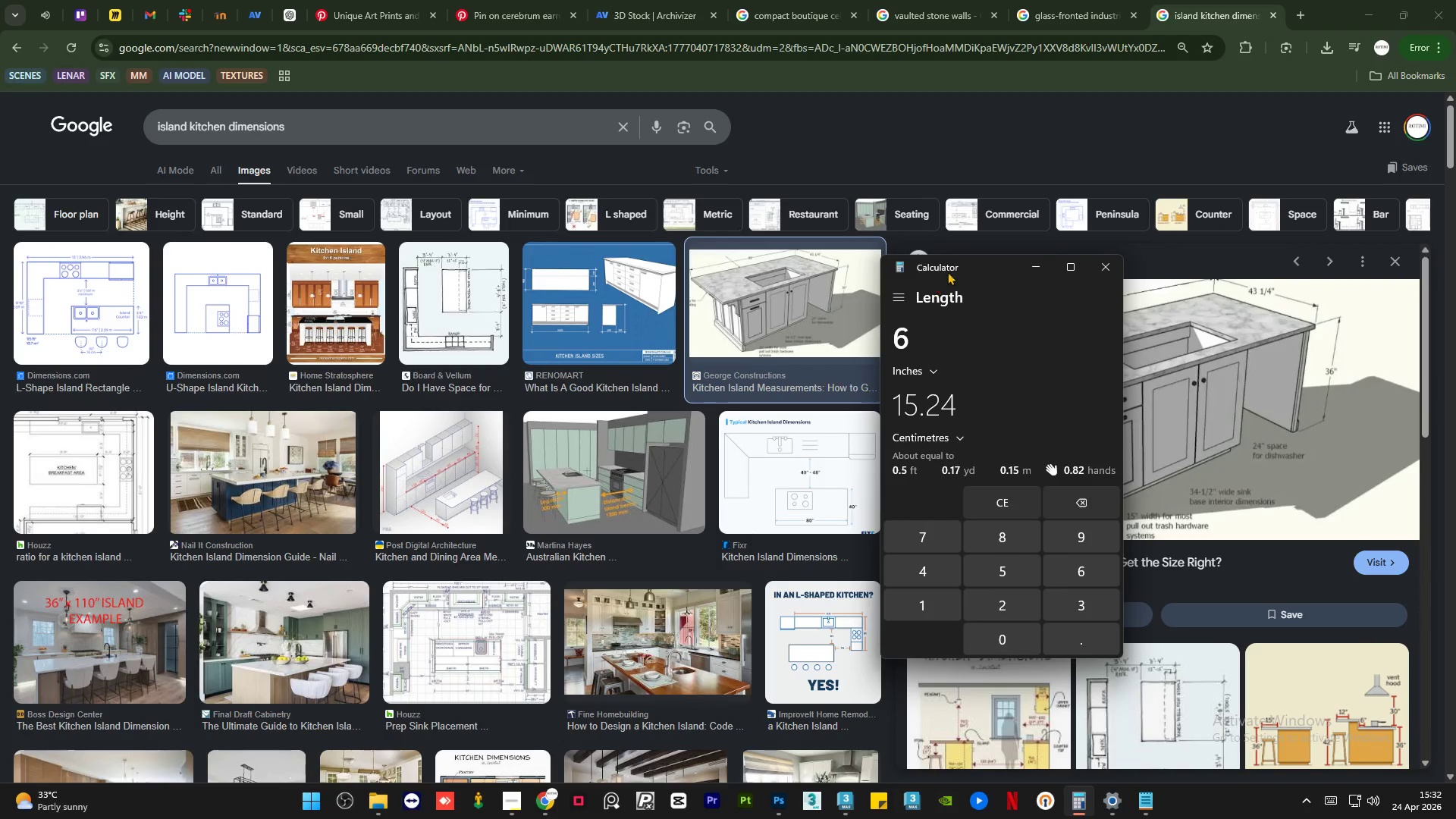 
left_click_drag(start_coordinate=[956, 263], to_coordinate=[864, 277])
 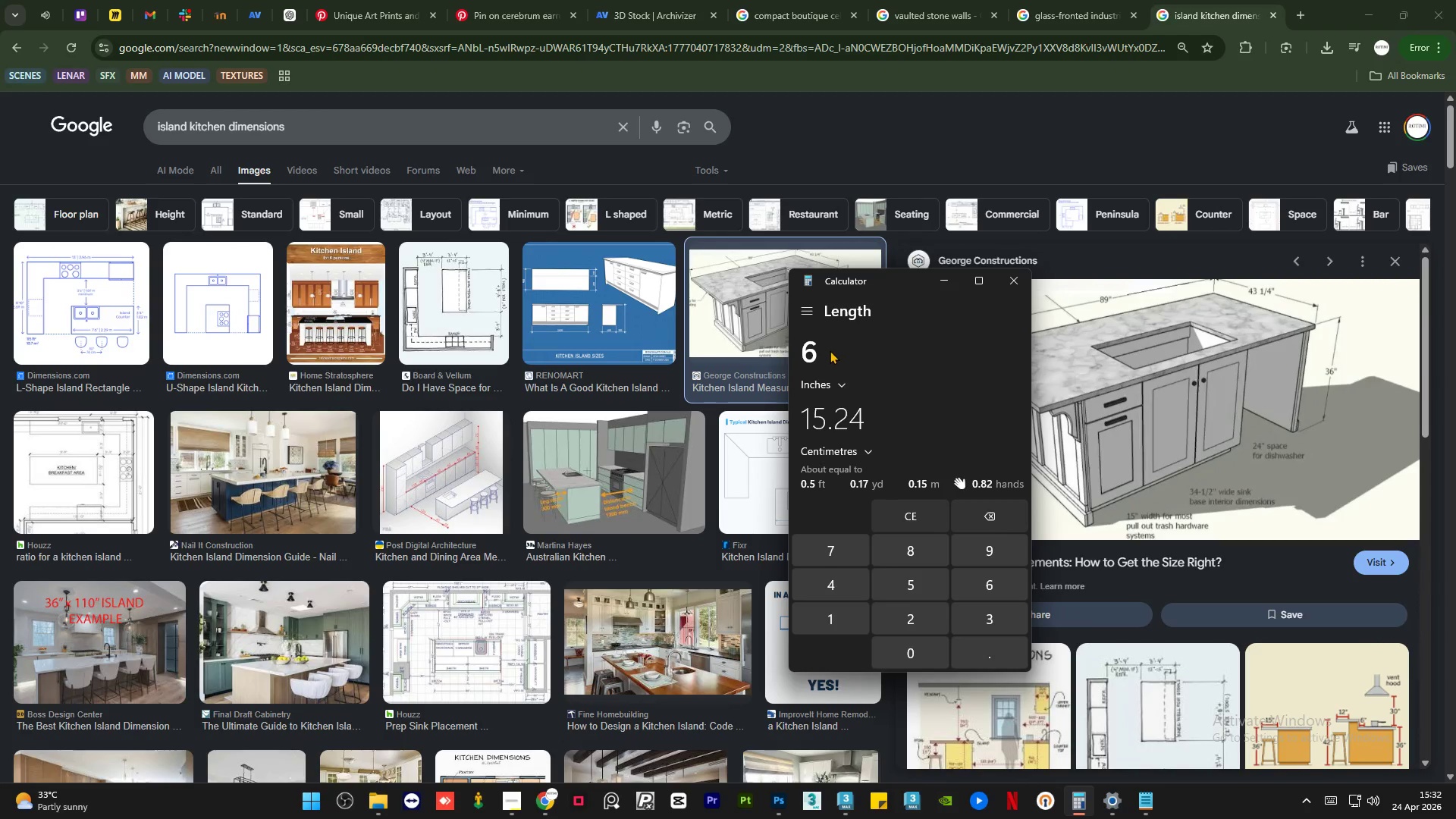 
left_click([828, 351])
 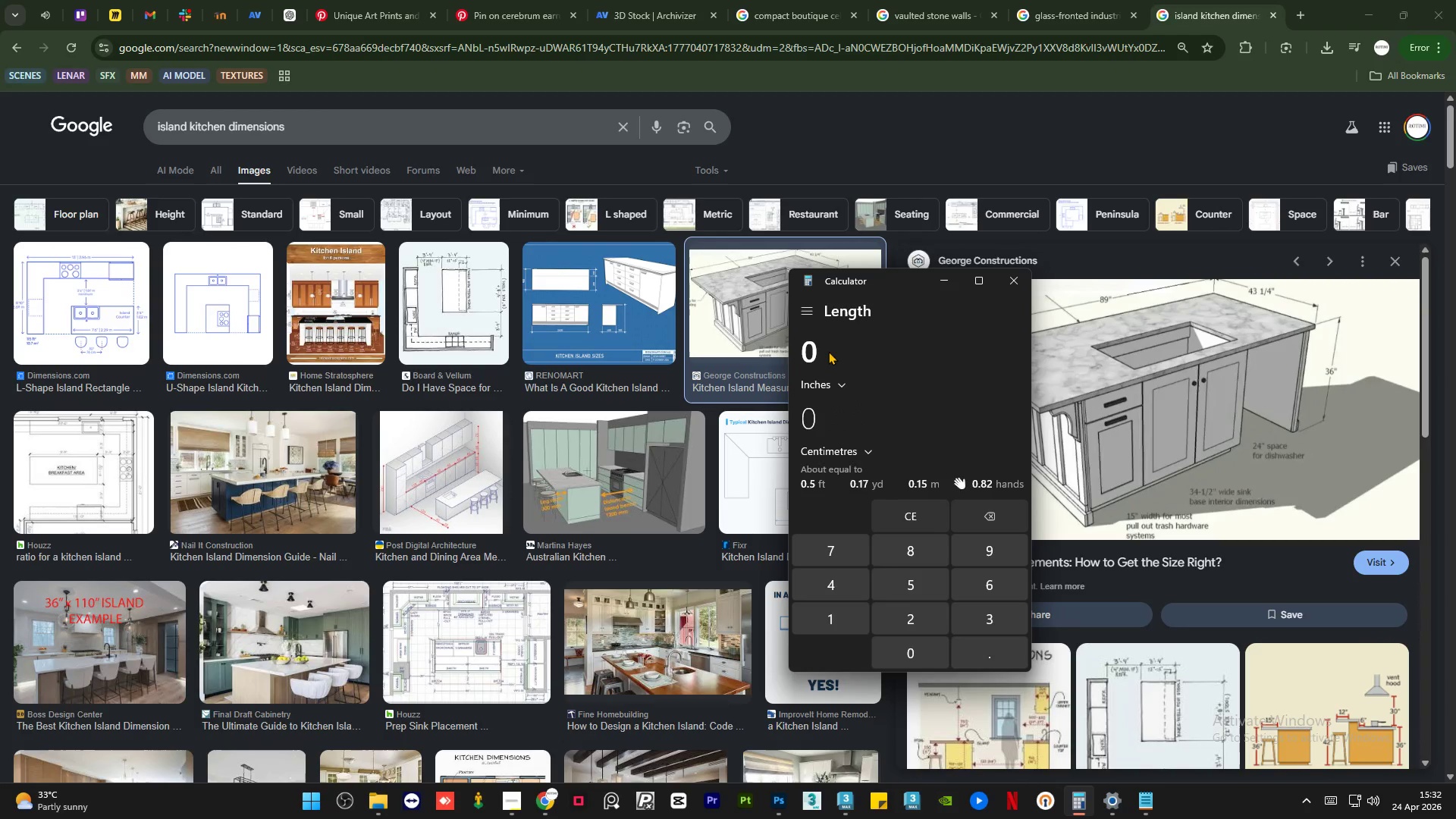 
key(Backspace)
 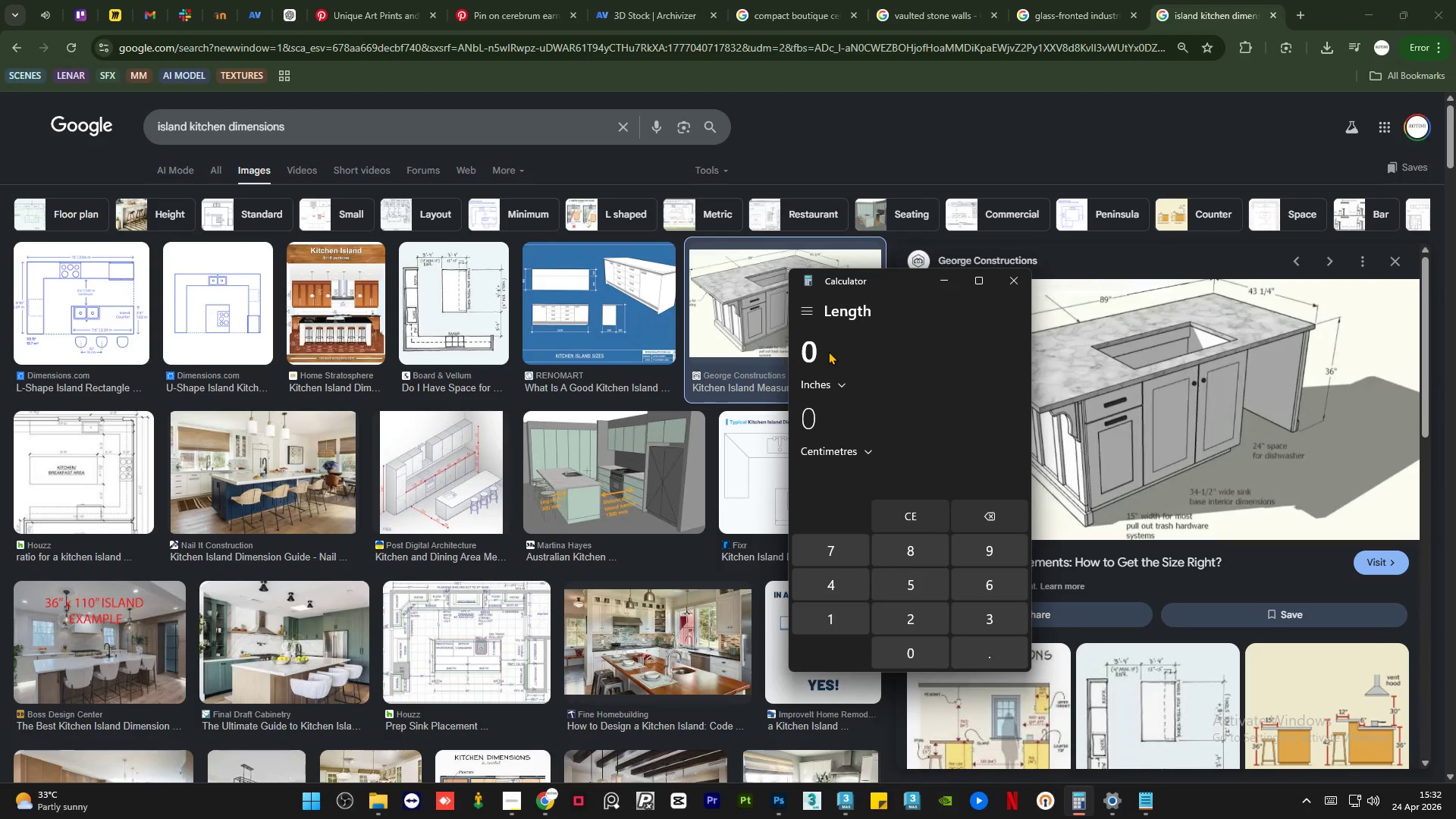 
key(Backspace)
 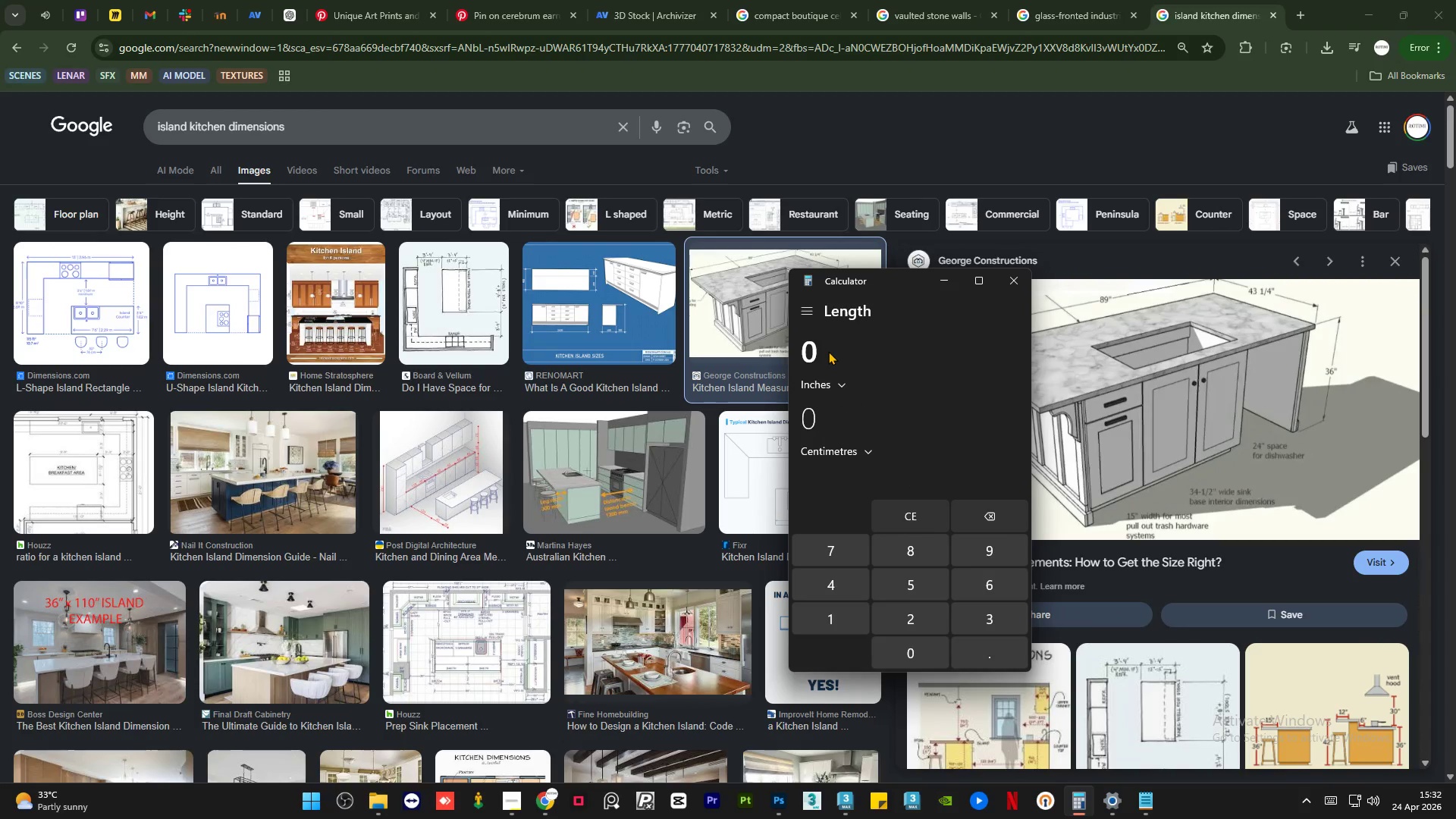 
key(Numpad3)
 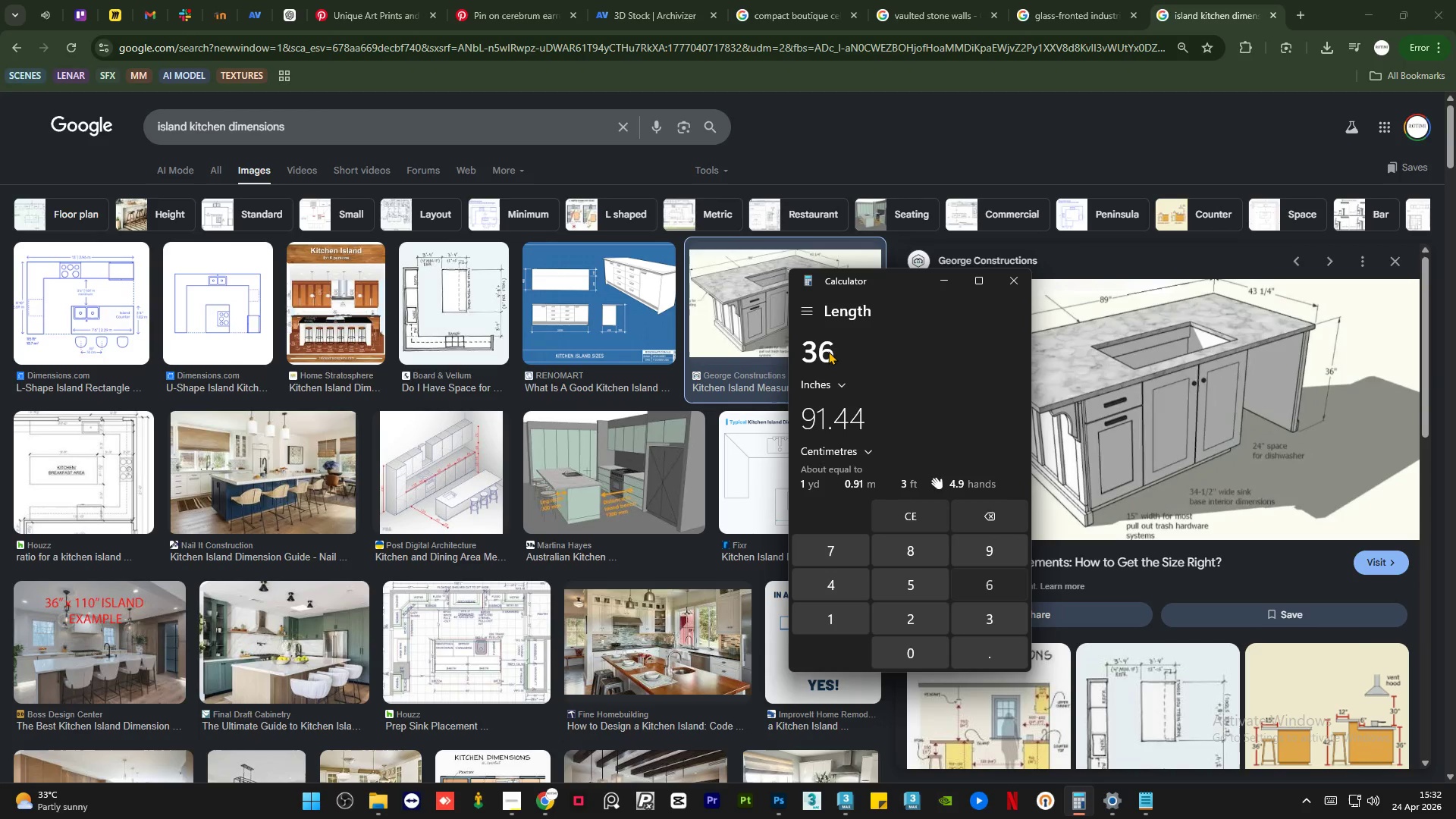 
key(Numpad6)
 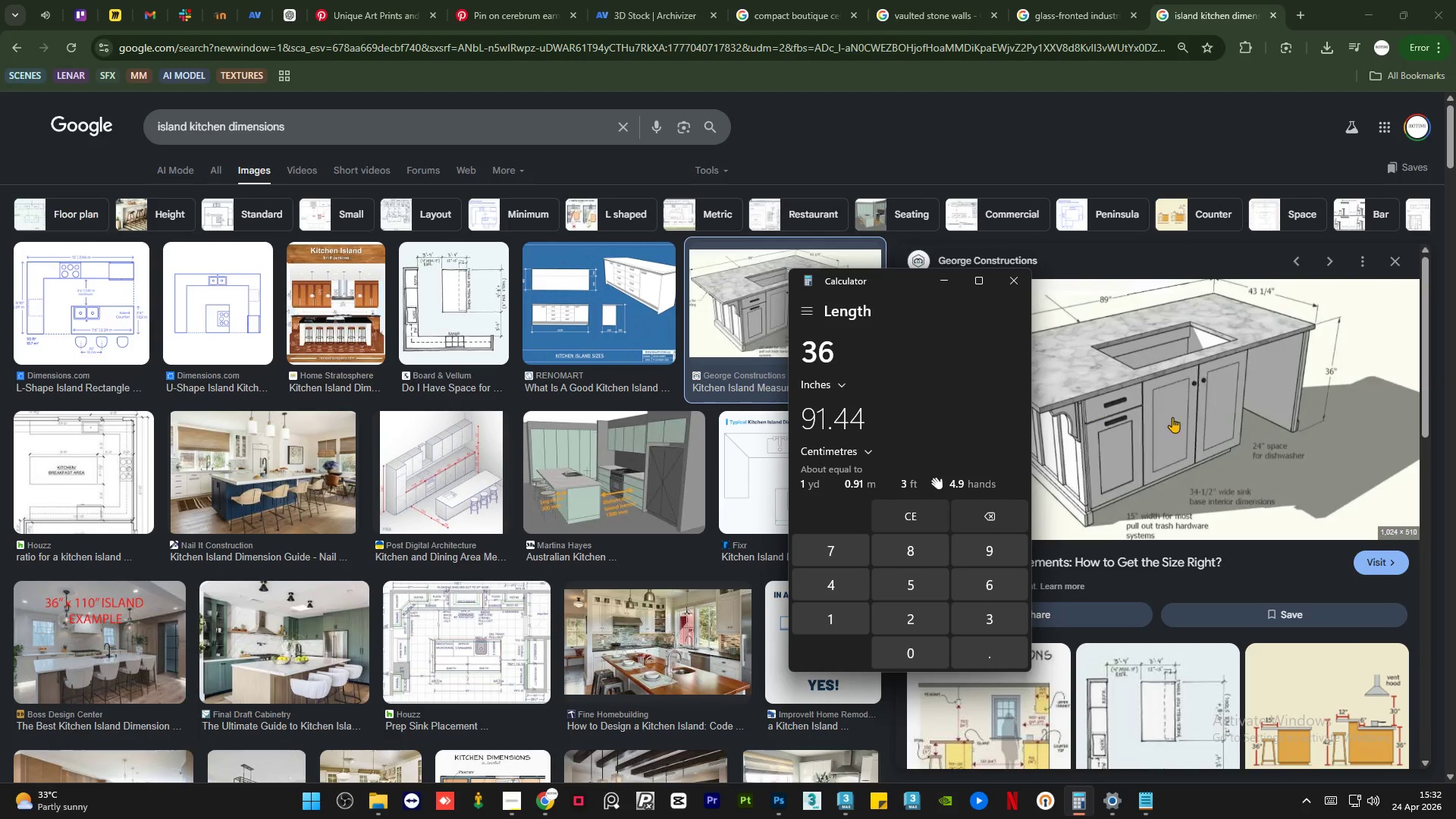 
scroll: coordinate [1348, 462], scroll_direction: down, amount: 1.0
 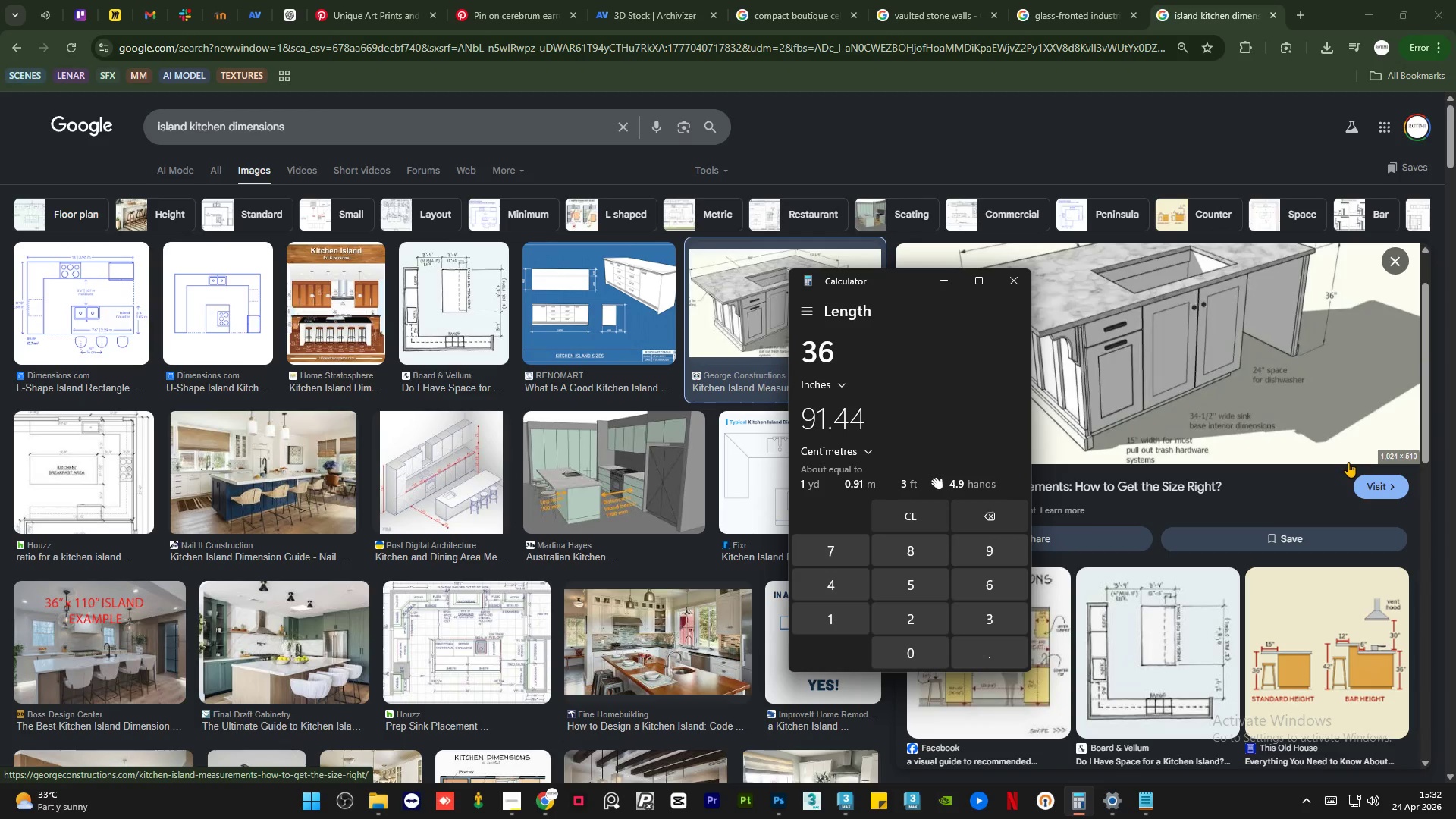 
scroll: coordinate [1348, 462], scroll_direction: up, amount: 2.0
 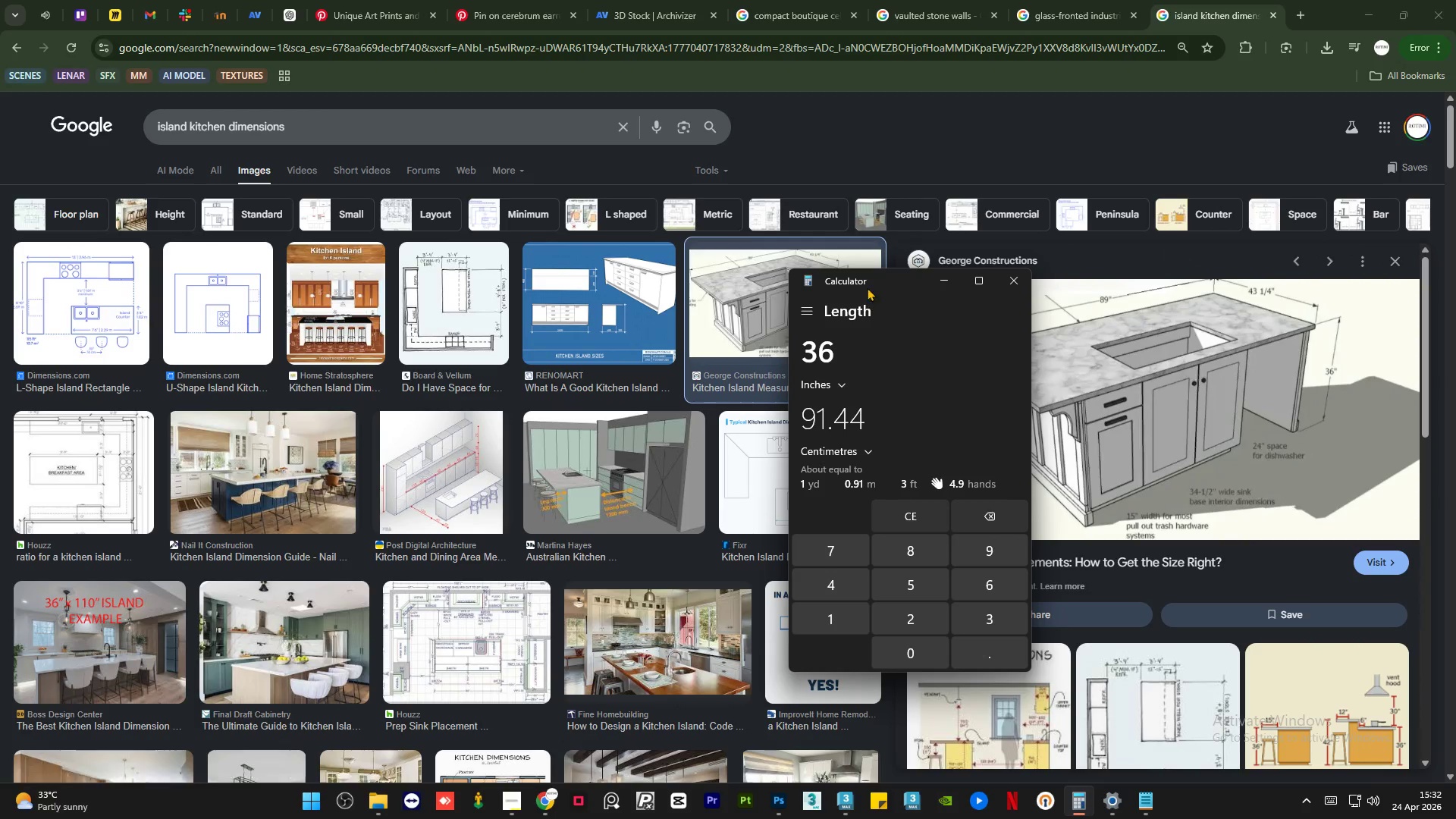 
left_click_drag(start_coordinate=[868, 281], to_coordinate=[730, 262])
 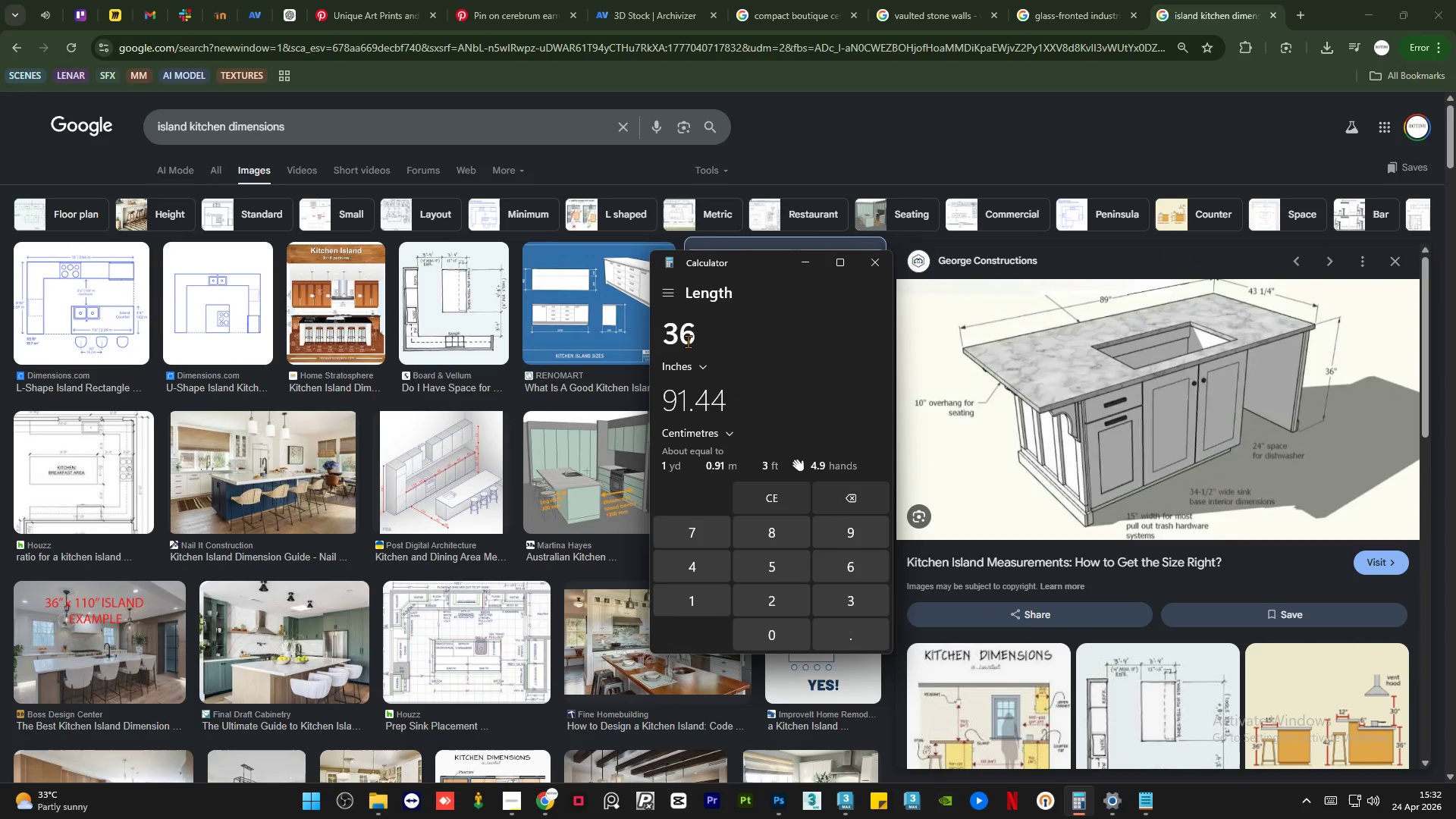 
double_click([692, 337])
 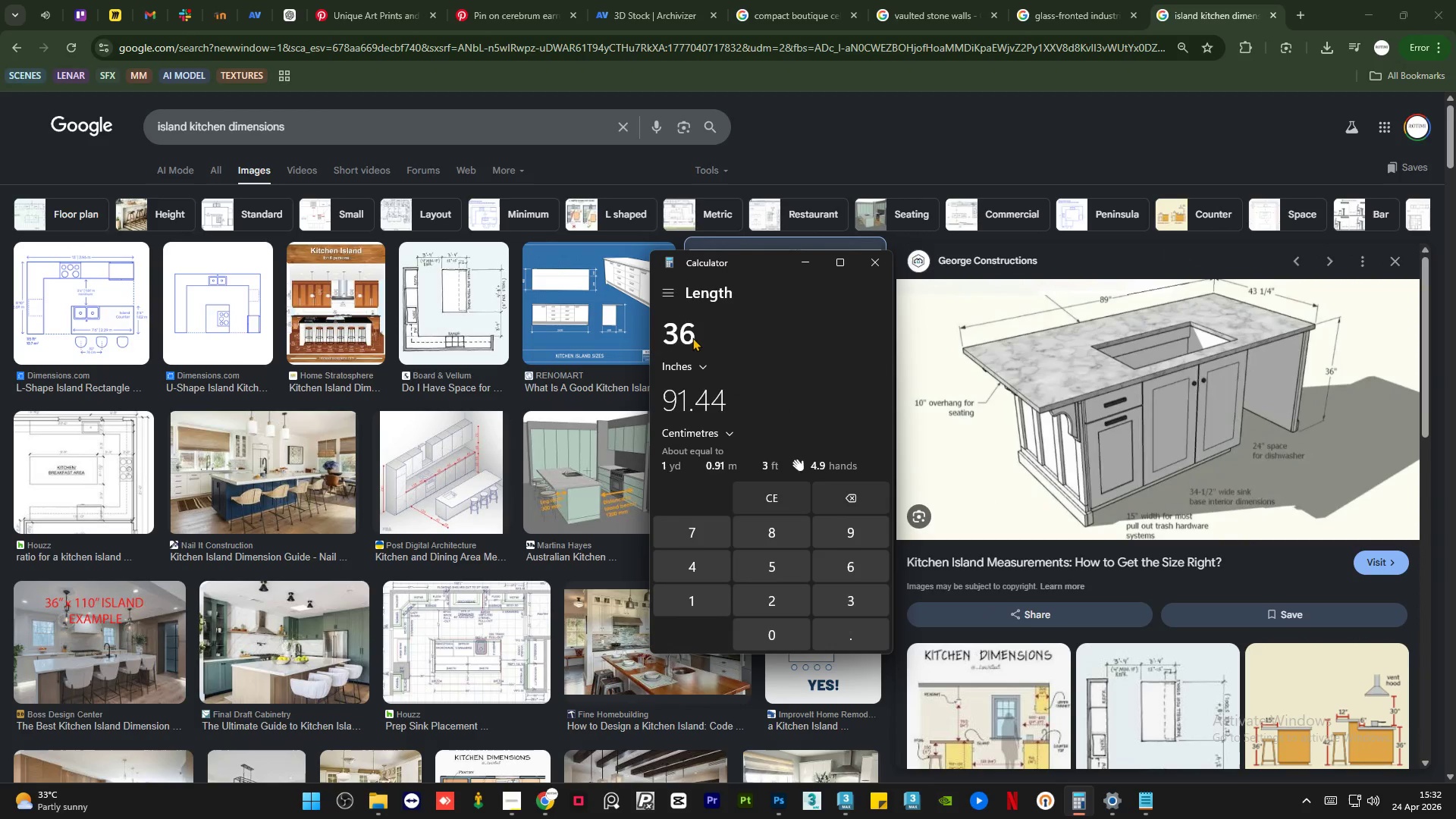 
key(Backspace)
 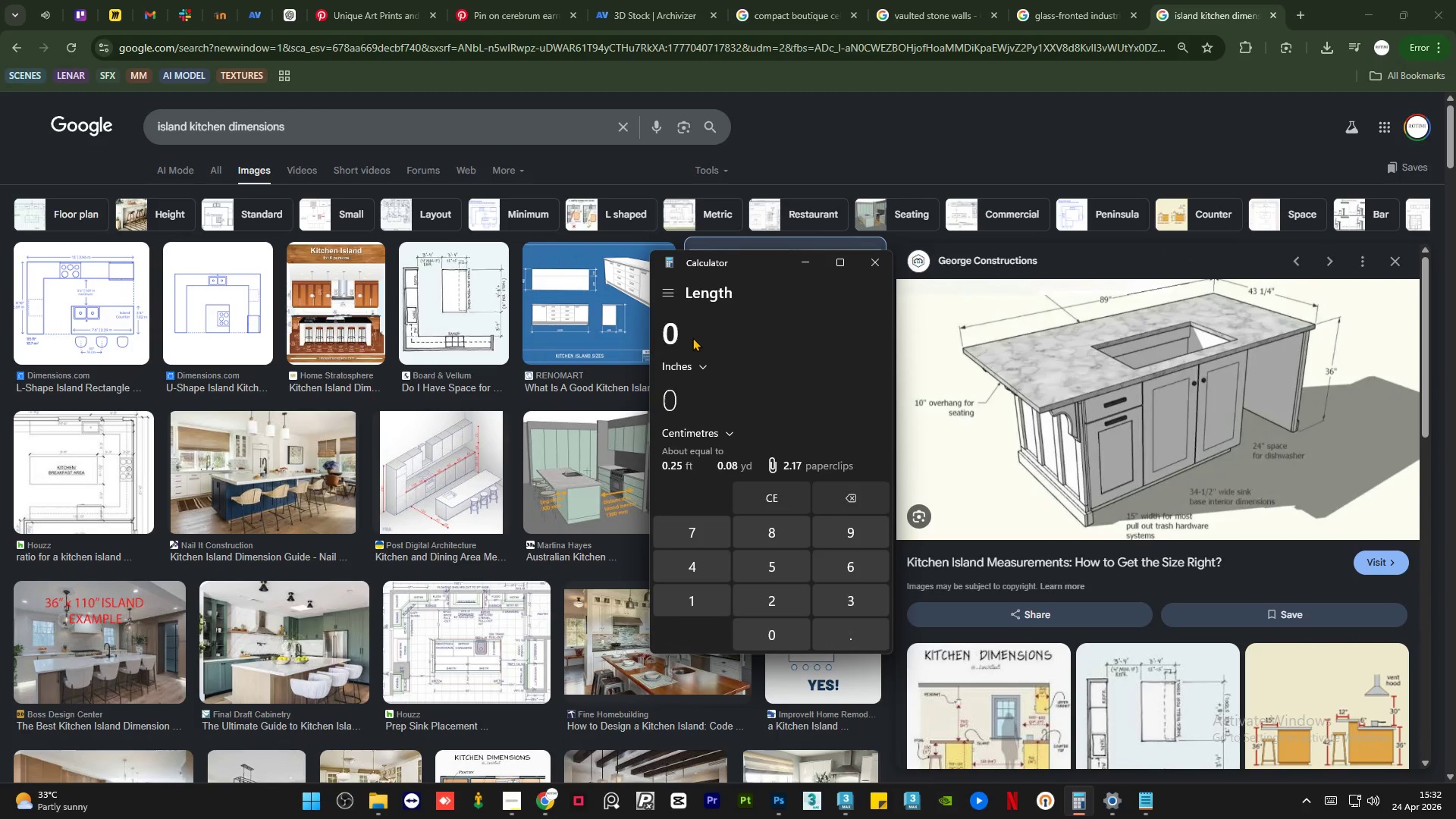 
key(Backspace)
 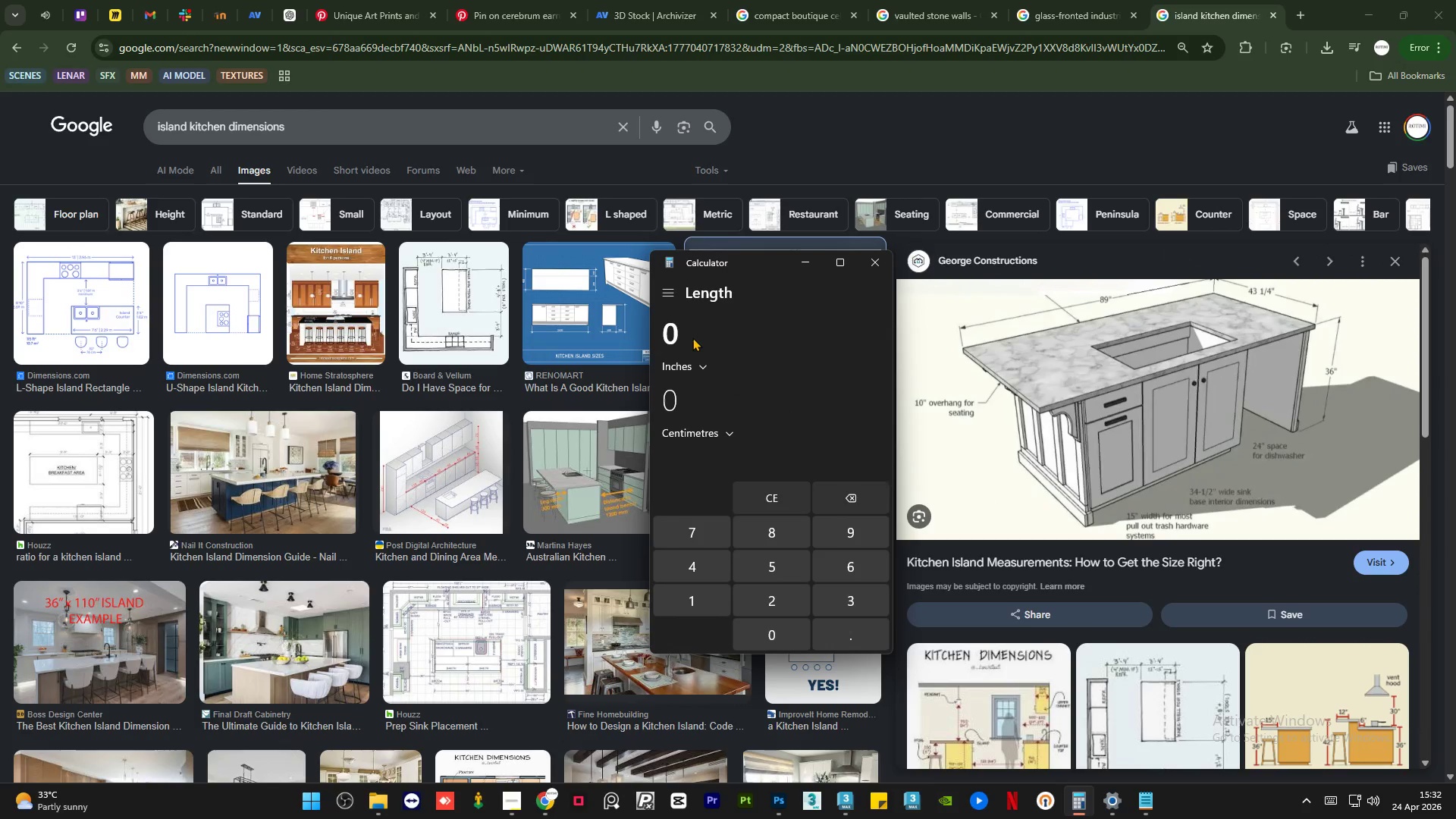 
key(Backspace)
 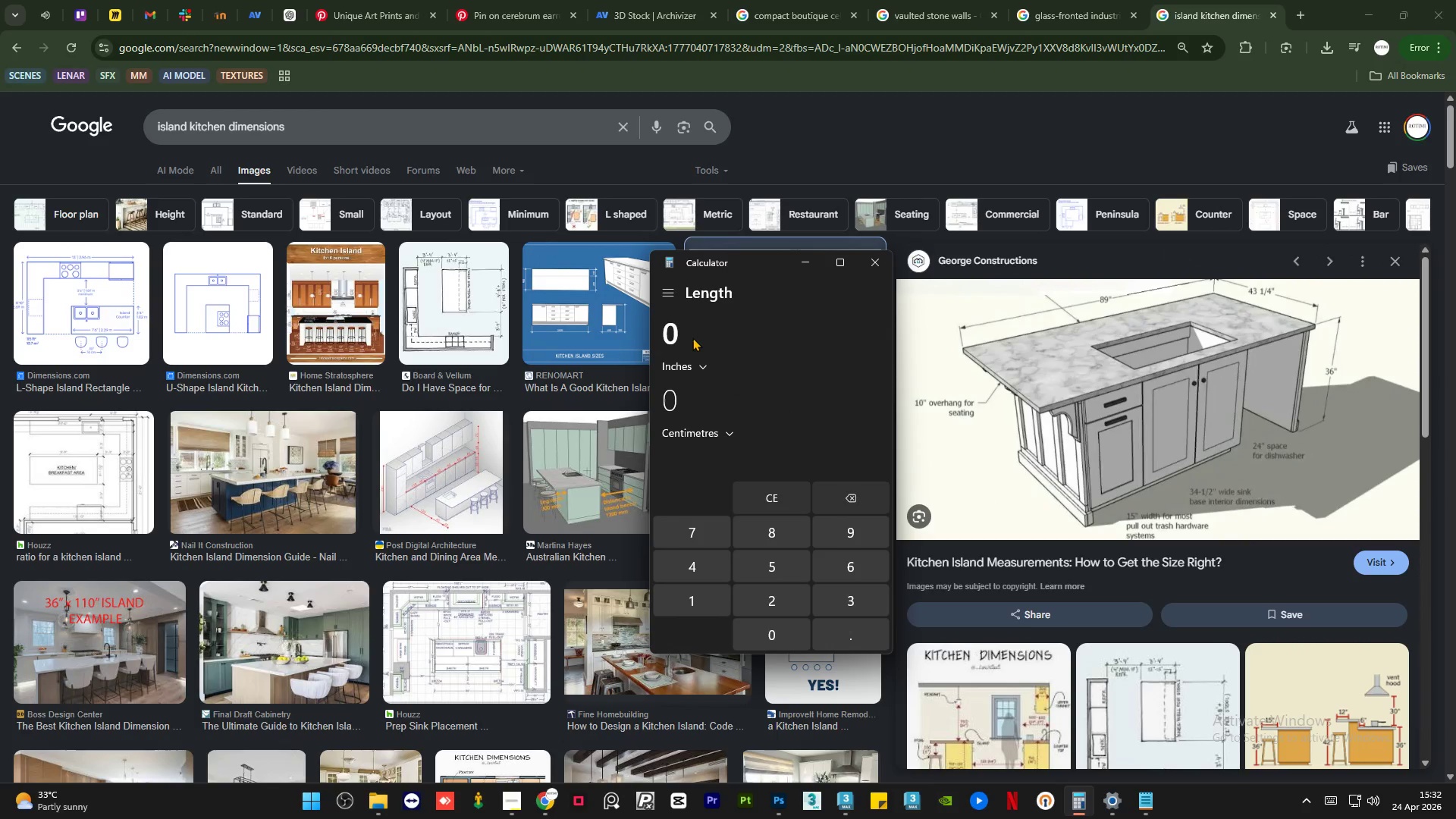 
key(Backspace)
 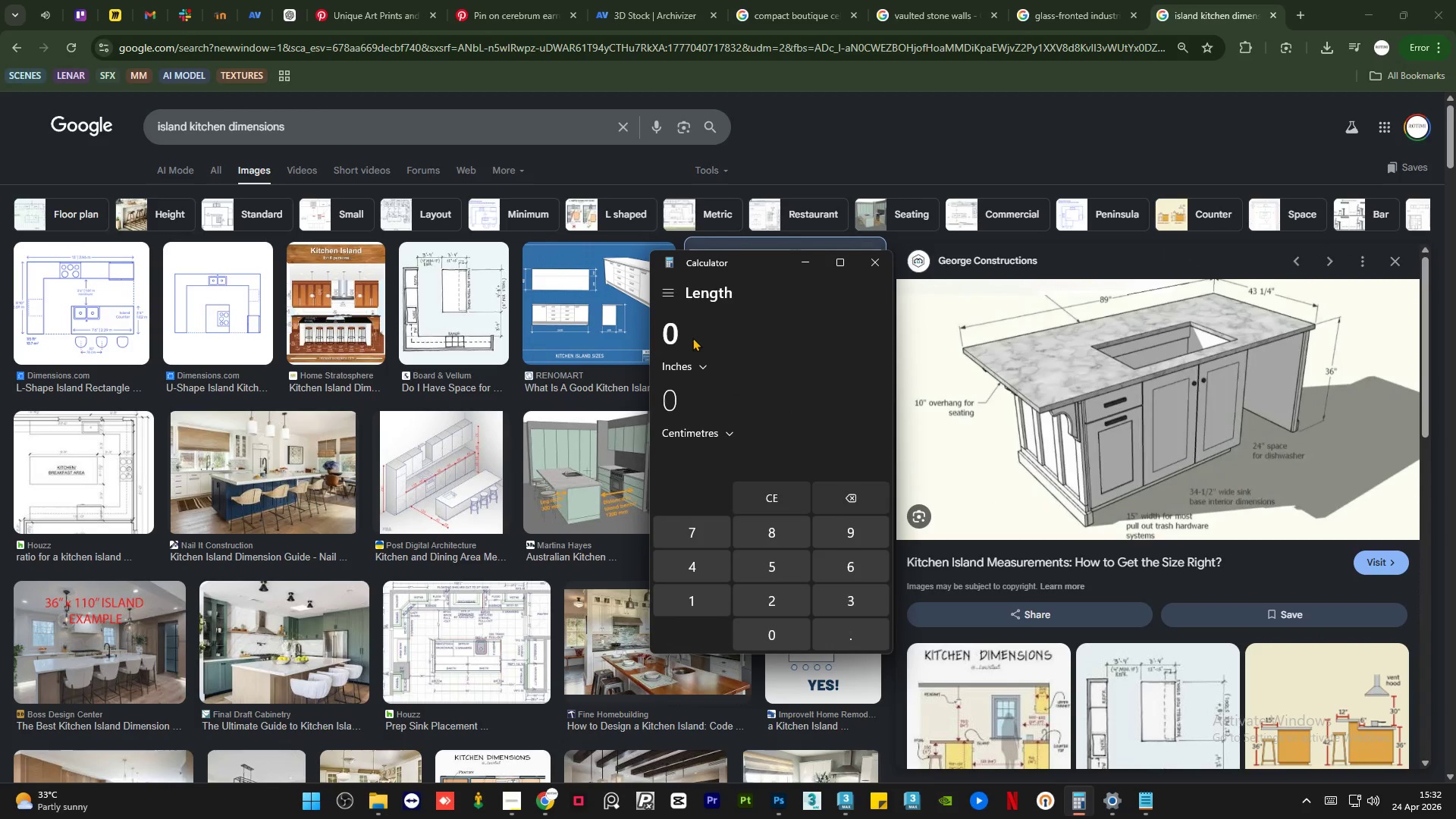 
key(Numpad4)
 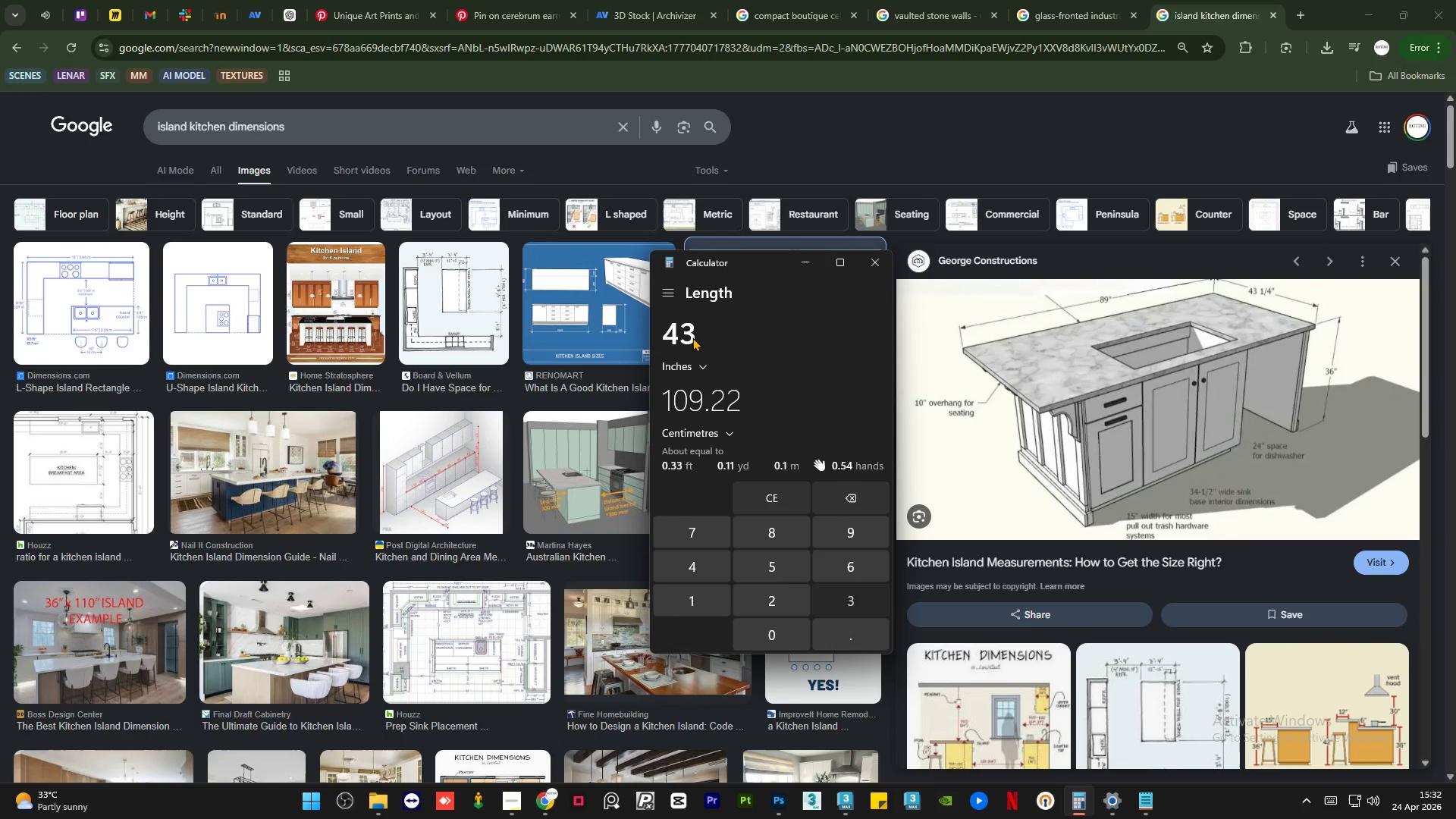 
key(Numpad3)
 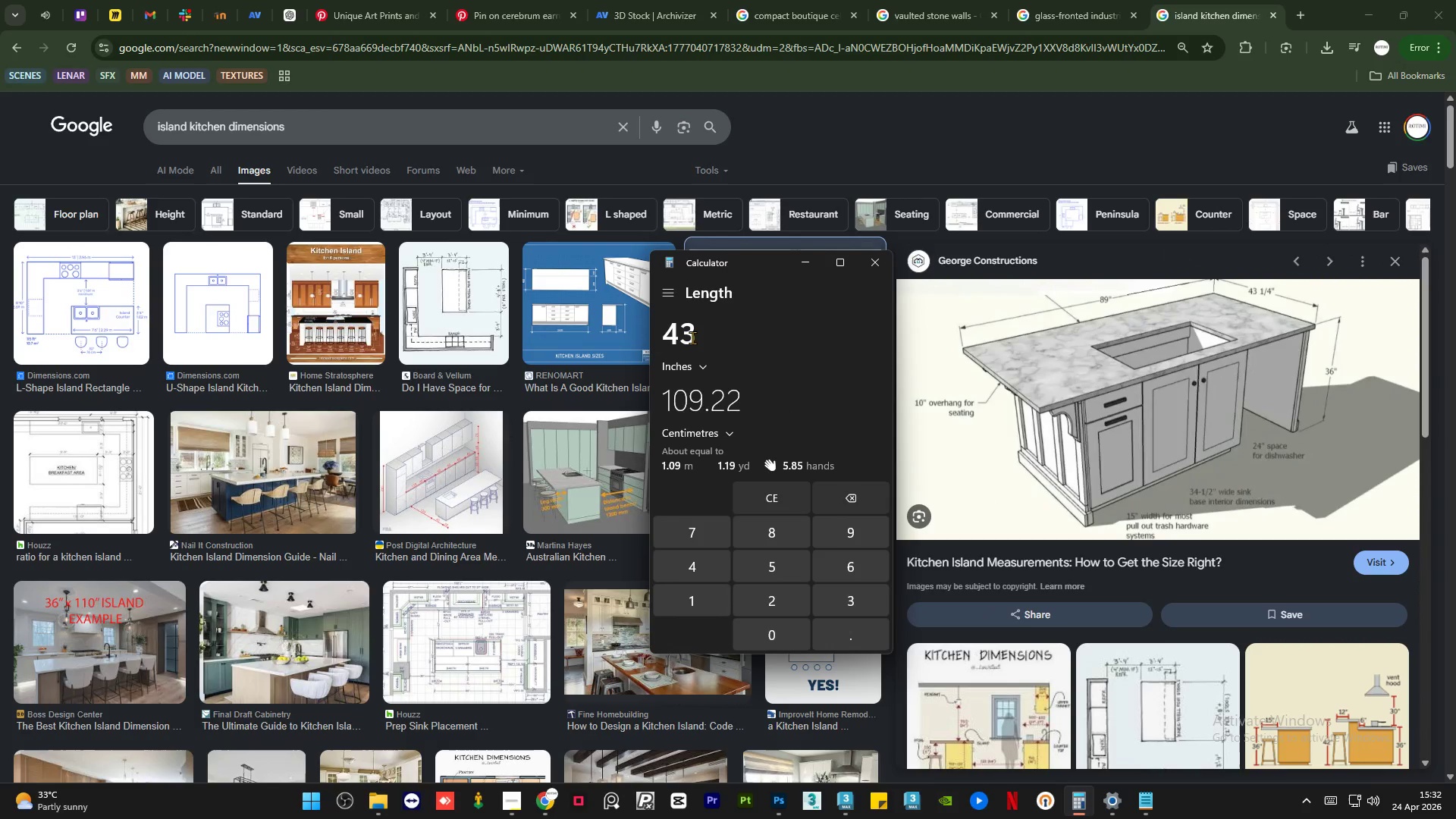 
key(Backspace)
 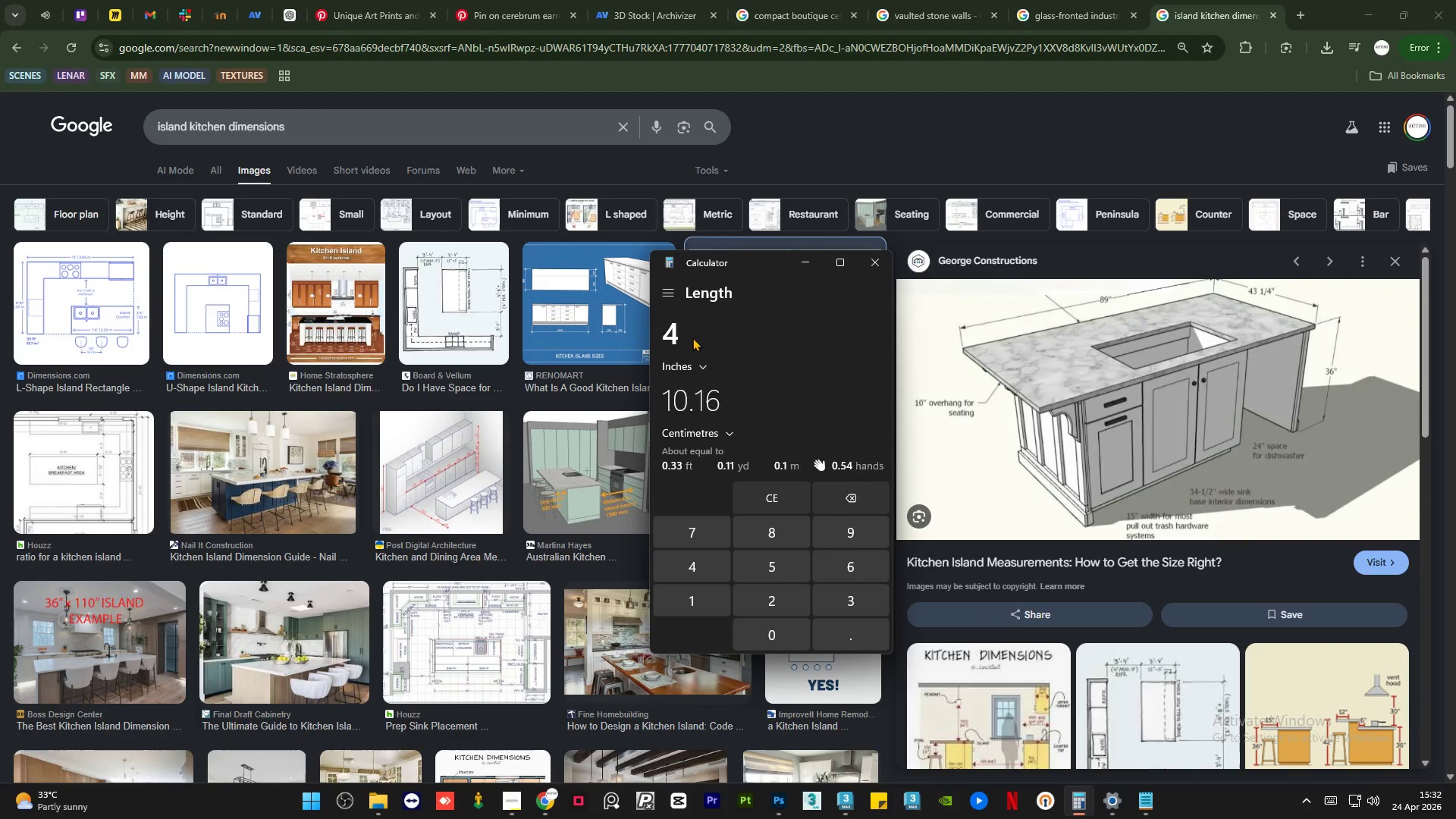 
key(Backspace)
 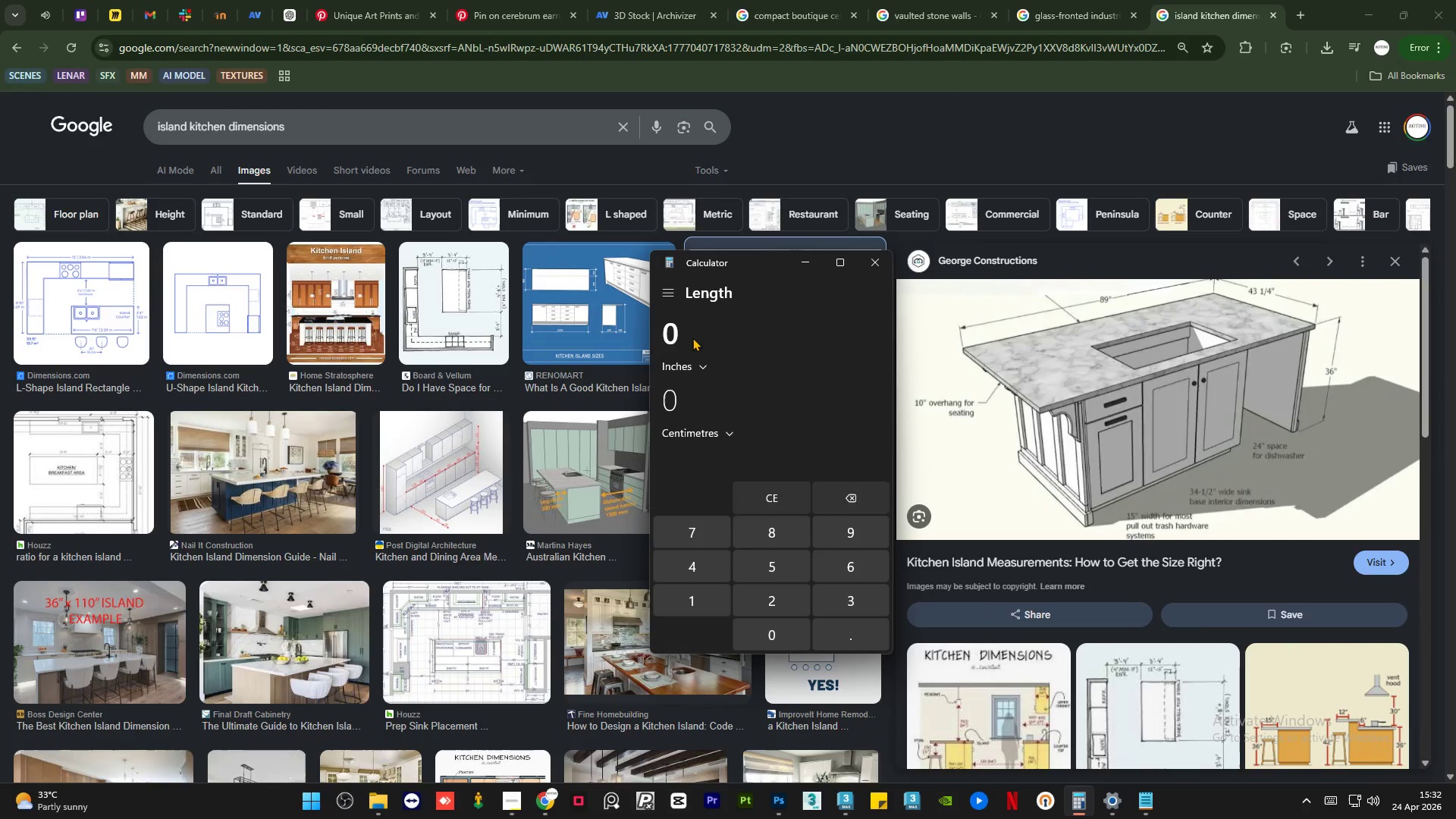 
key(Backspace)
 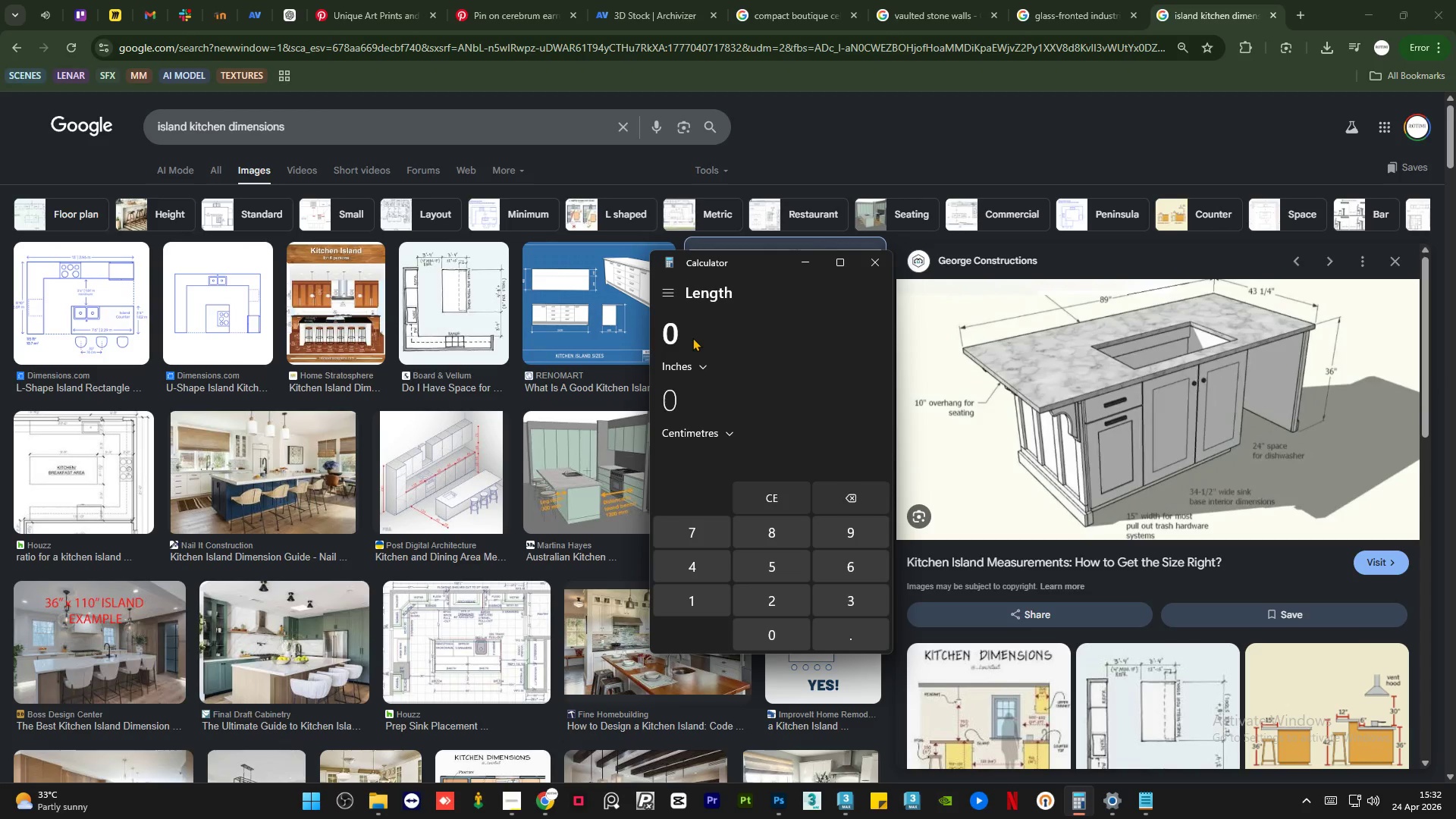 
key(Numpad4)
 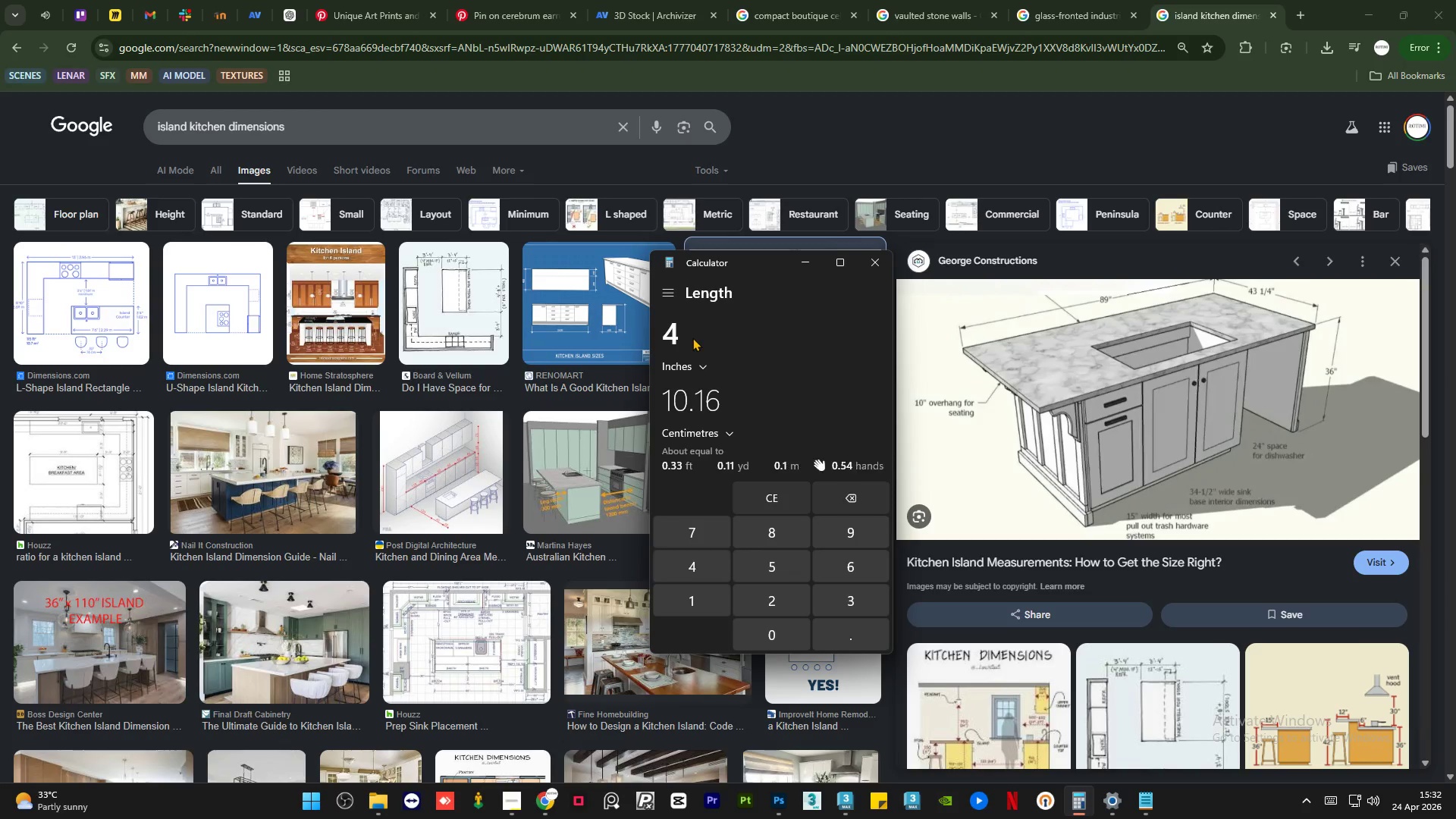 
key(Numpad4)
 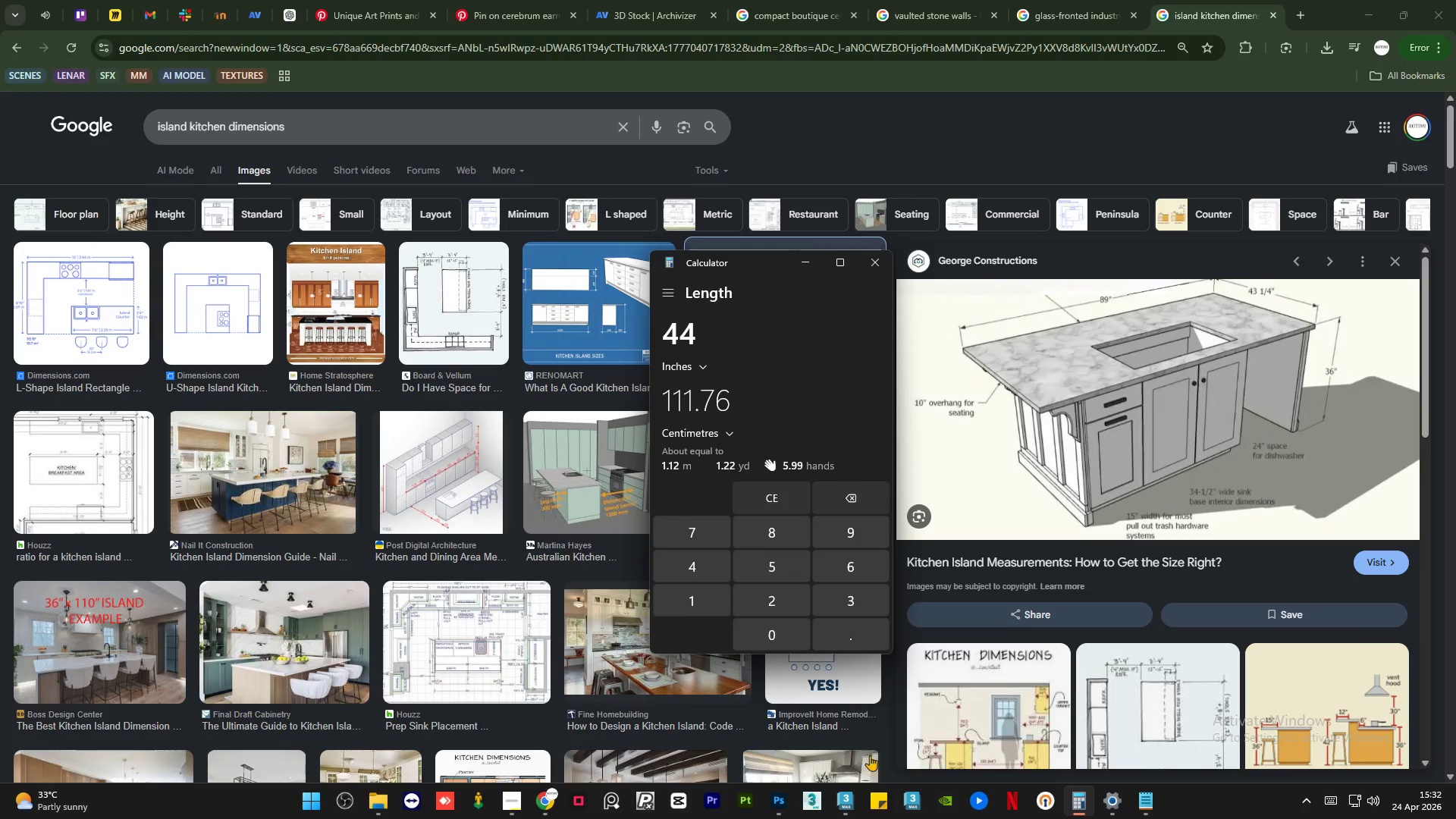 
left_click([836, 802])
 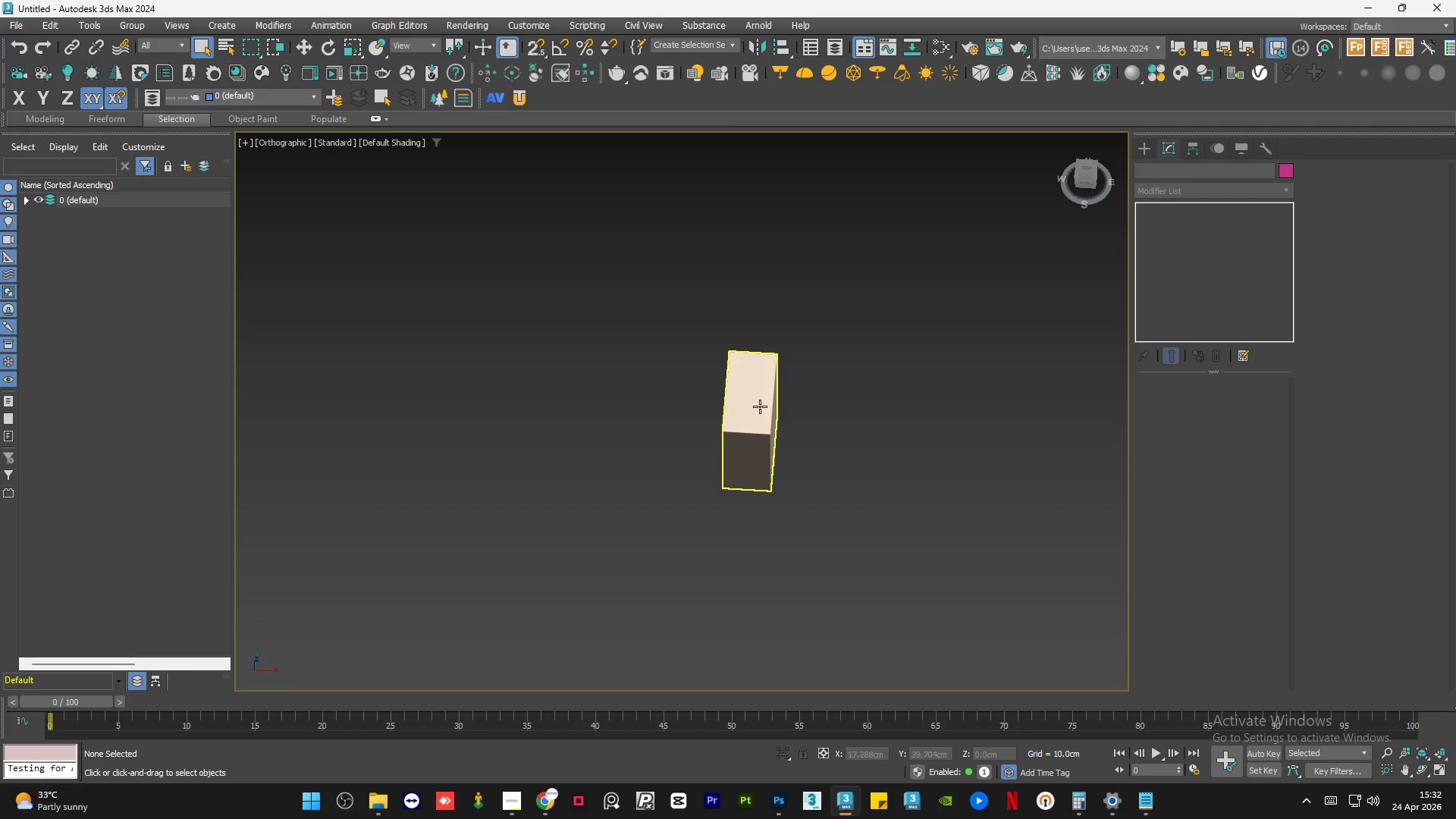 
left_click([758, 404])
 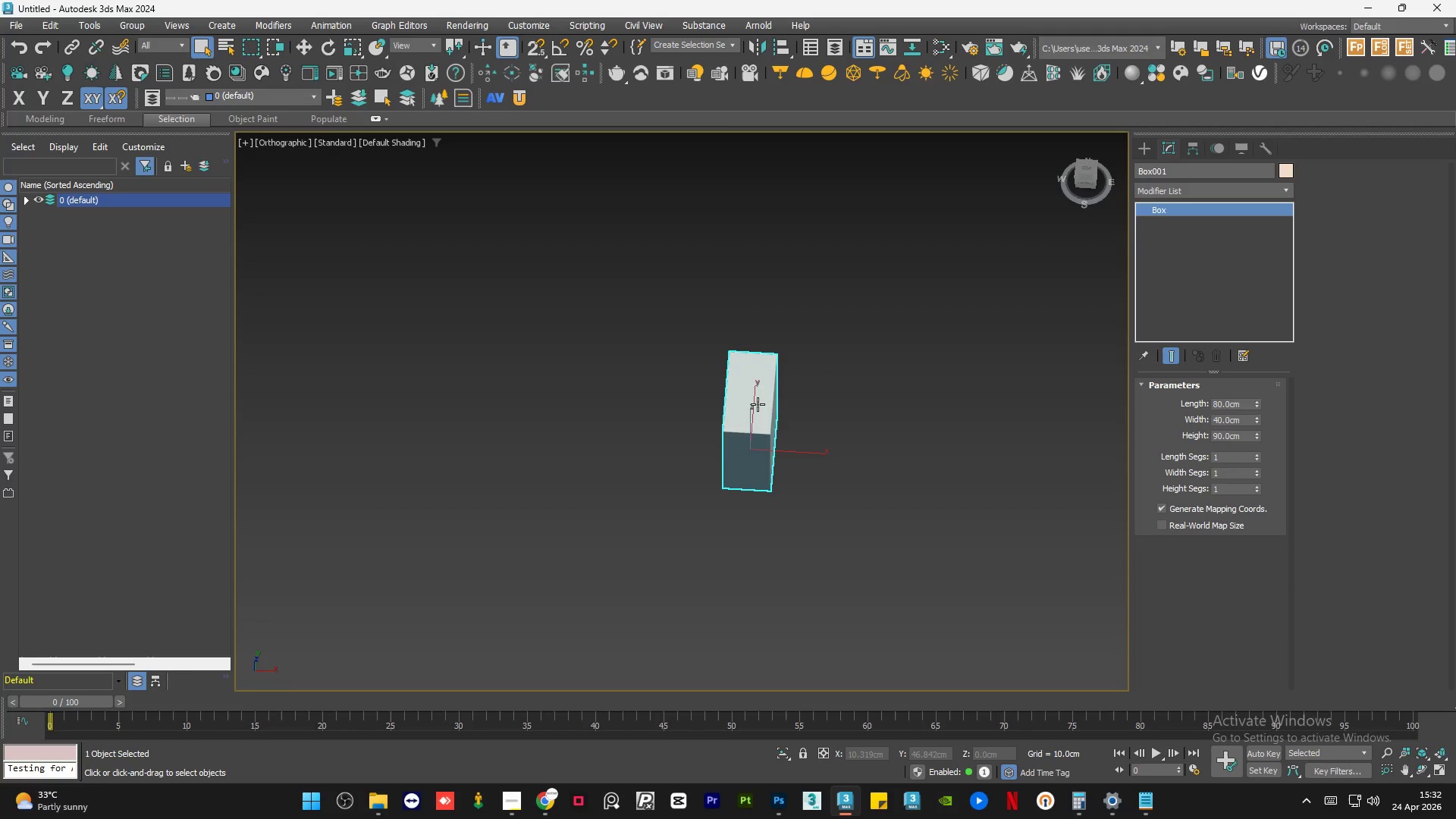 
scroll: coordinate [758, 404], scroll_direction: up, amount: 2.0
 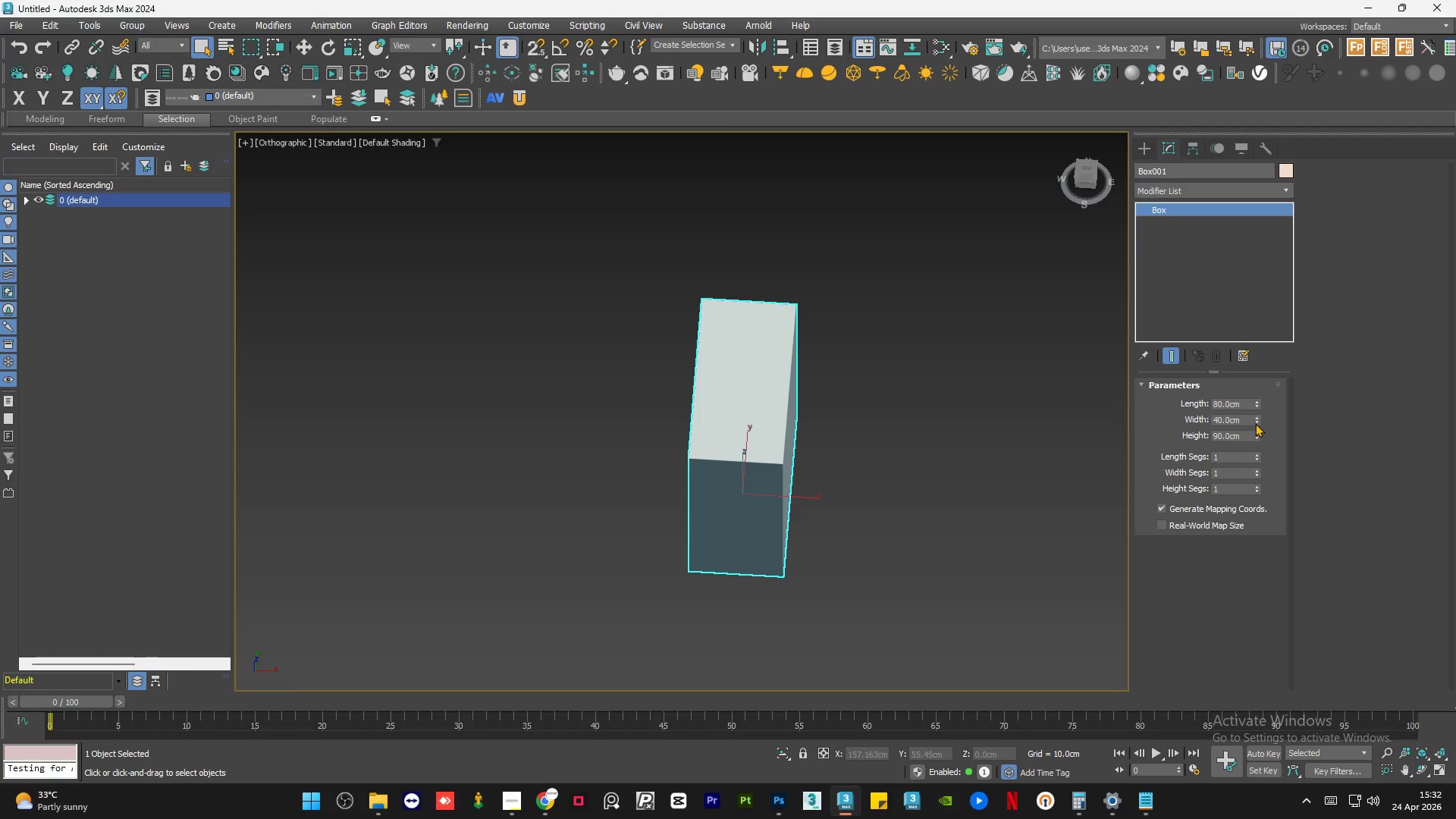 
left_click_drag(start_coordinate=[1256, 420], to_coordinate=[1256, 400])
 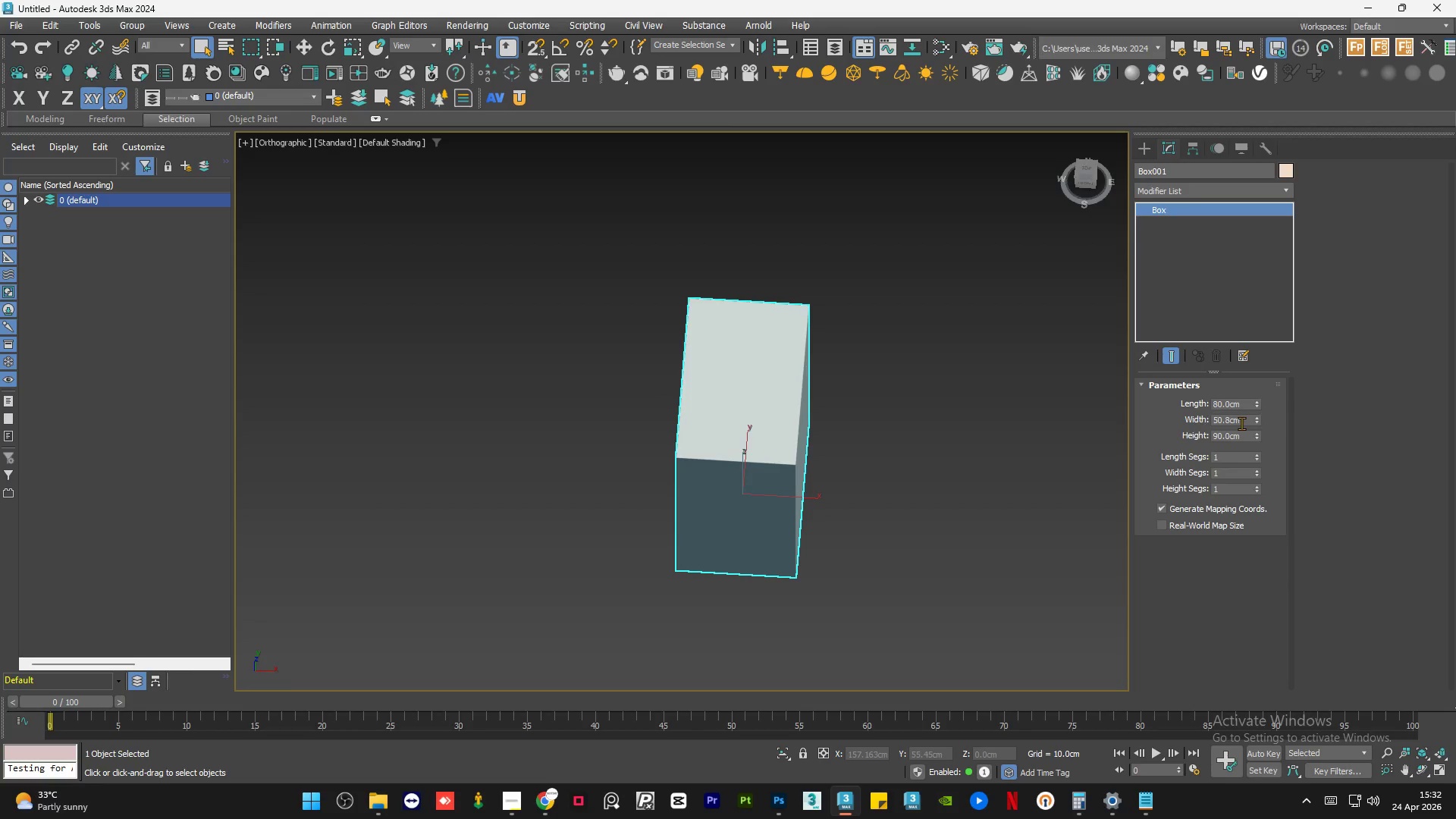 
double_click([1241, 423])
 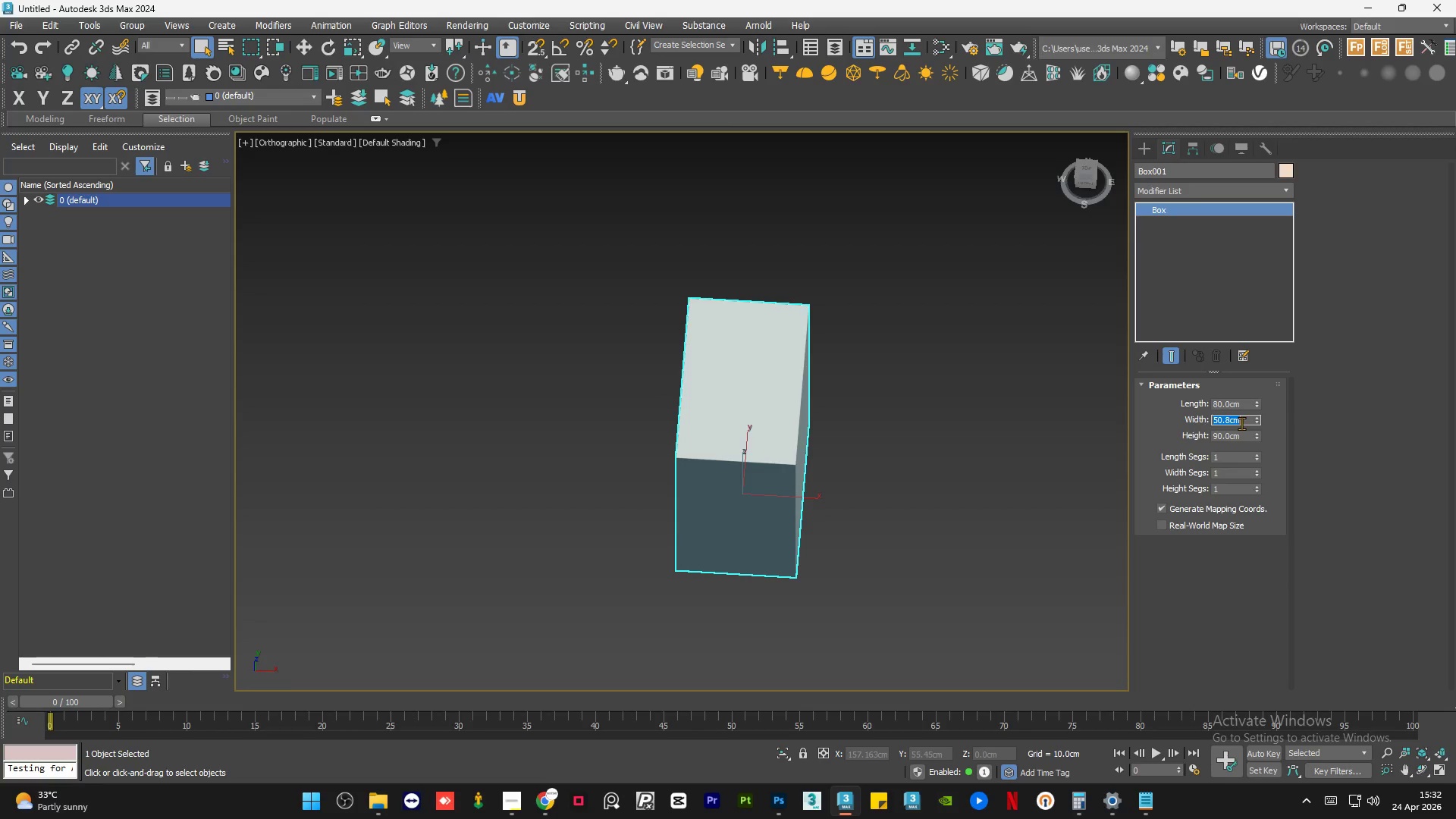 
key(Numpad1)
 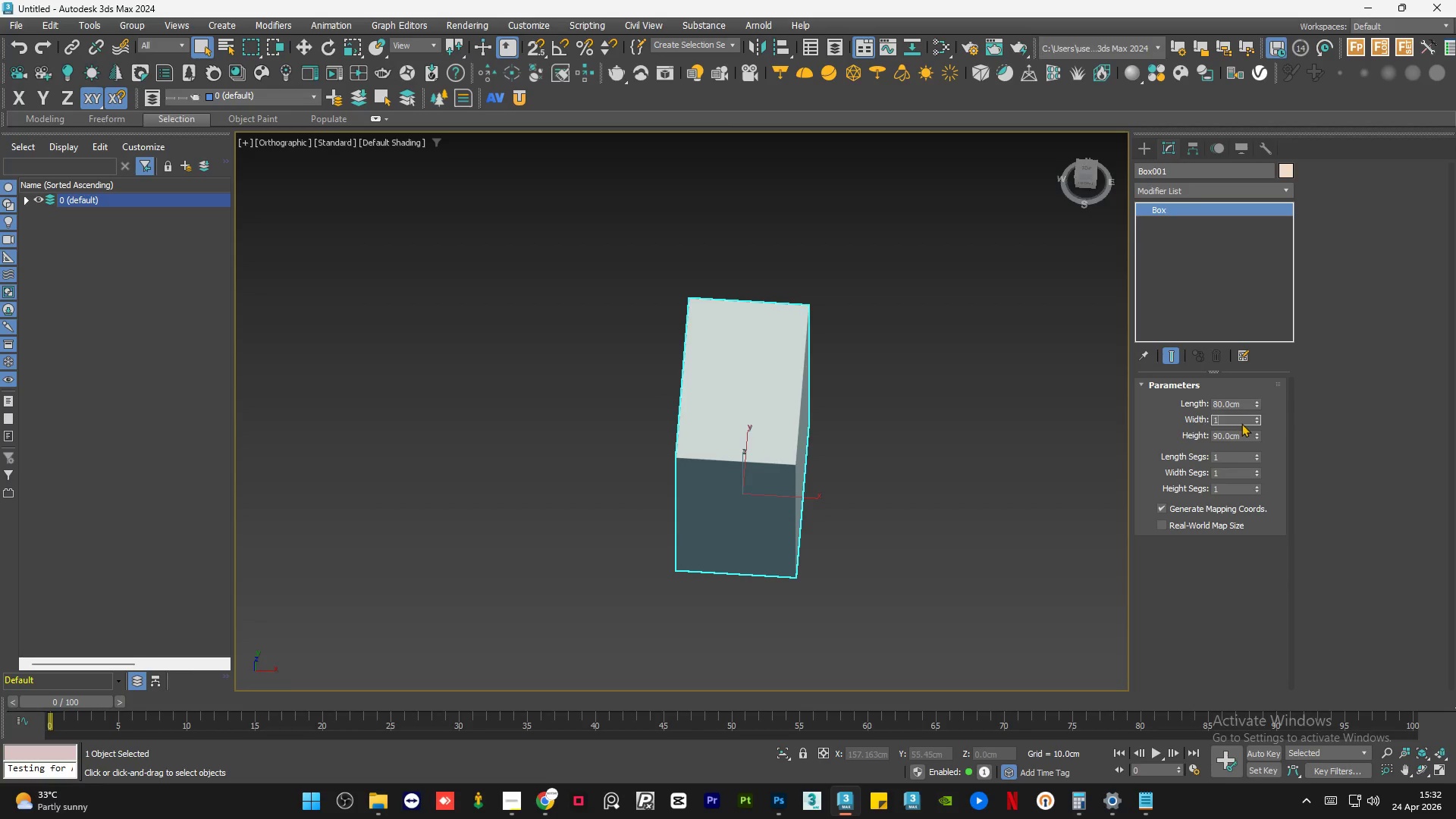 
key(Numpad1)
 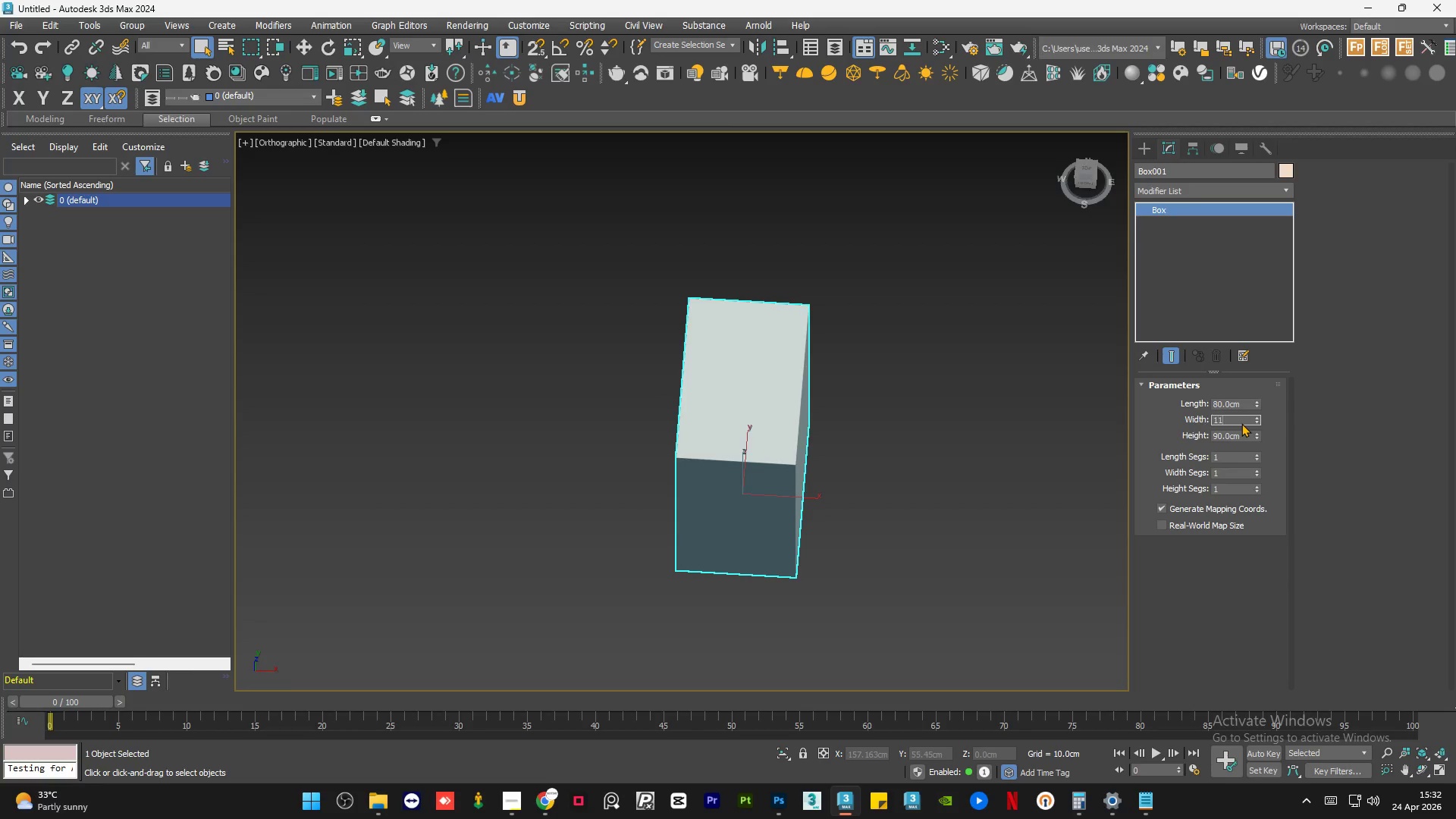 
key(Numpad1)
 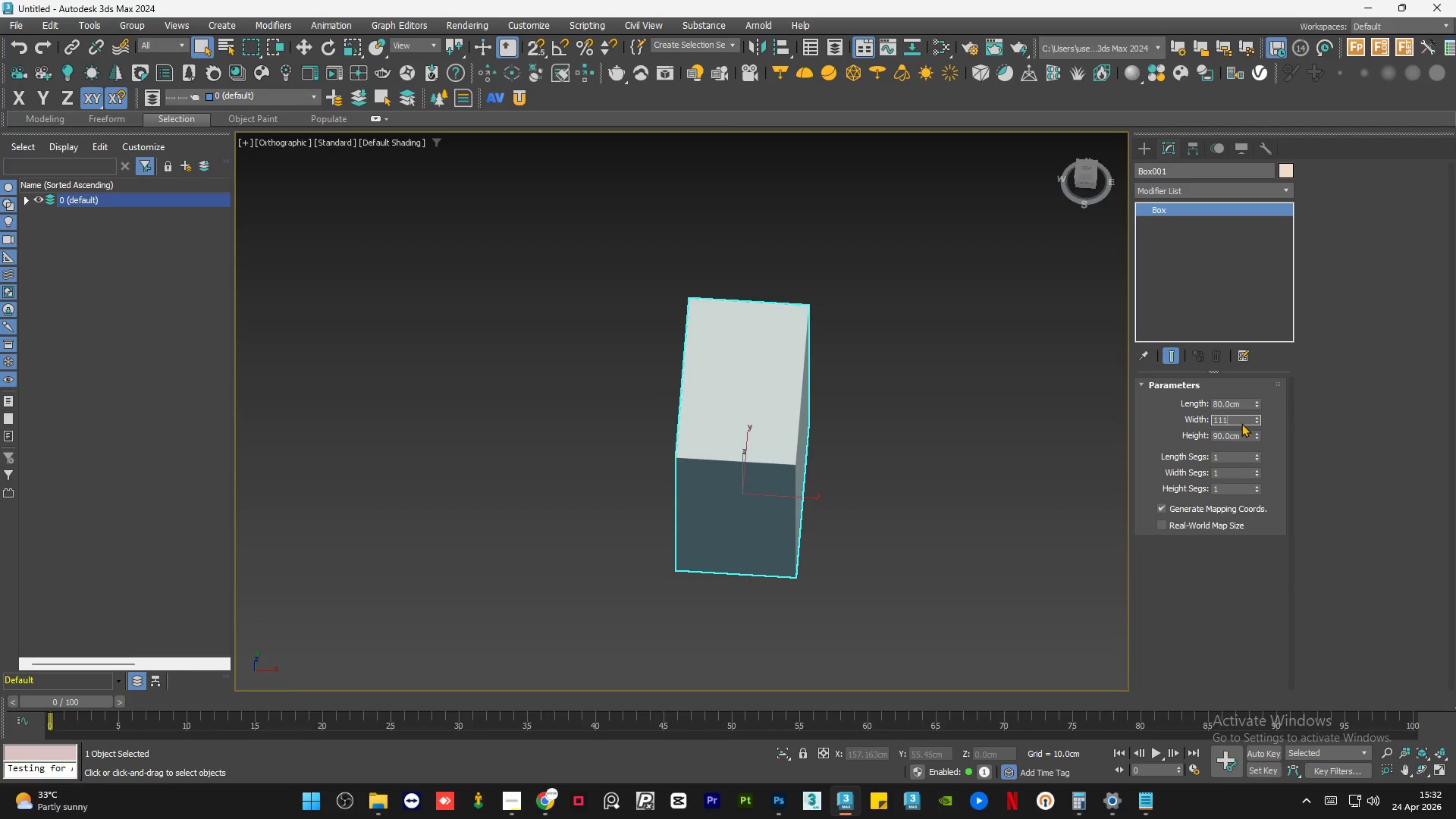 
key(NumpadEnter)
 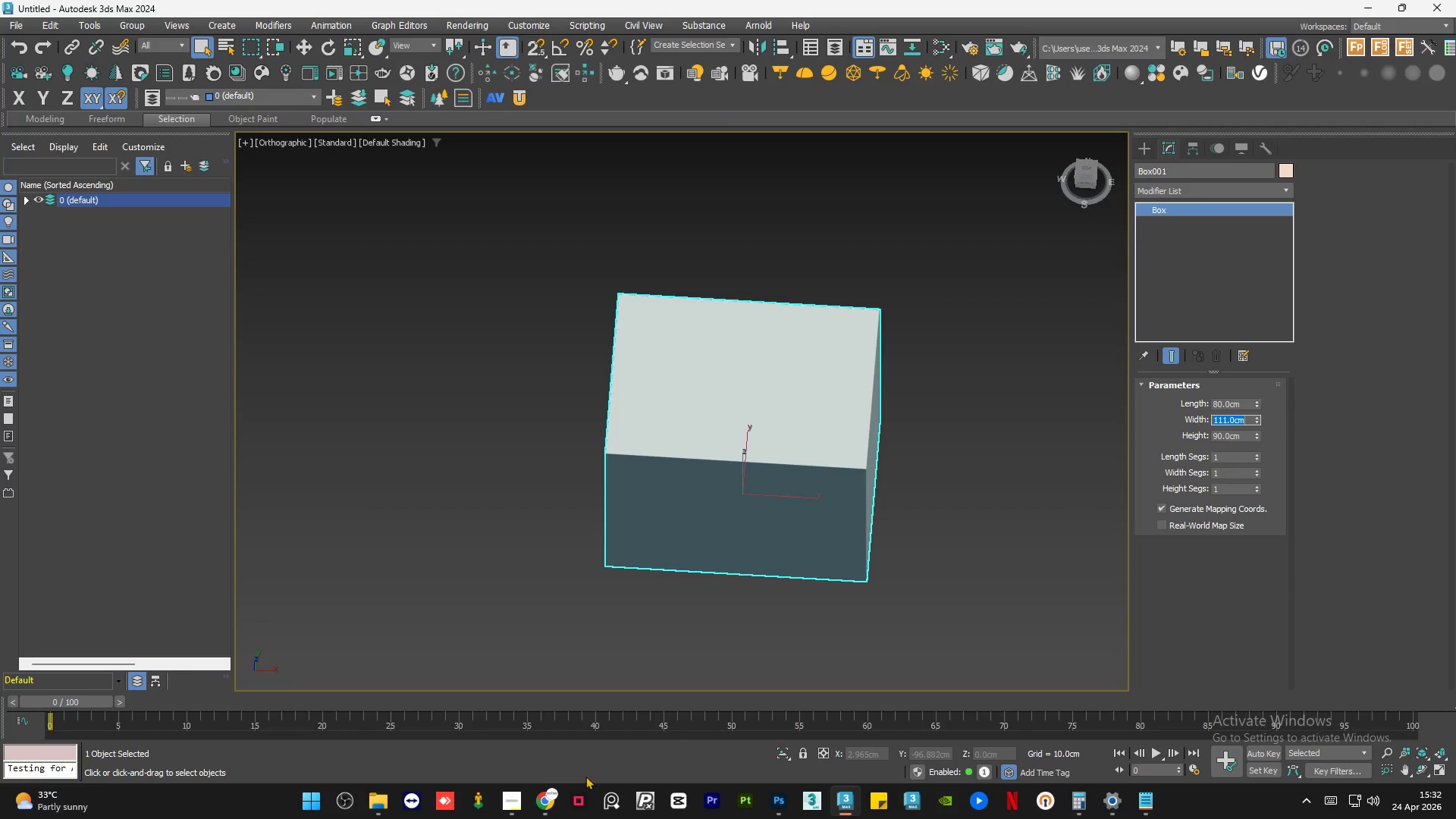 
left_click([542, 807])
 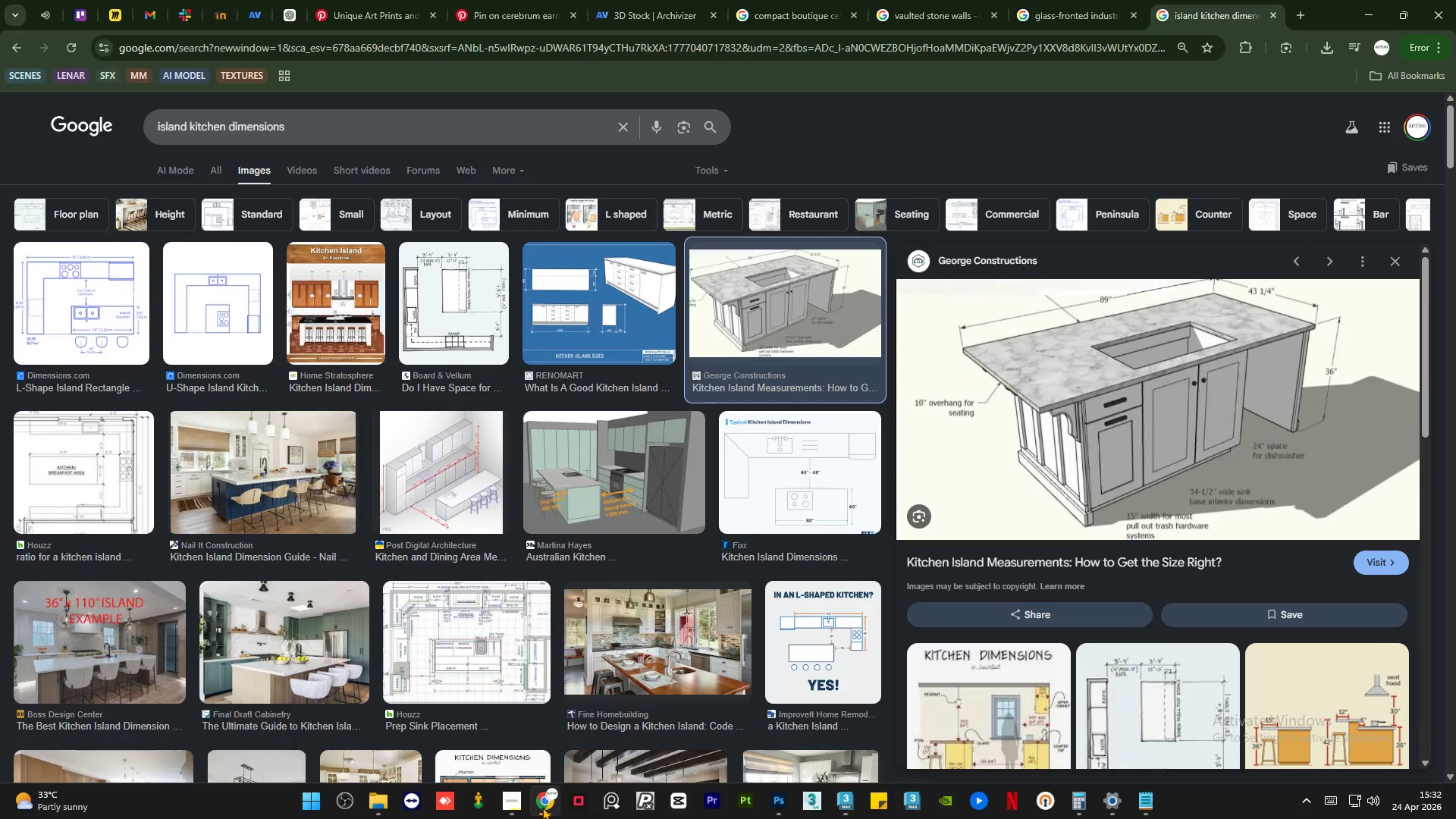 
left_click([542, 807])
 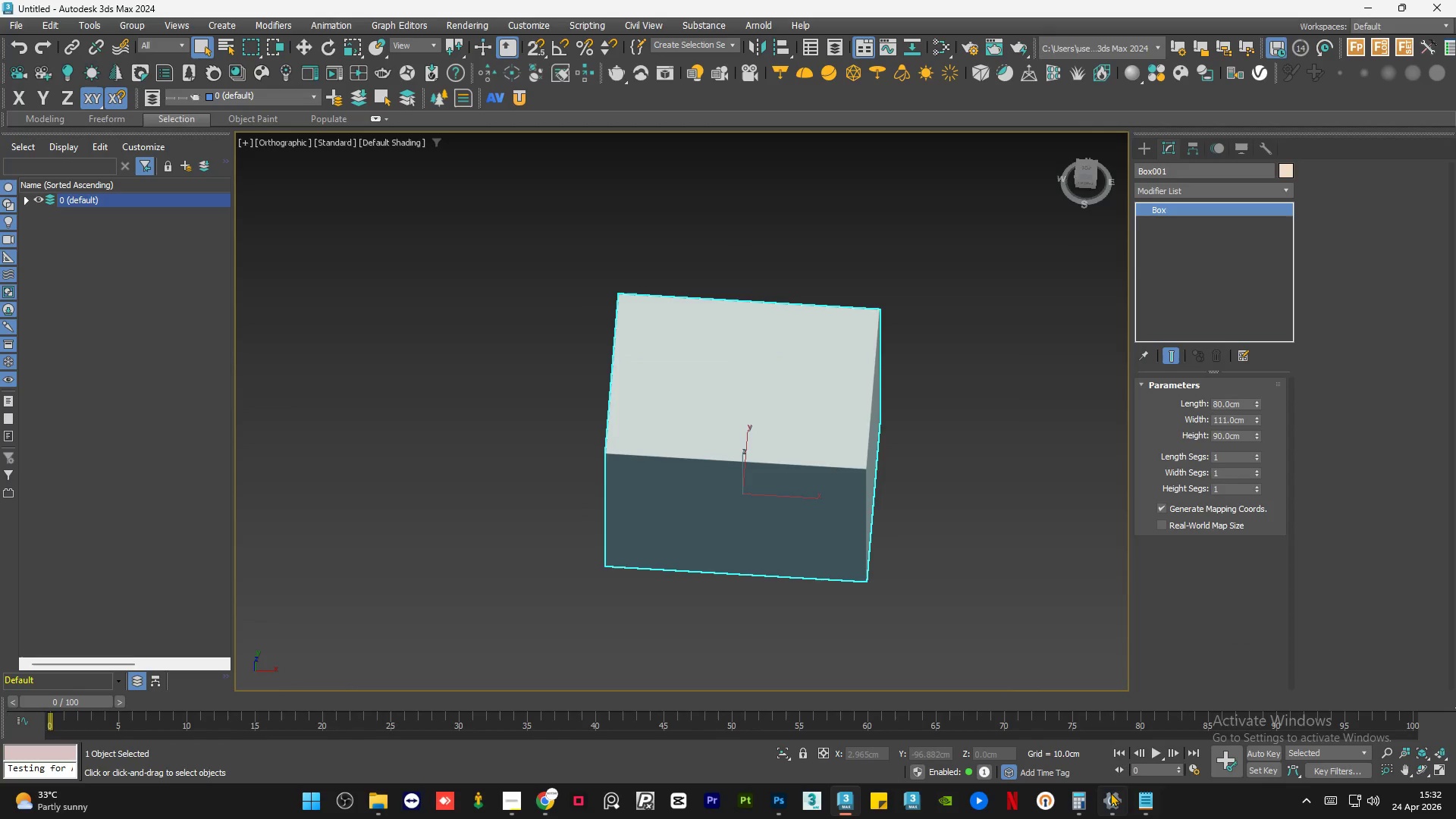 
left_click([1081, 812])
 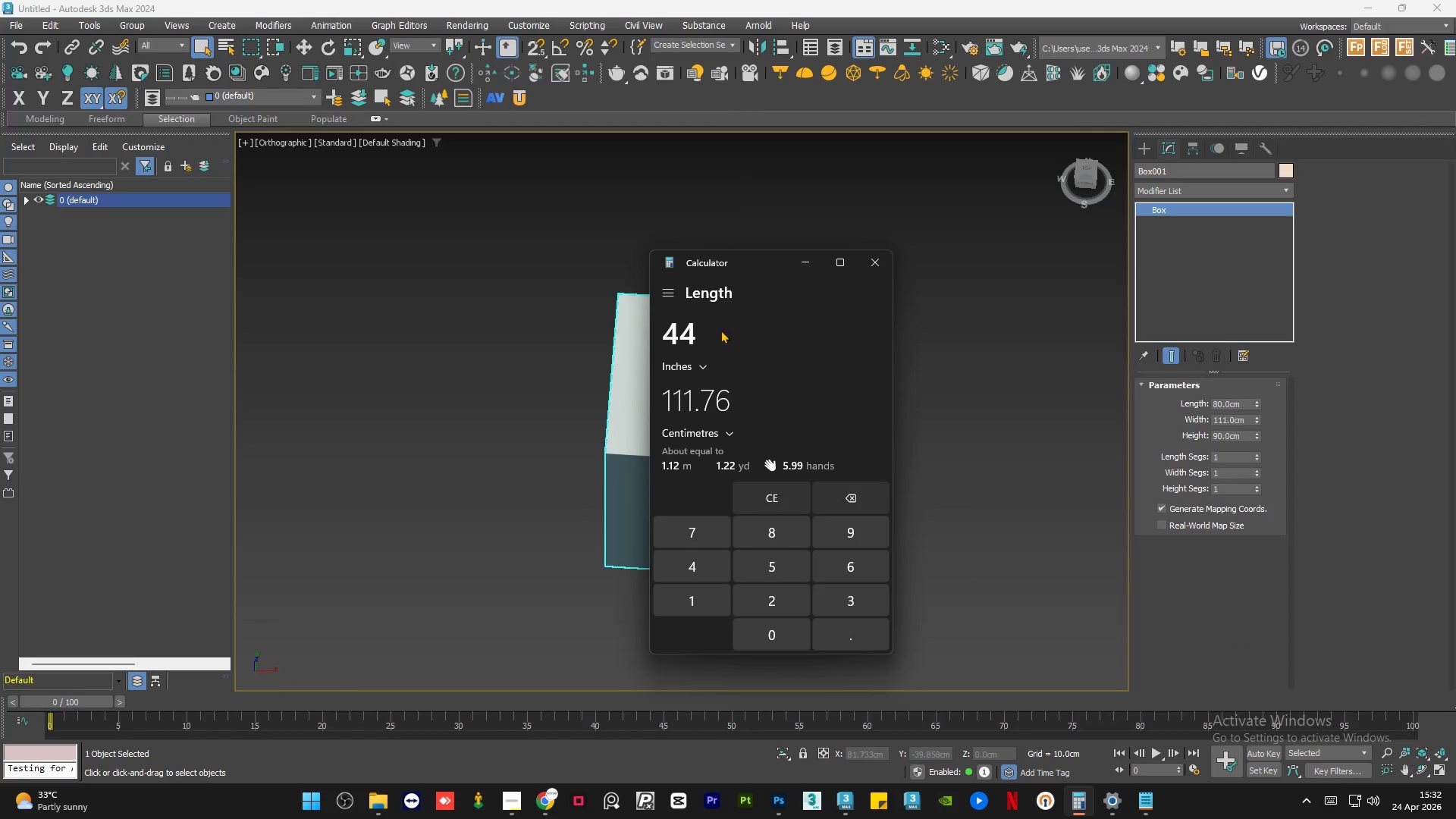 
double_click([704, 325])
 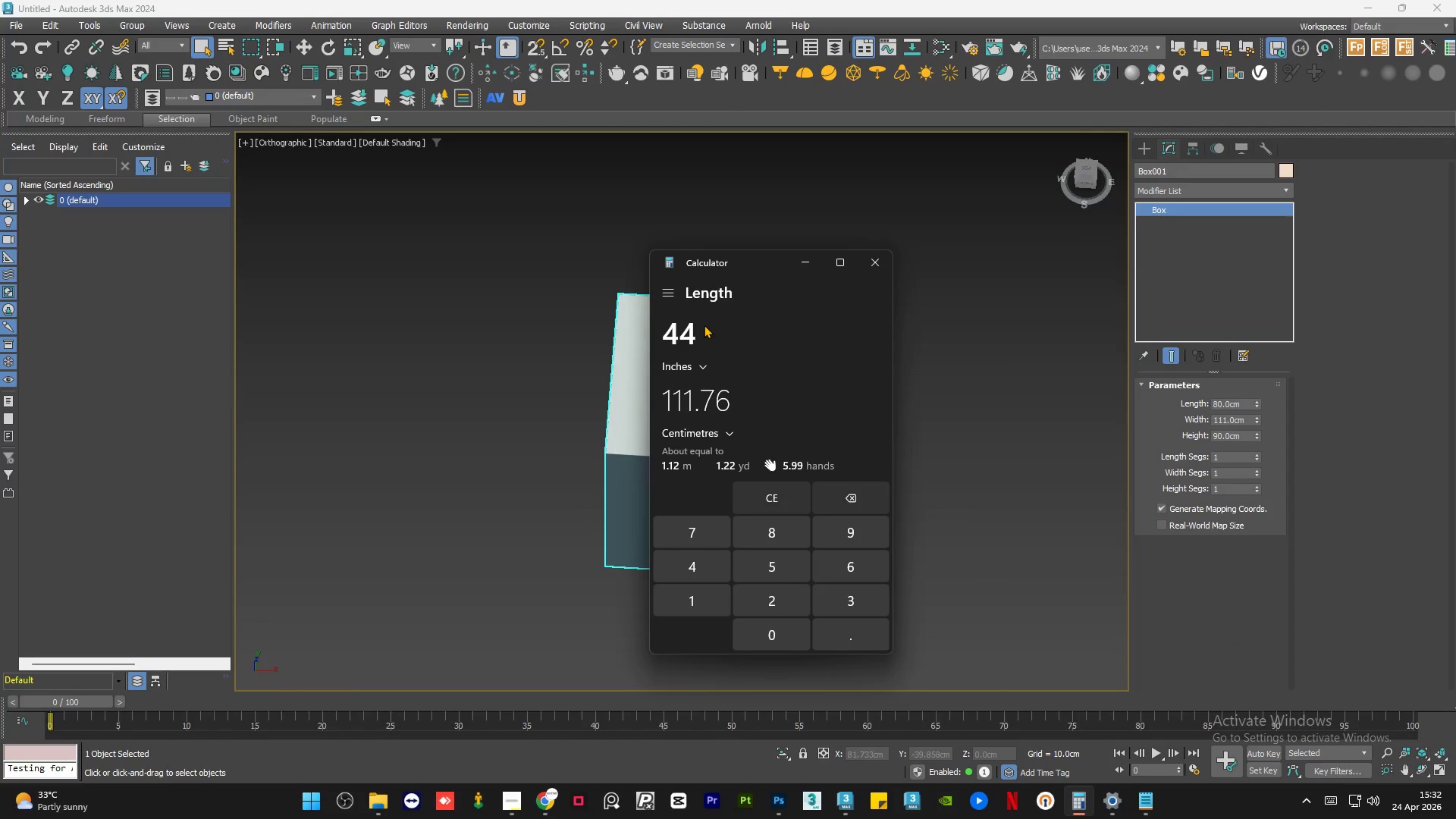 
key(Backspace)
 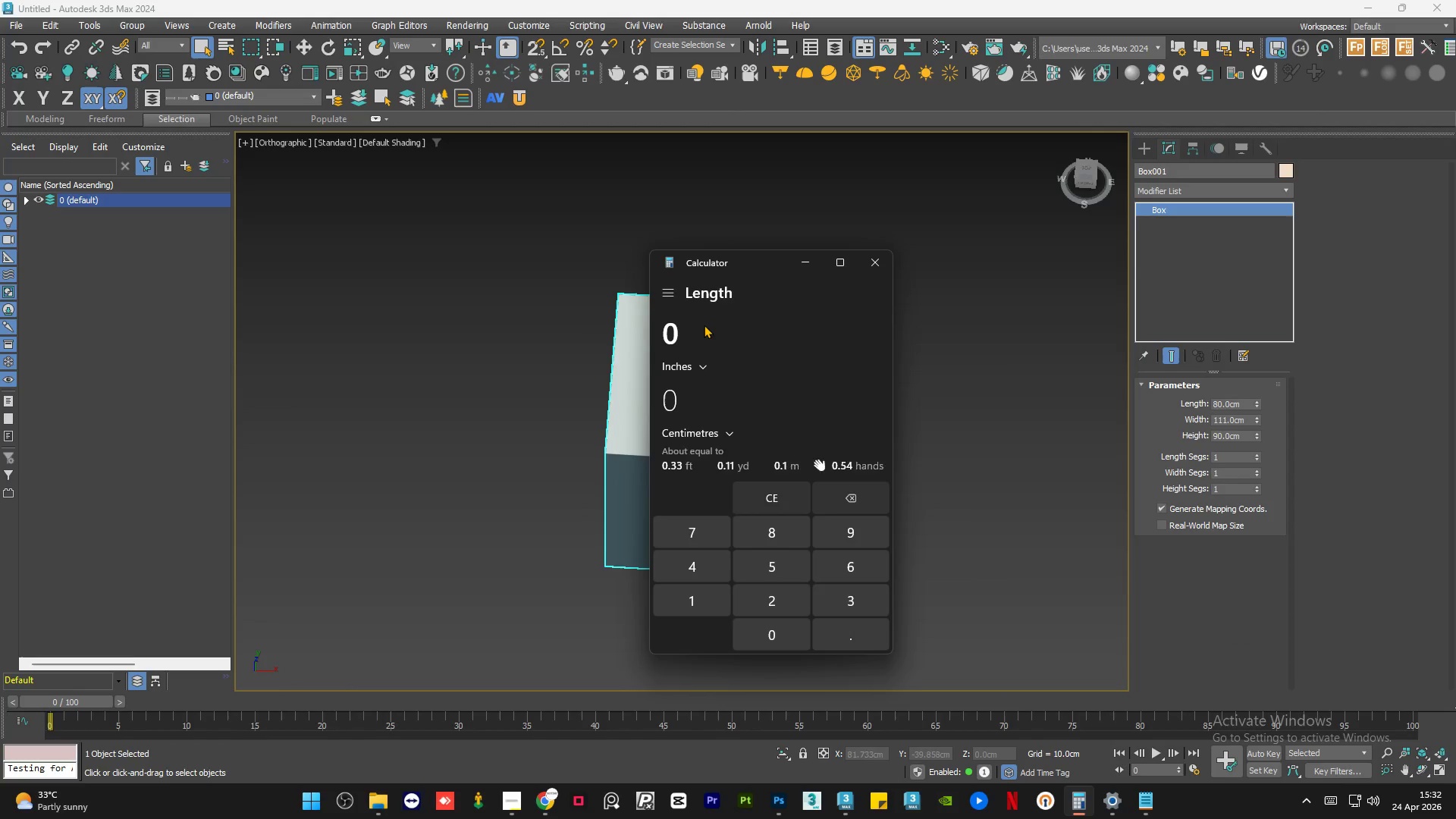 
key(Backspace)
 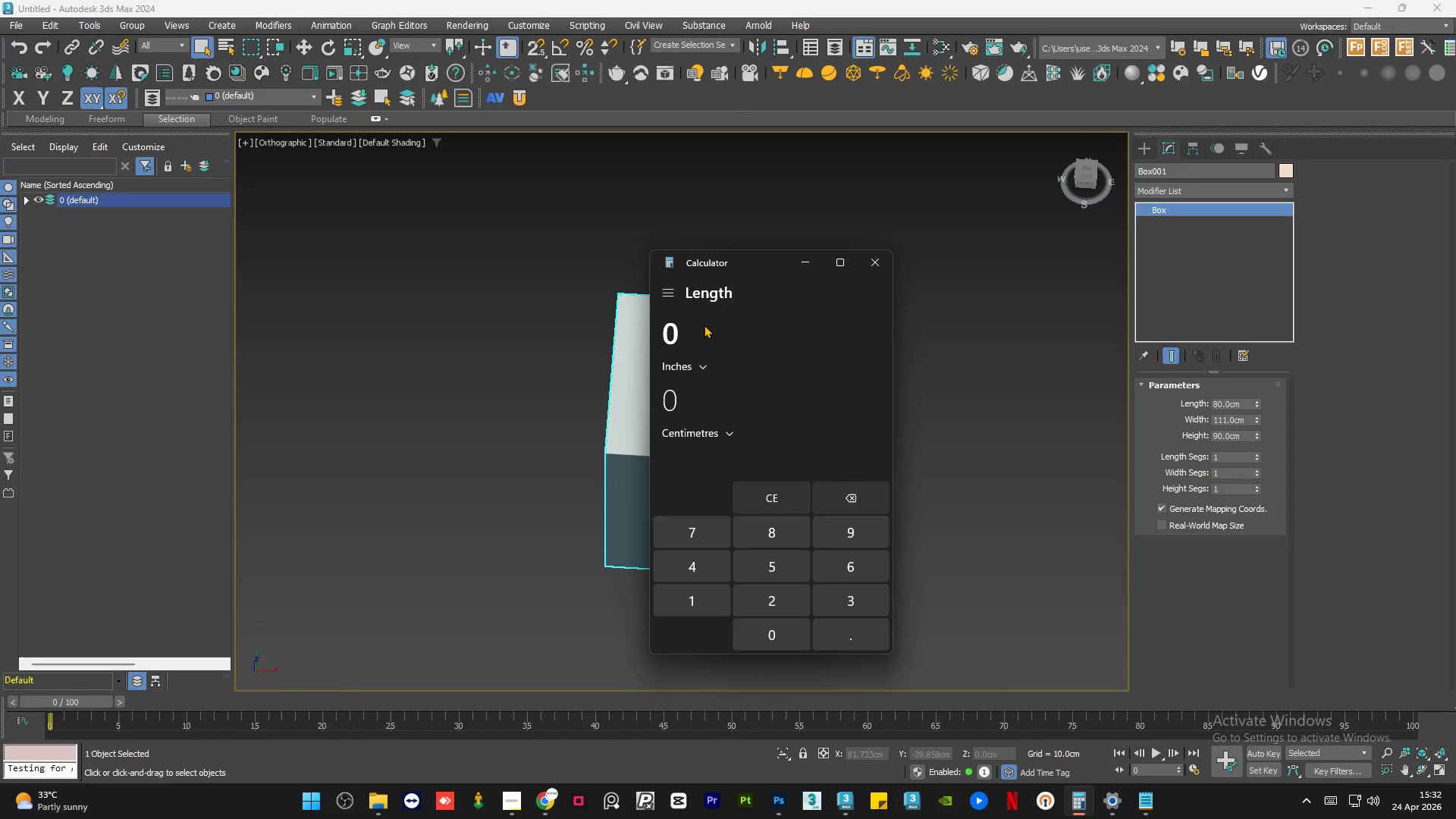 
key(Backspace)
 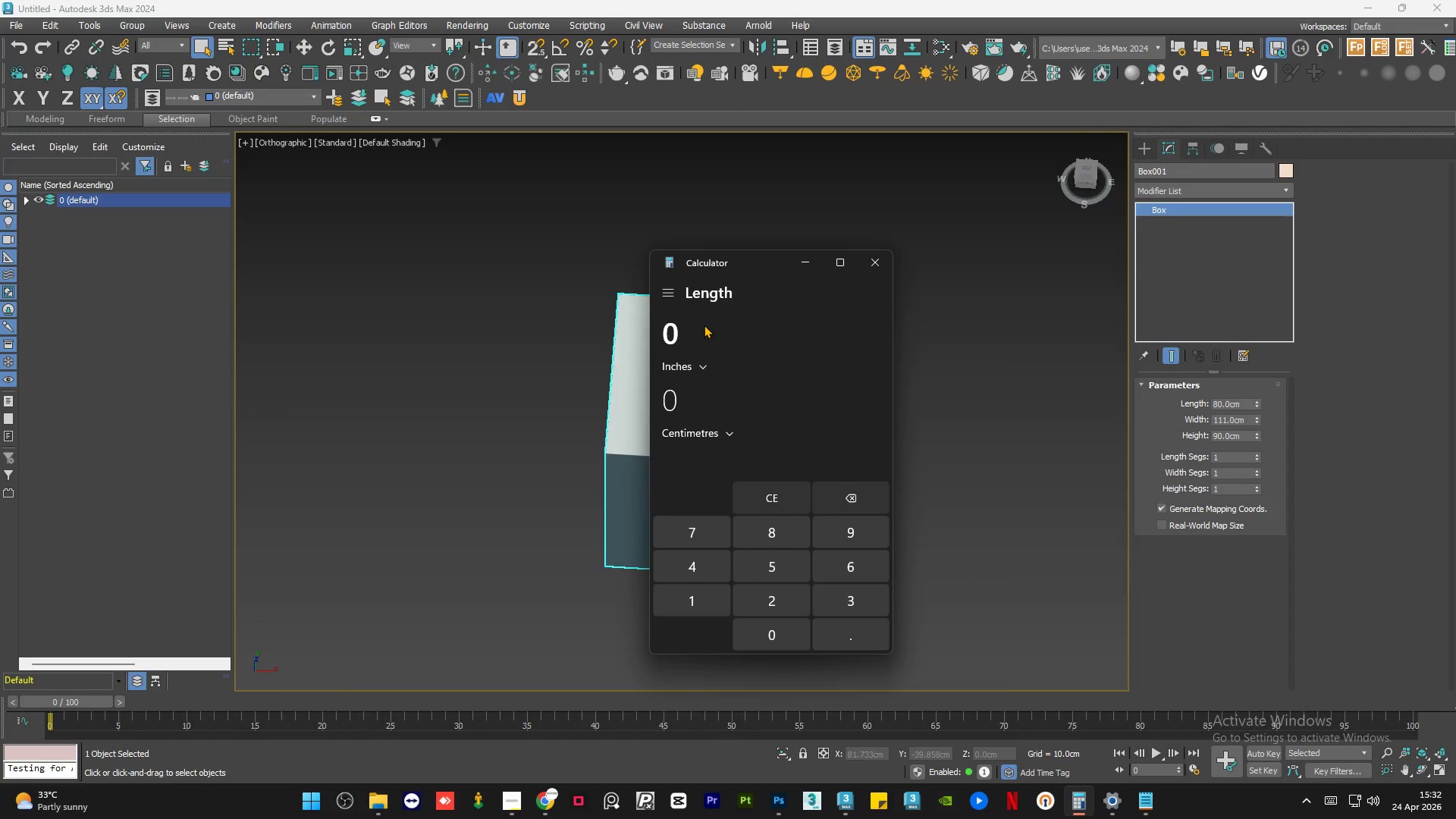 
key(Numpad8)
 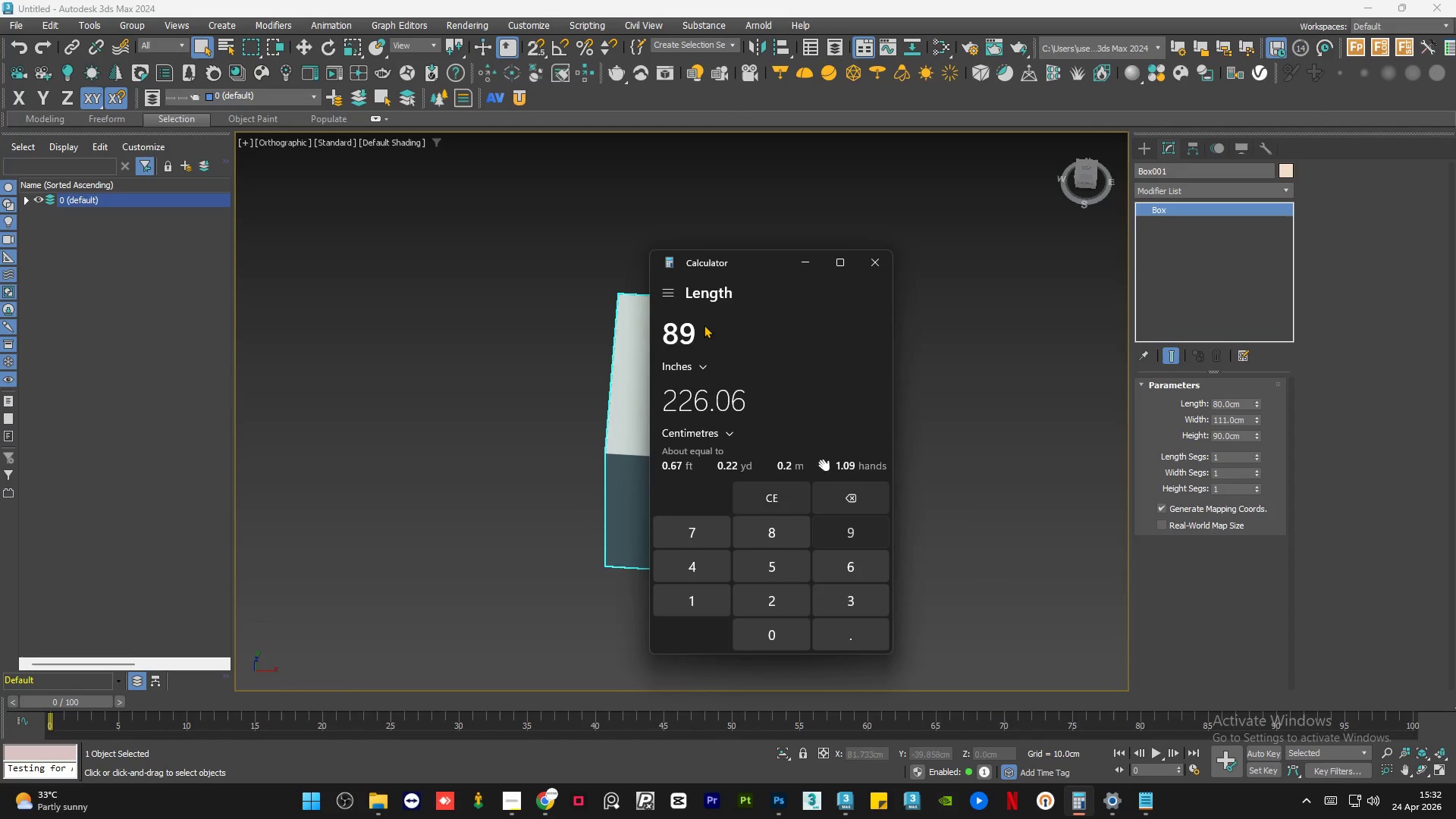 
key(Numpad9)
 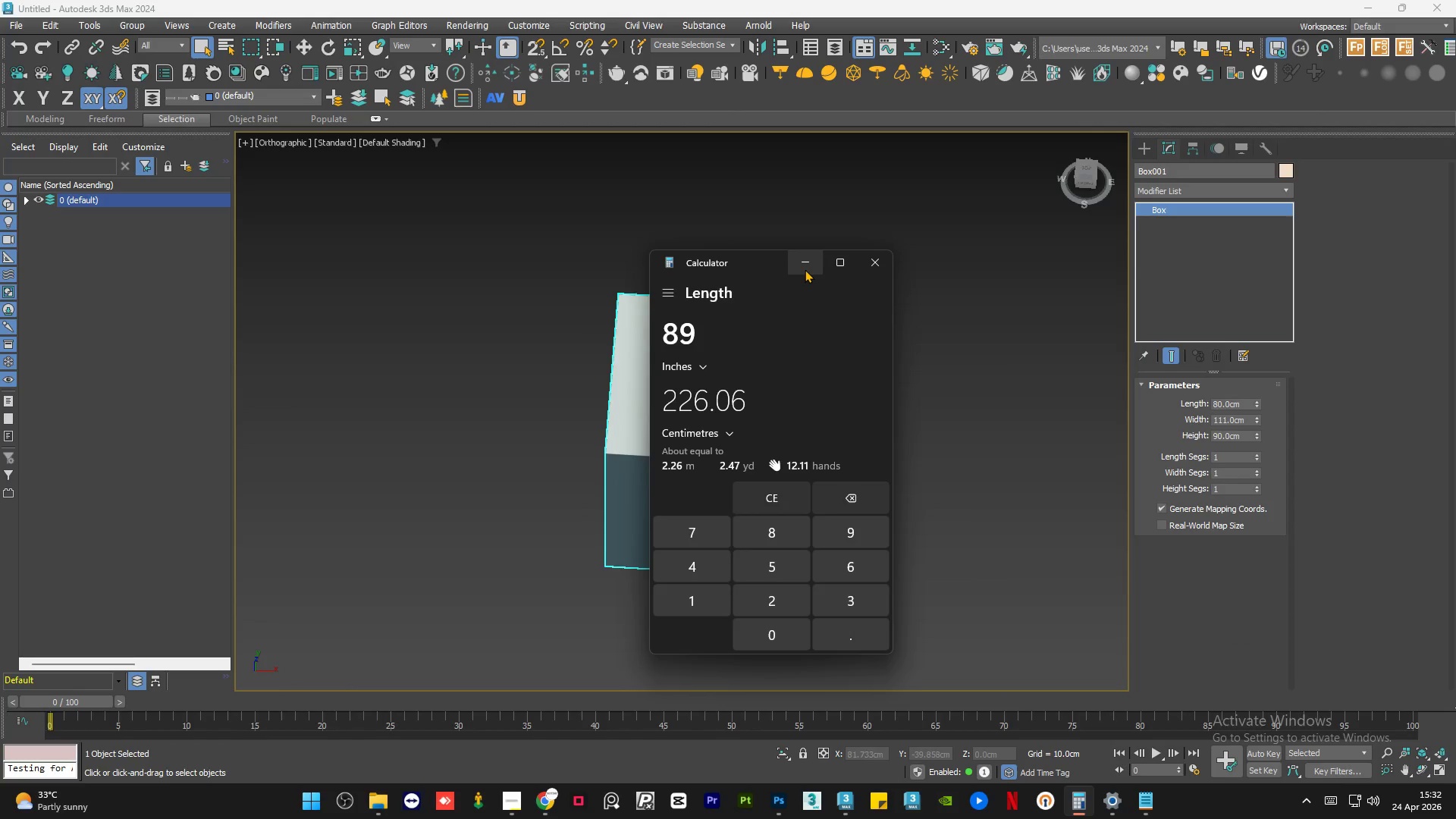 
left_click([805, 269])
 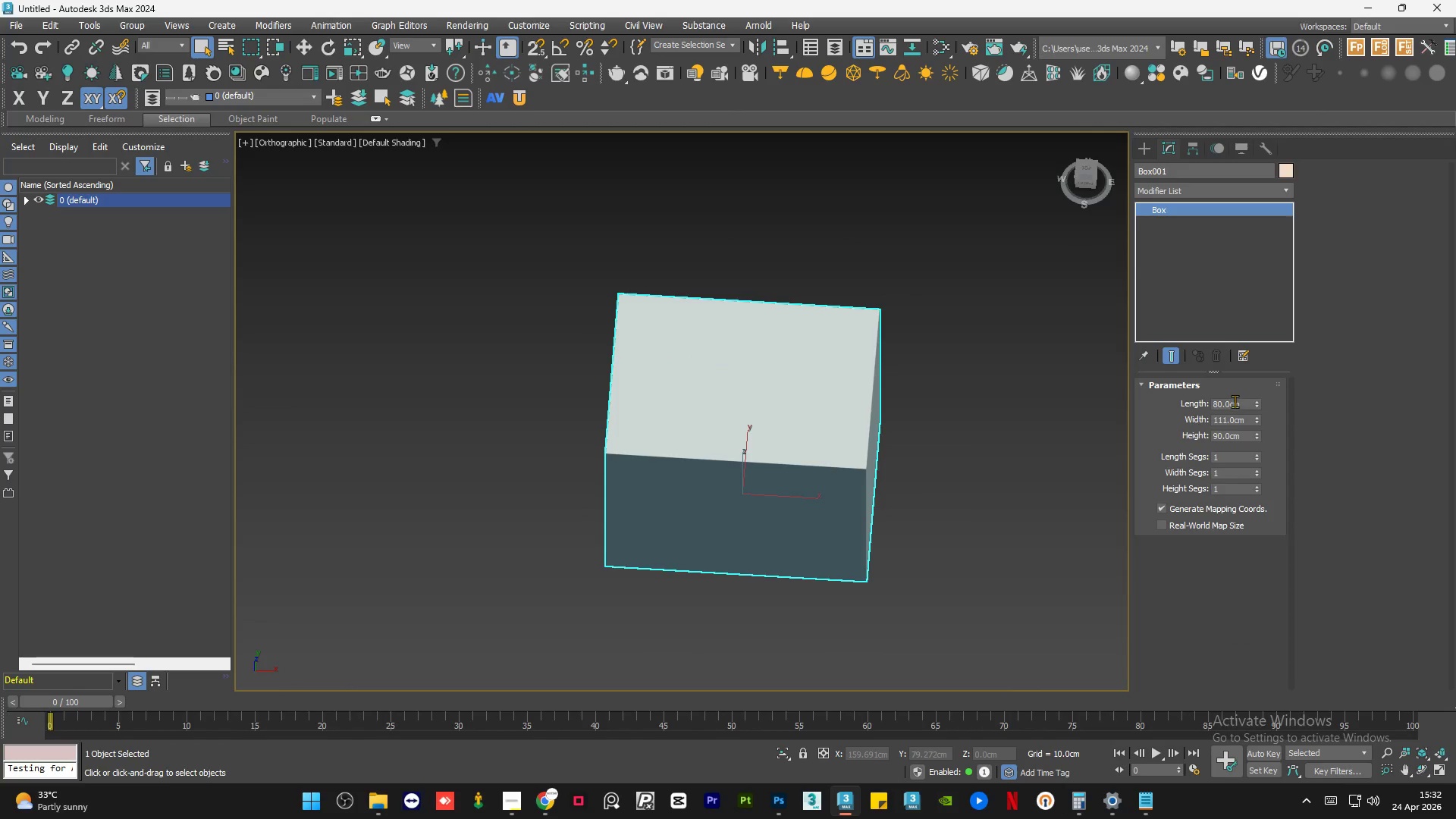 
double_click([1235, 401])
 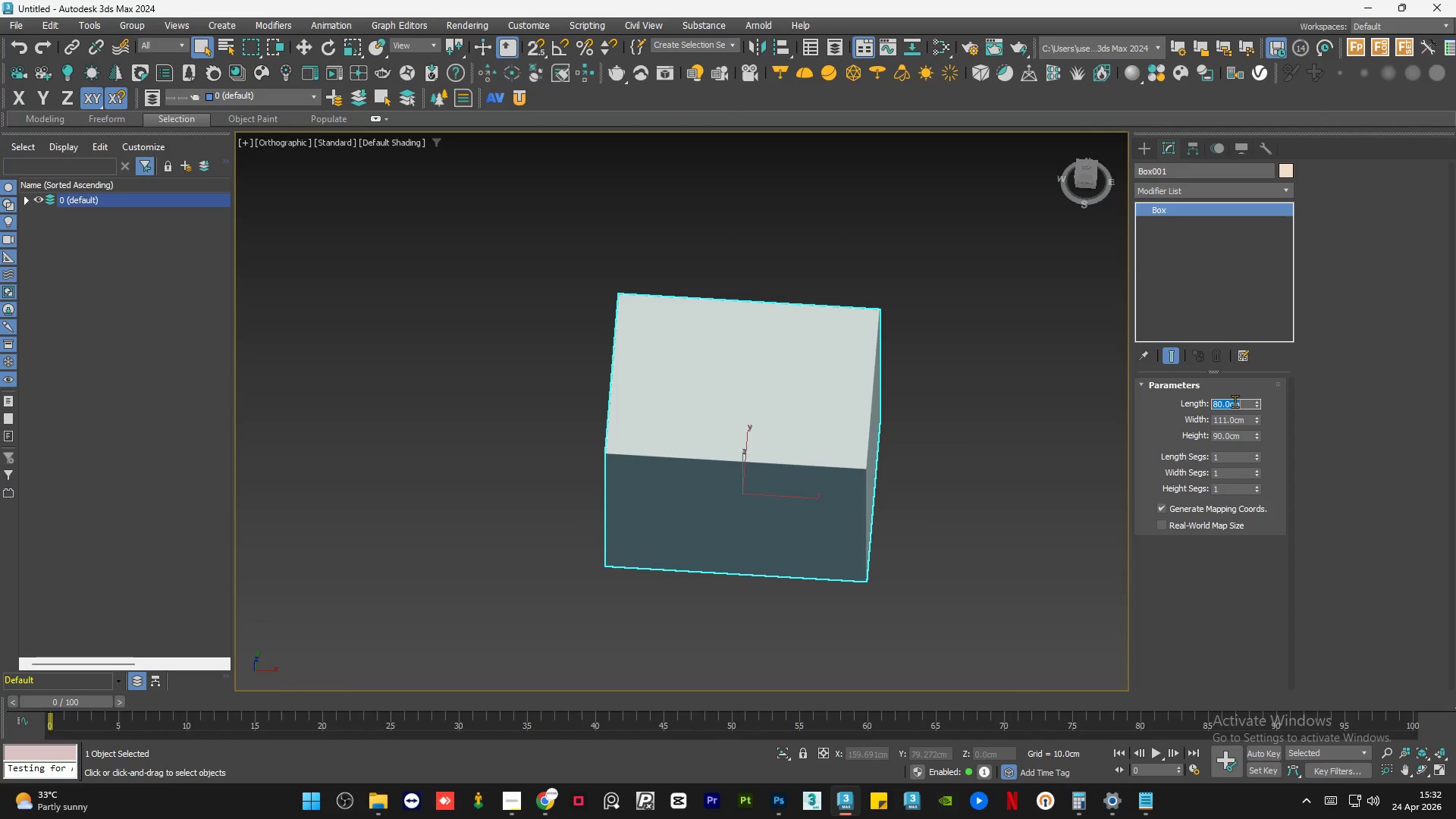 
key(Numpad2)
 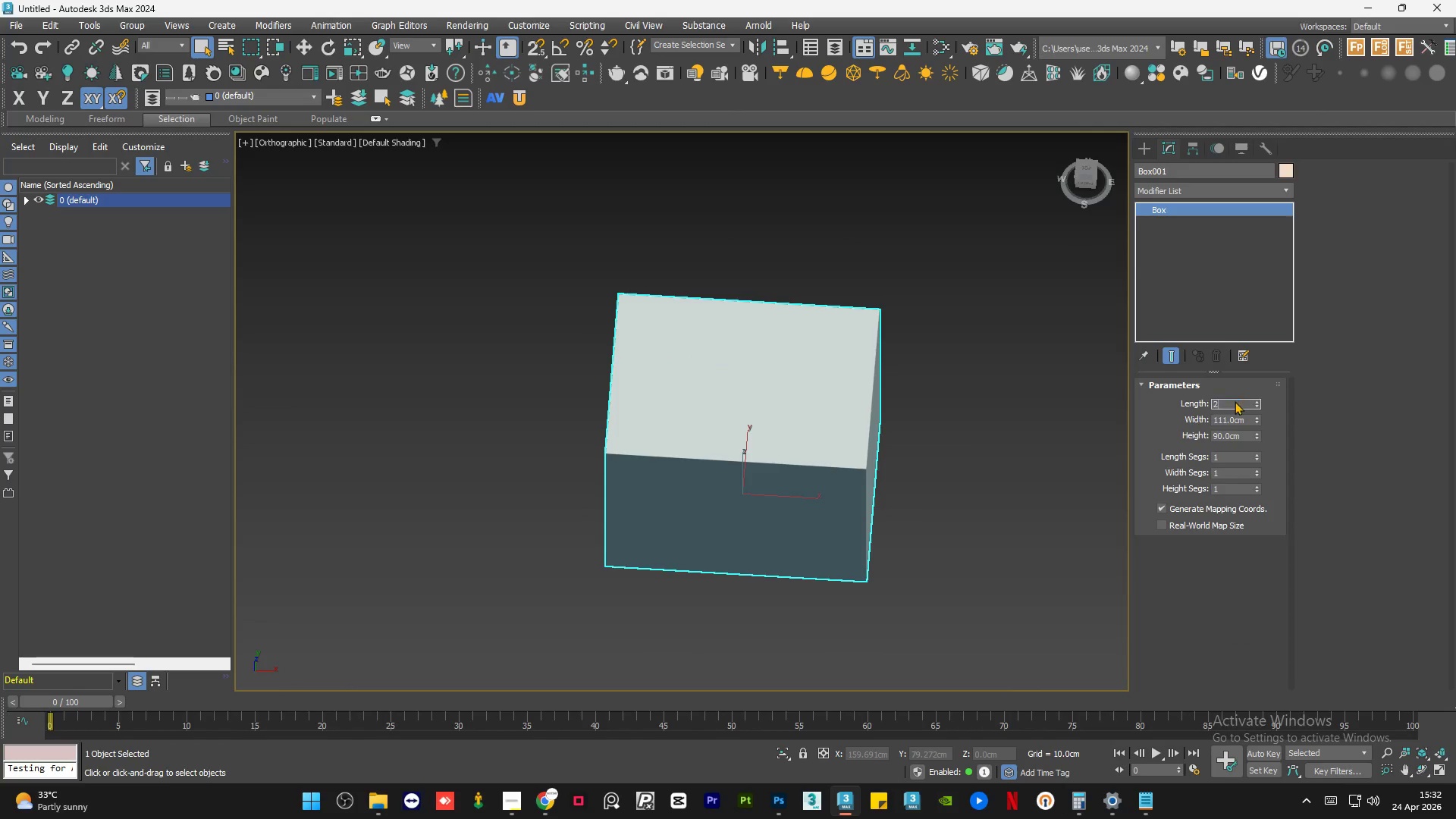 
key(Numpad2)
 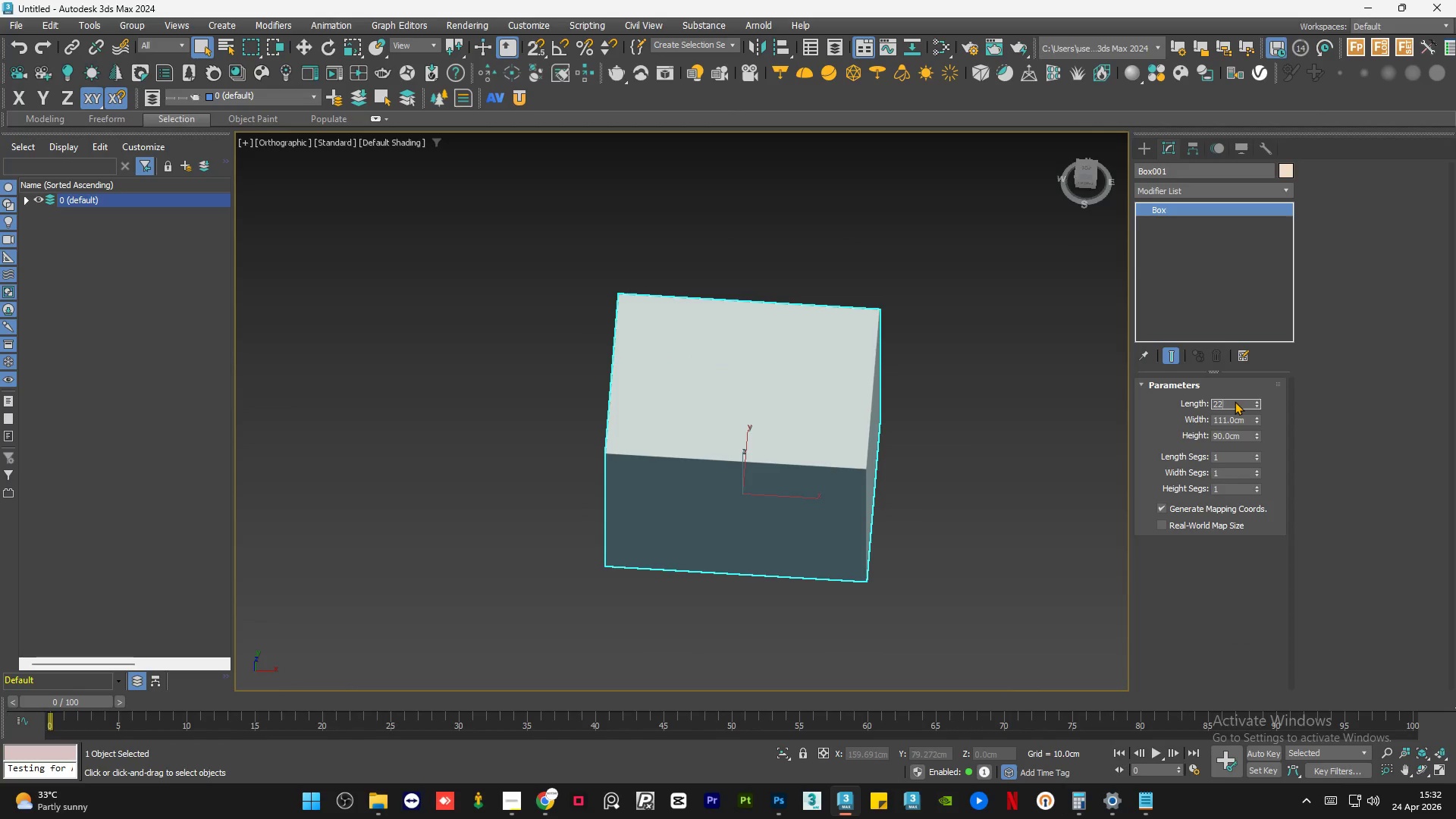 
key(Numpad6)
 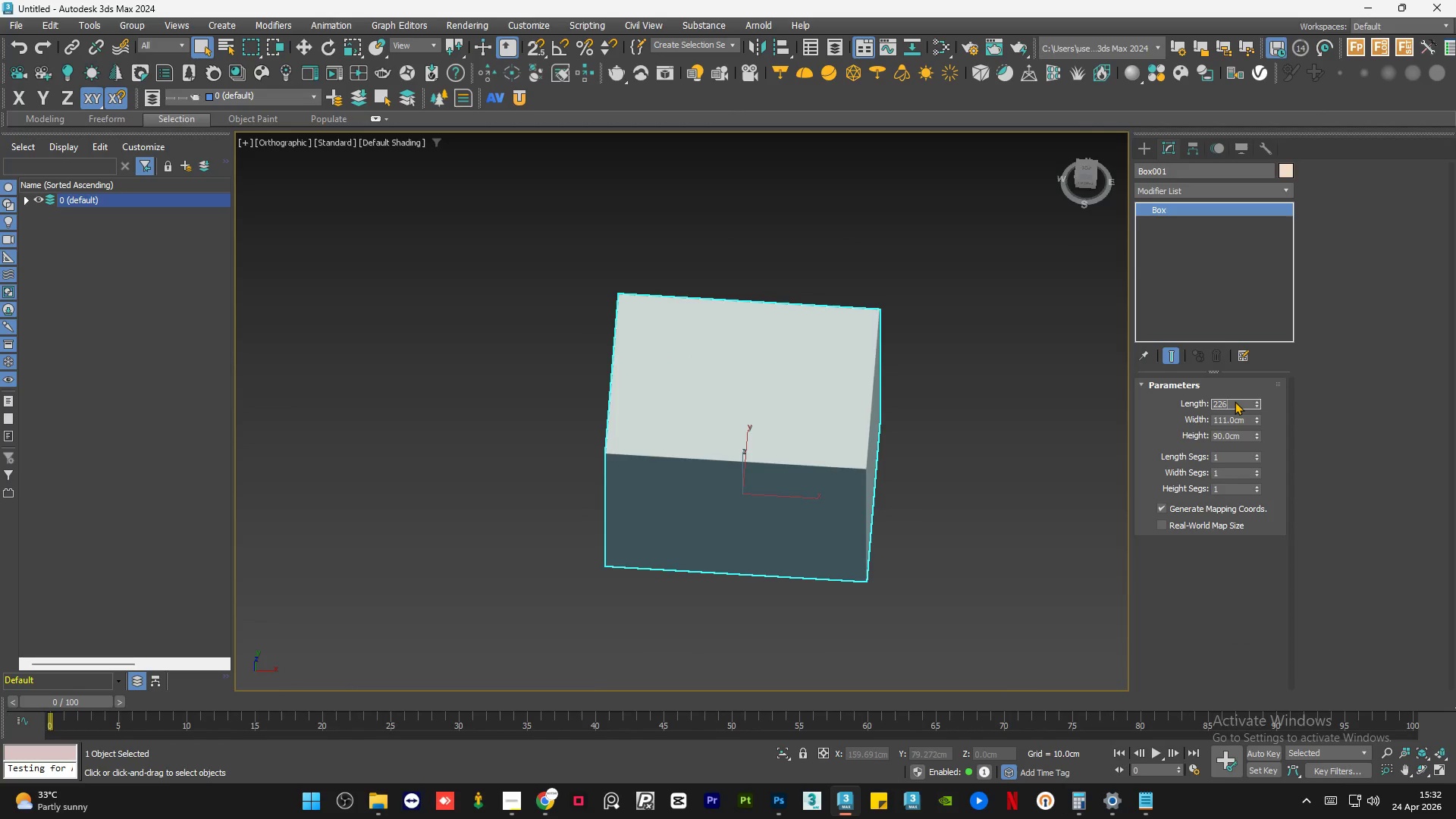 
key(NumpadEnter)
 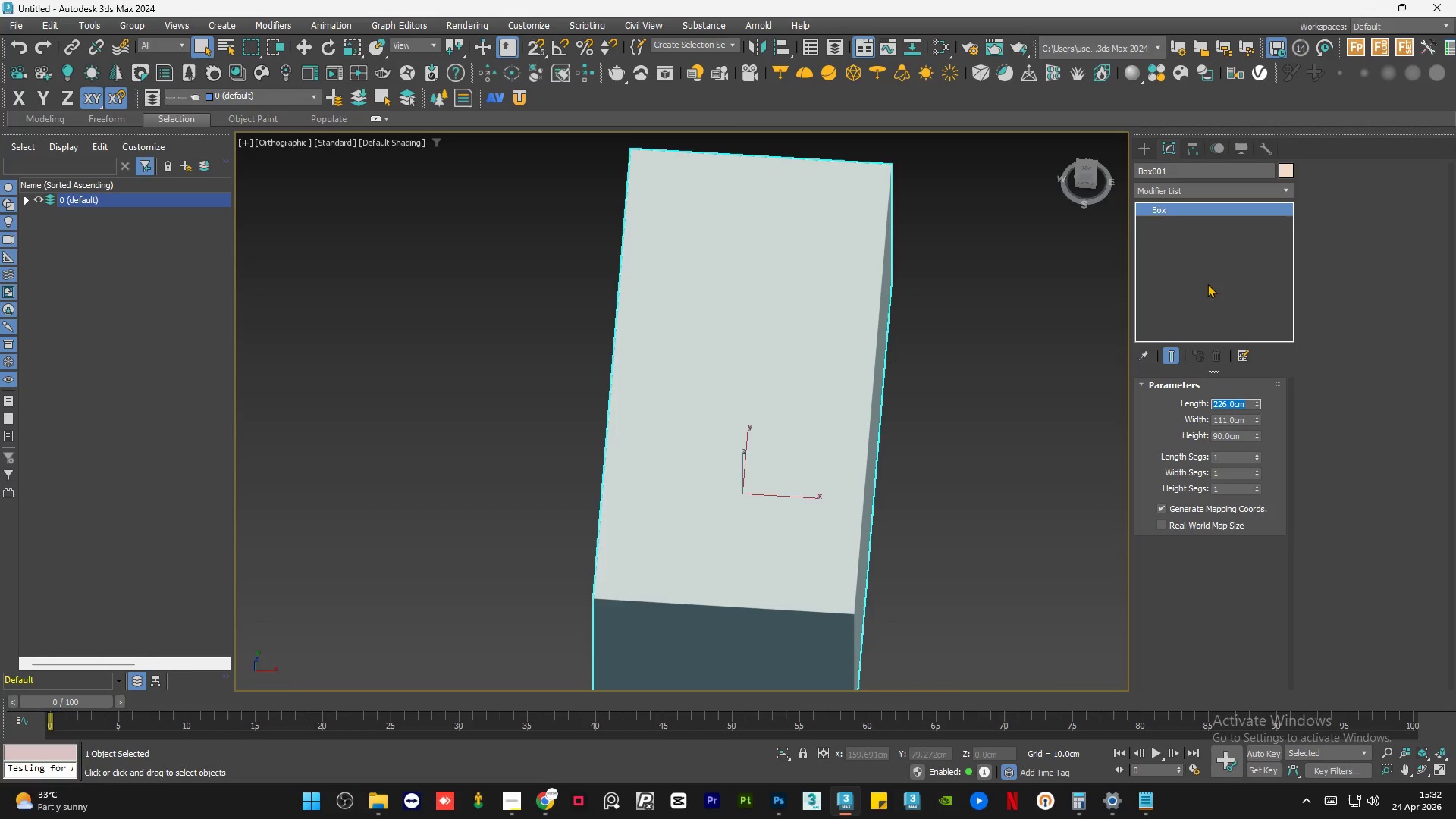 
left_click([1084, 170])
 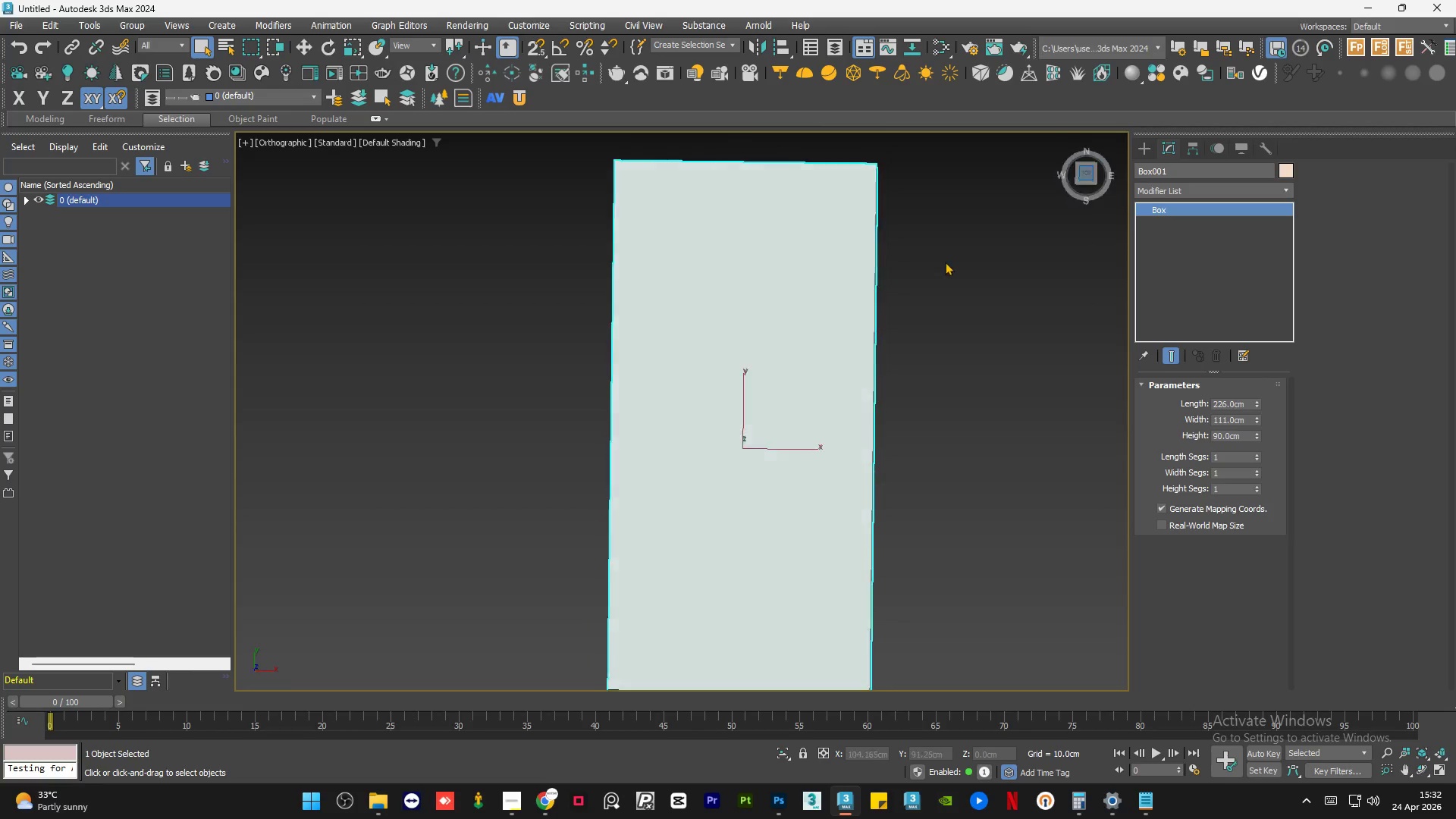 
scroll: coordinate [768, 325], scroll_direction: down, amount: 2.0
 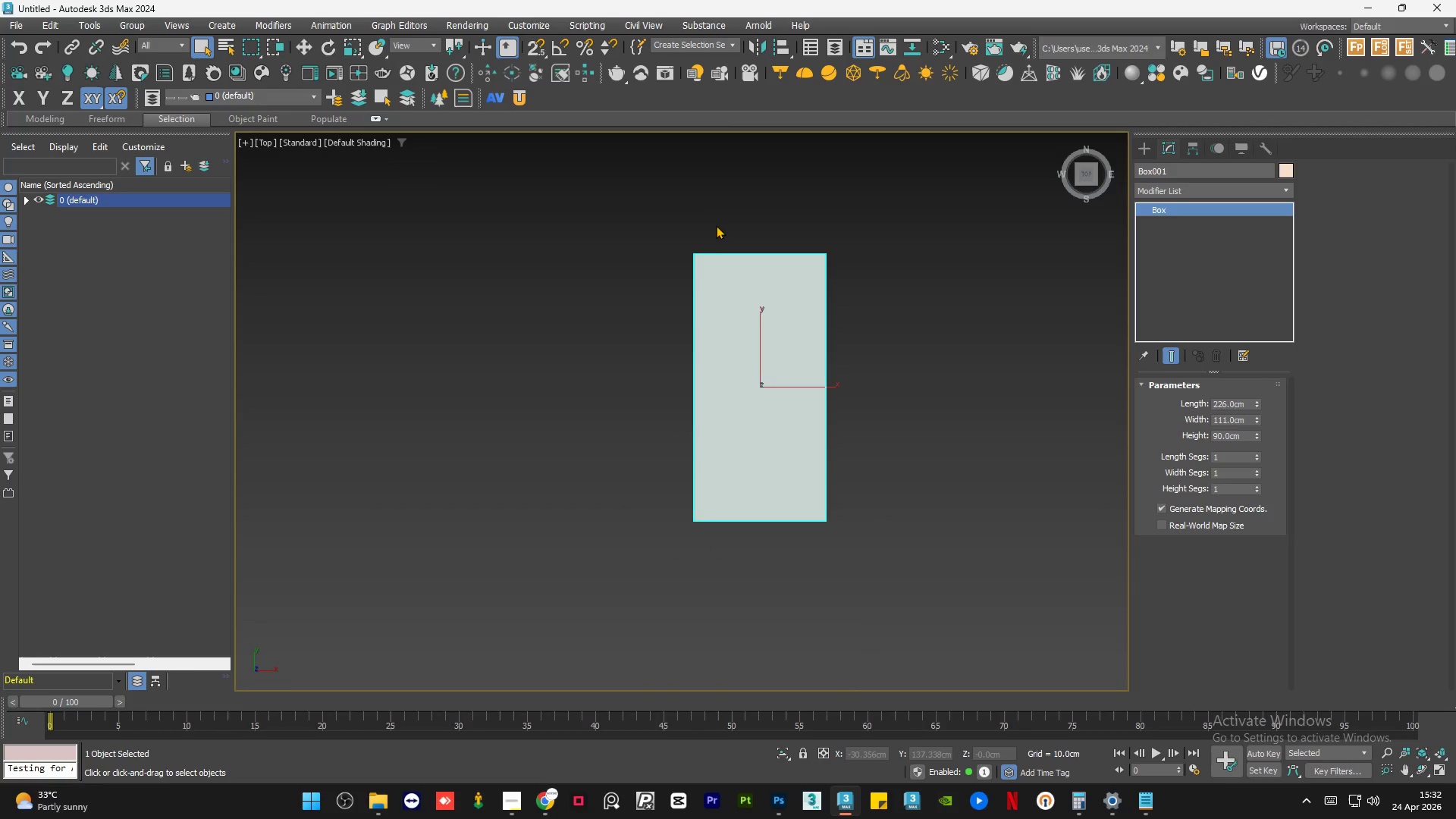 
left_click([714, 222])
 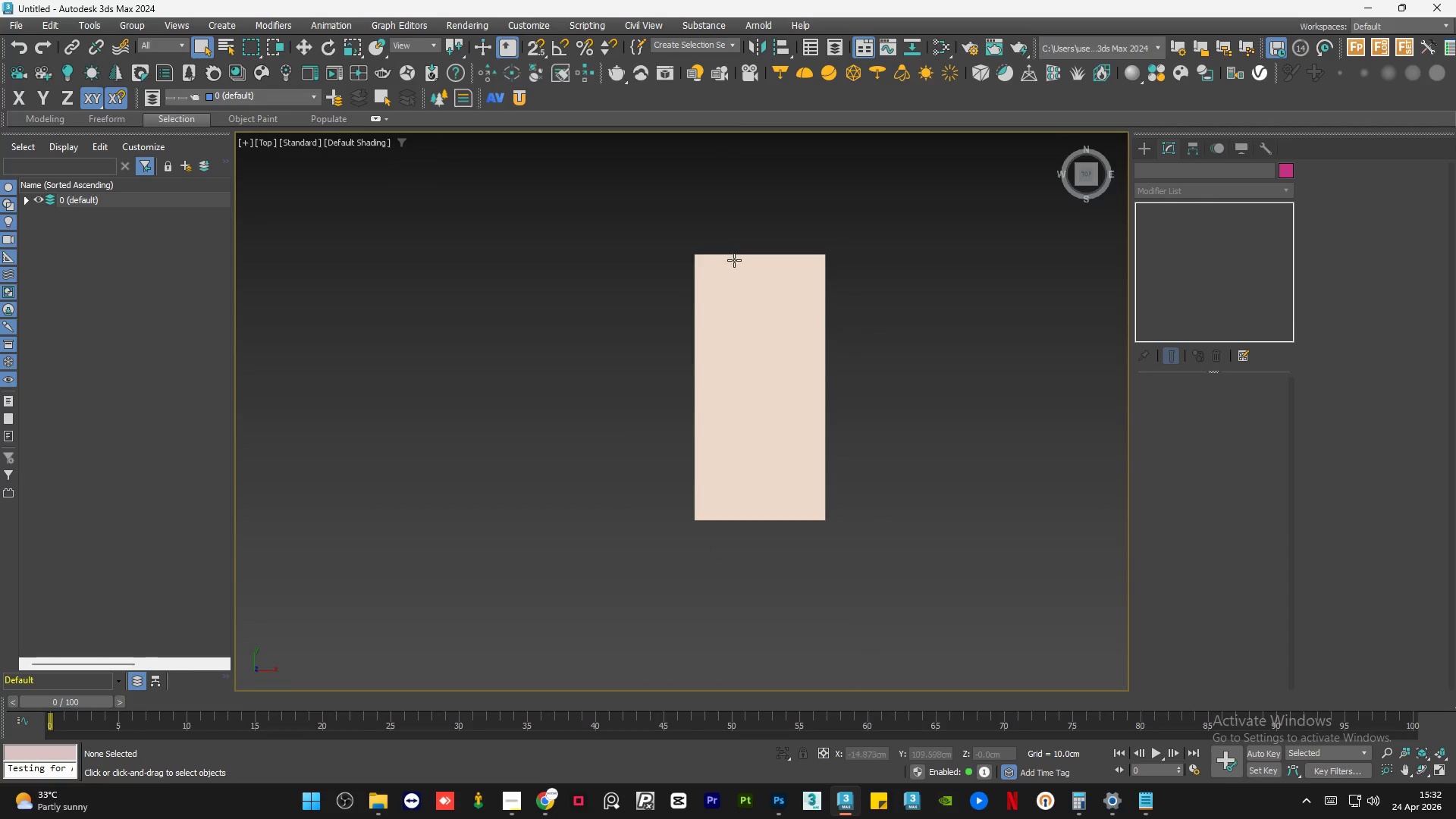 
scroll: coordinate [736, 262], scroll_direction: up, amount: 1.0
 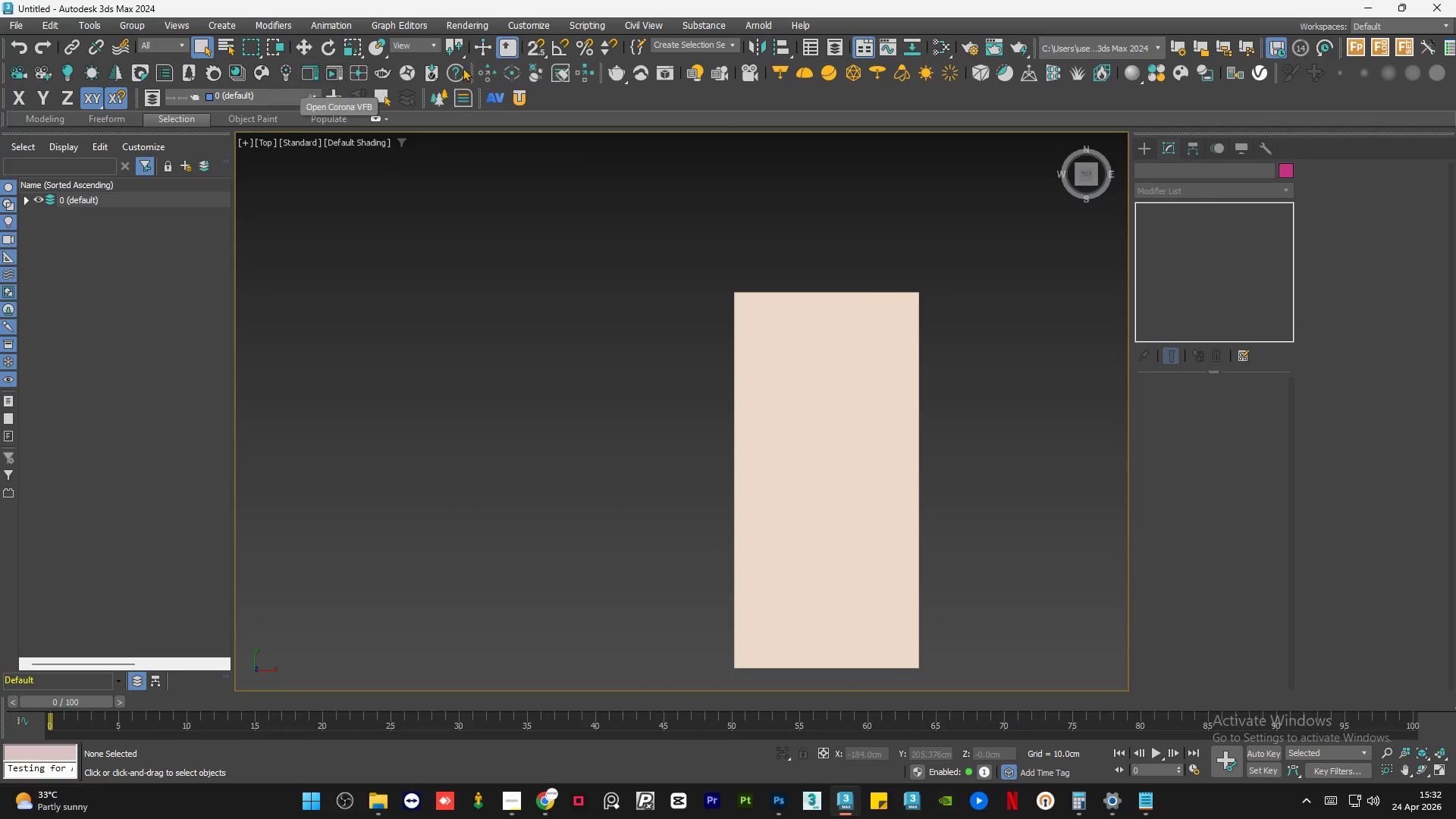 
left_click([968, 43])
 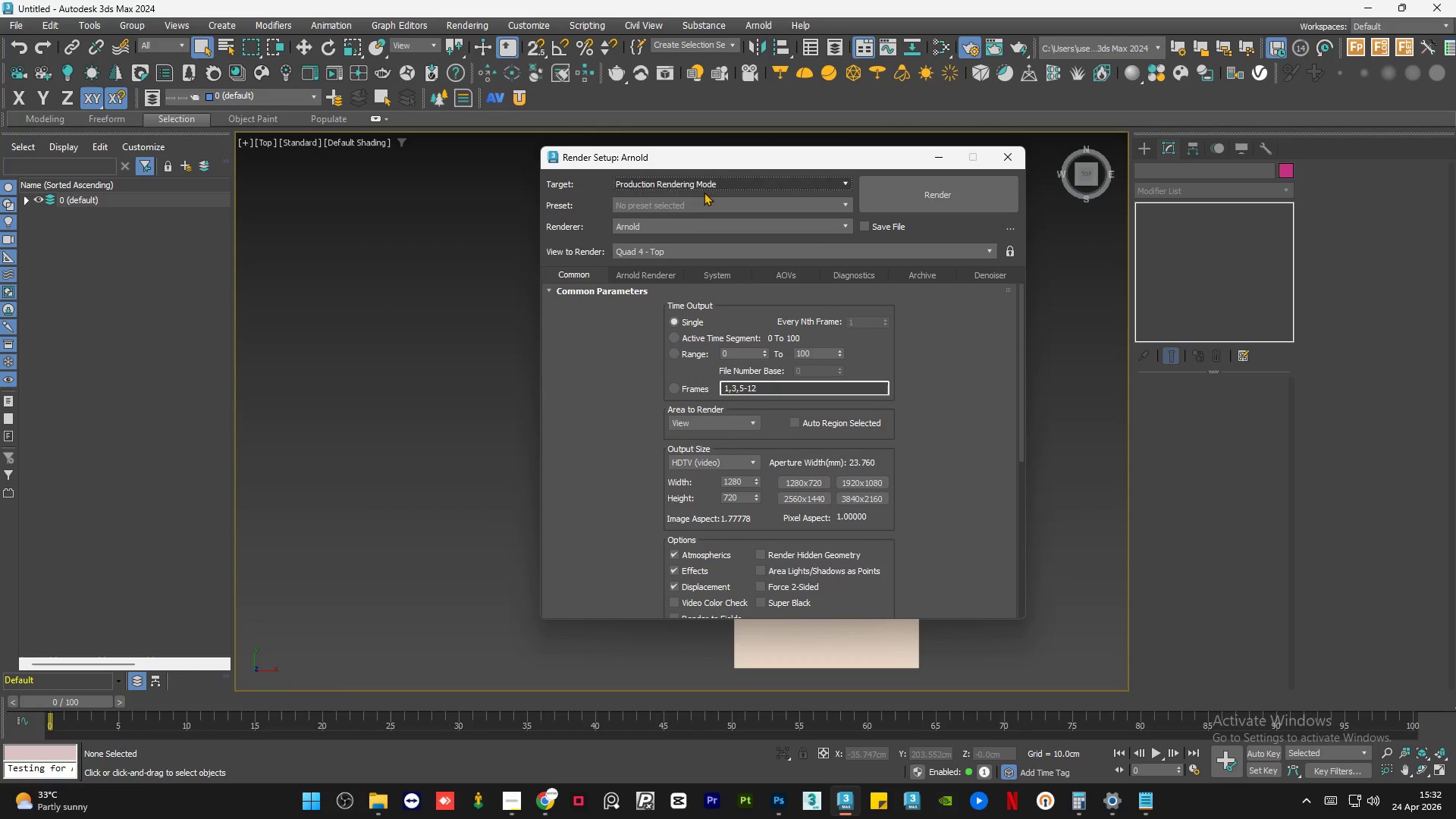 
left_click([691, 224])
 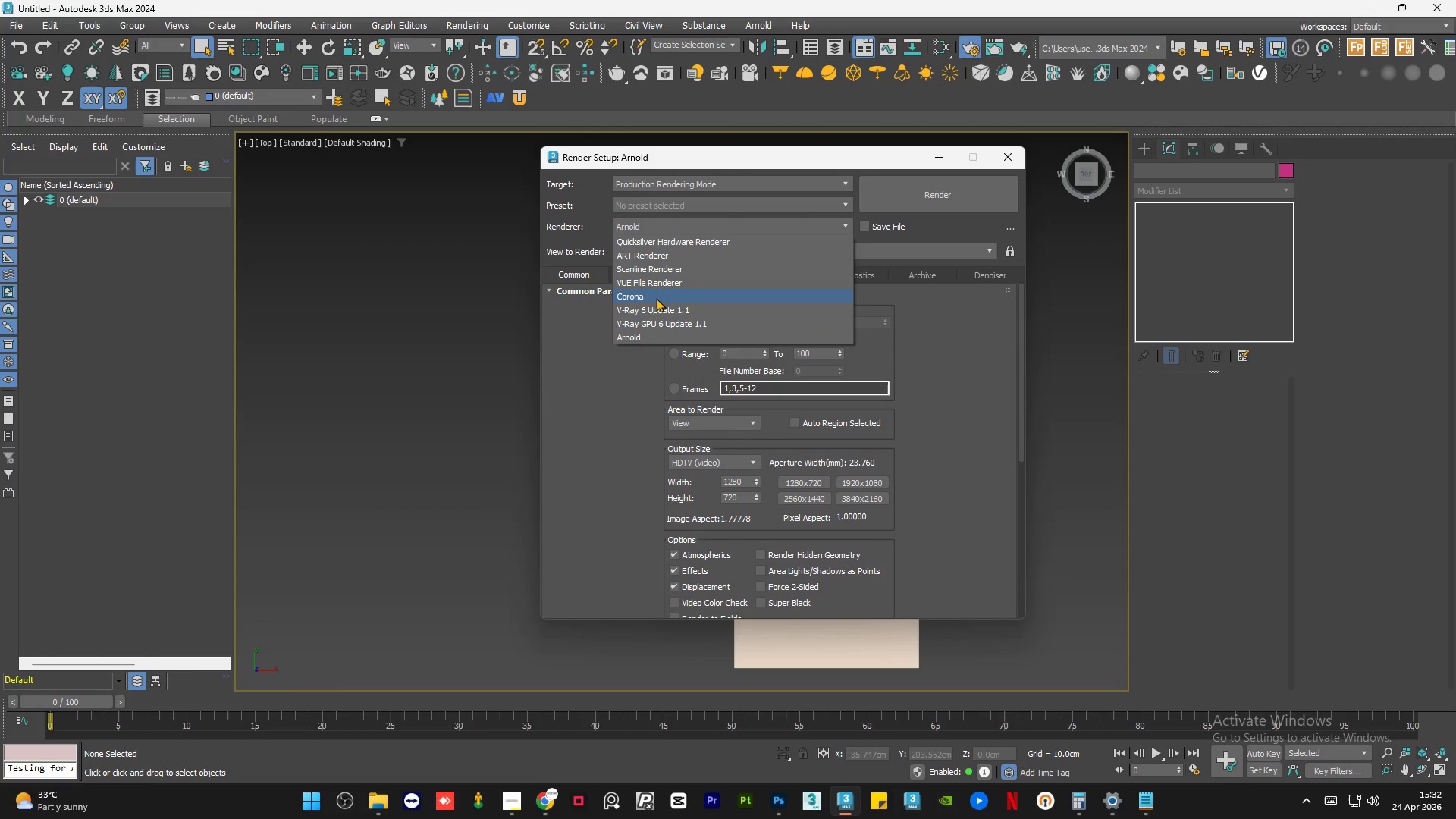 
left_click([656, 298])
 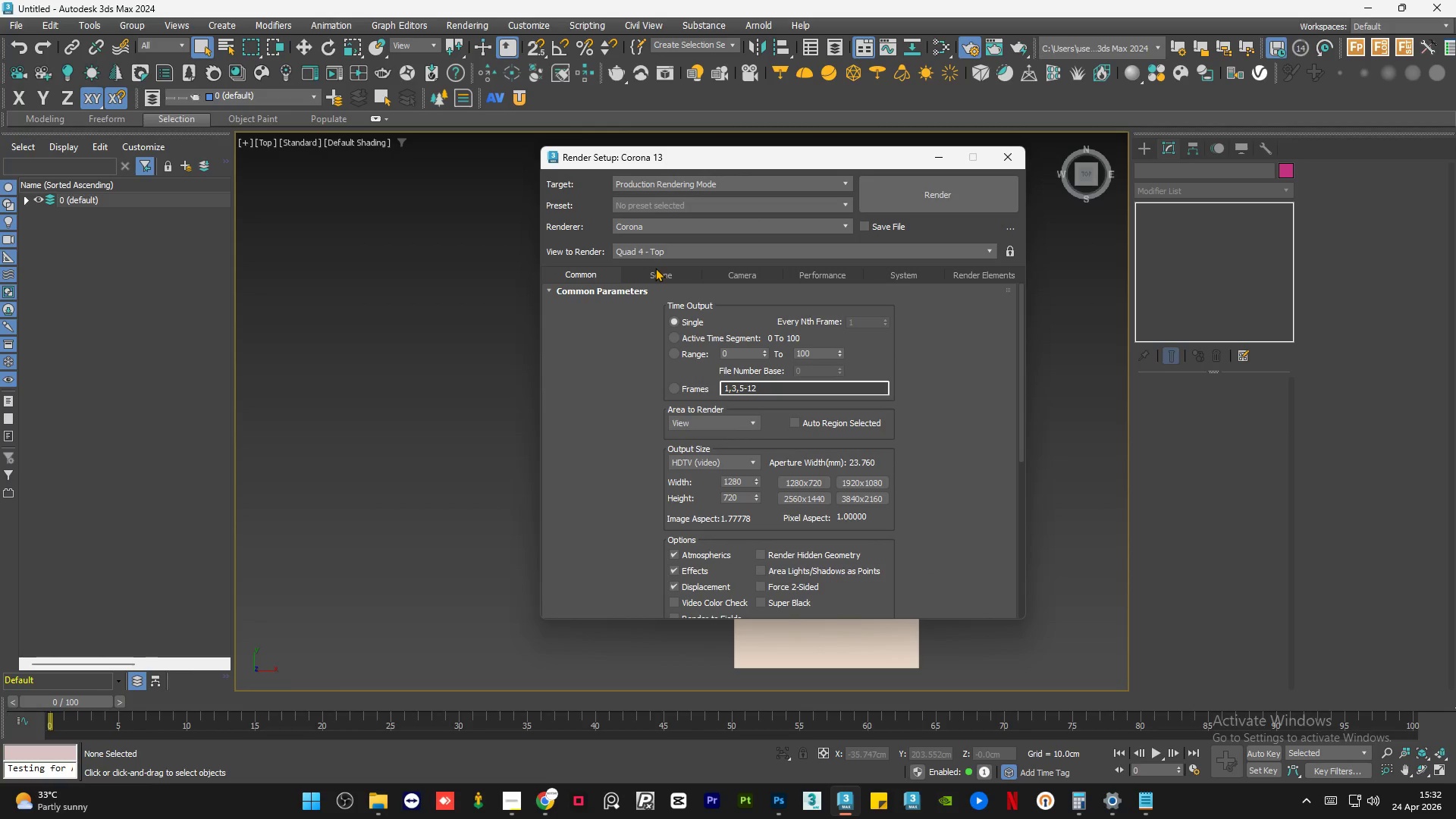 
left_click([652, 271])
 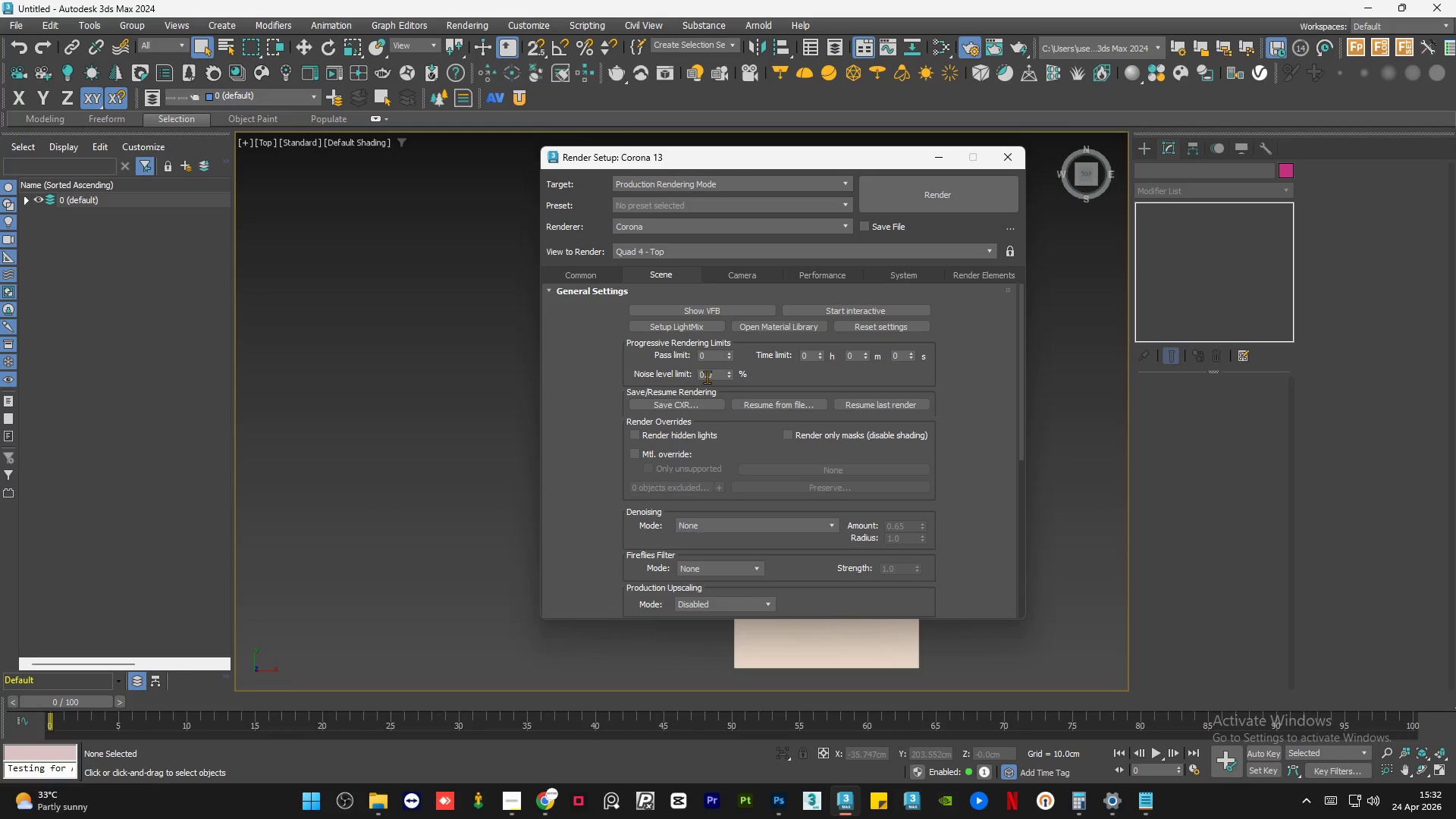 
left_click([725, 372])
 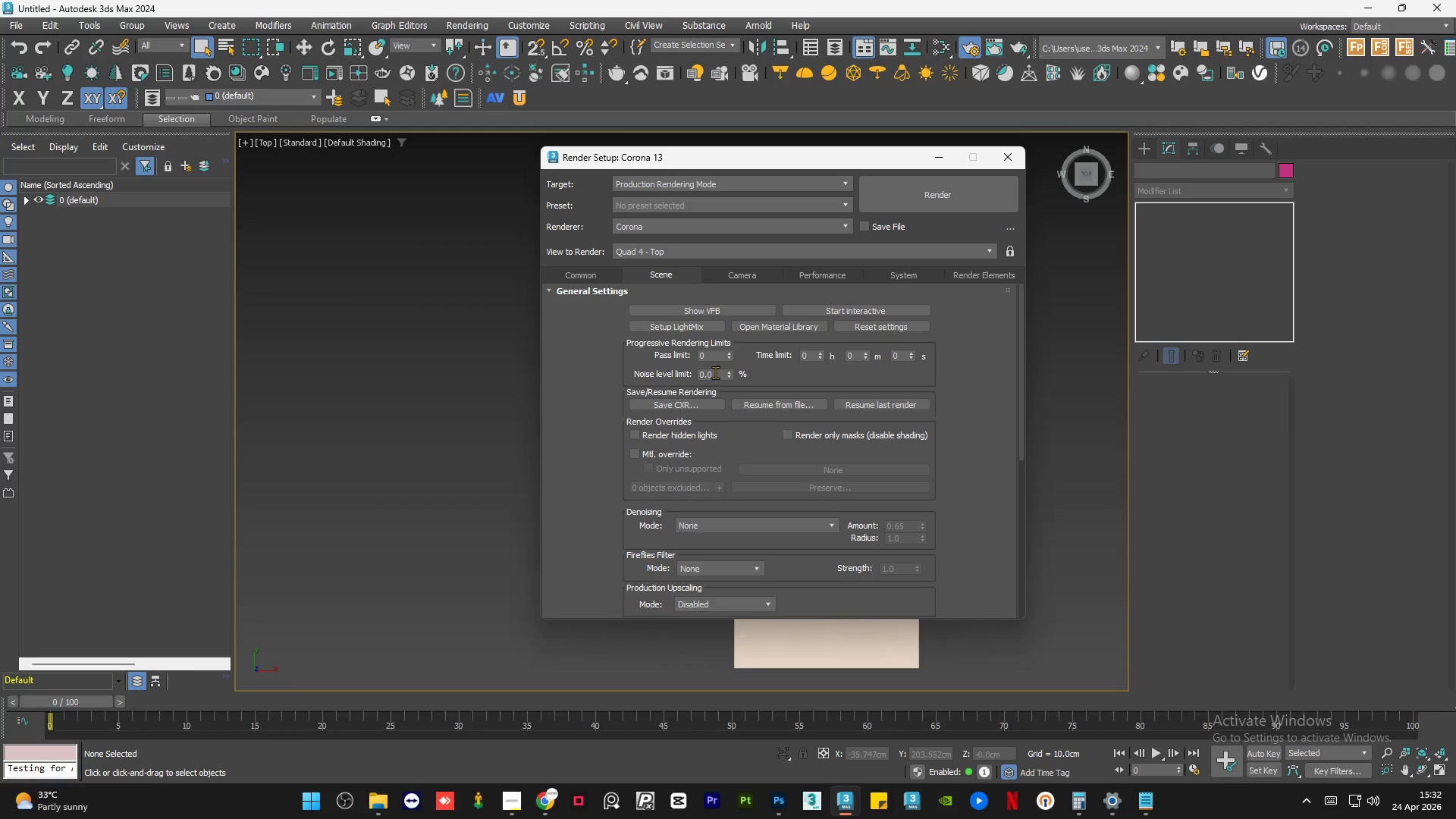 
double_click([715, 372])
 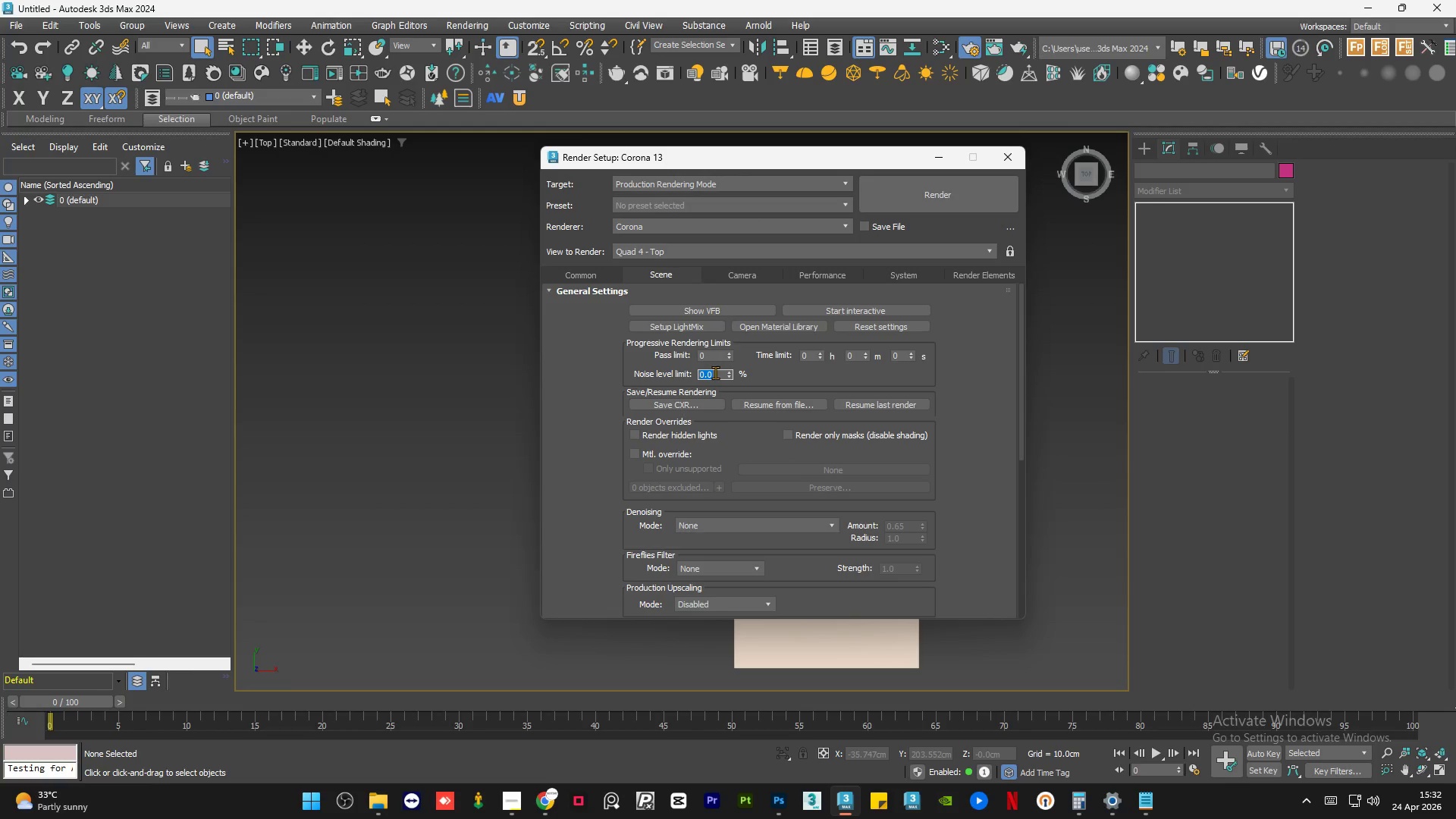 
key(Numpad2)
 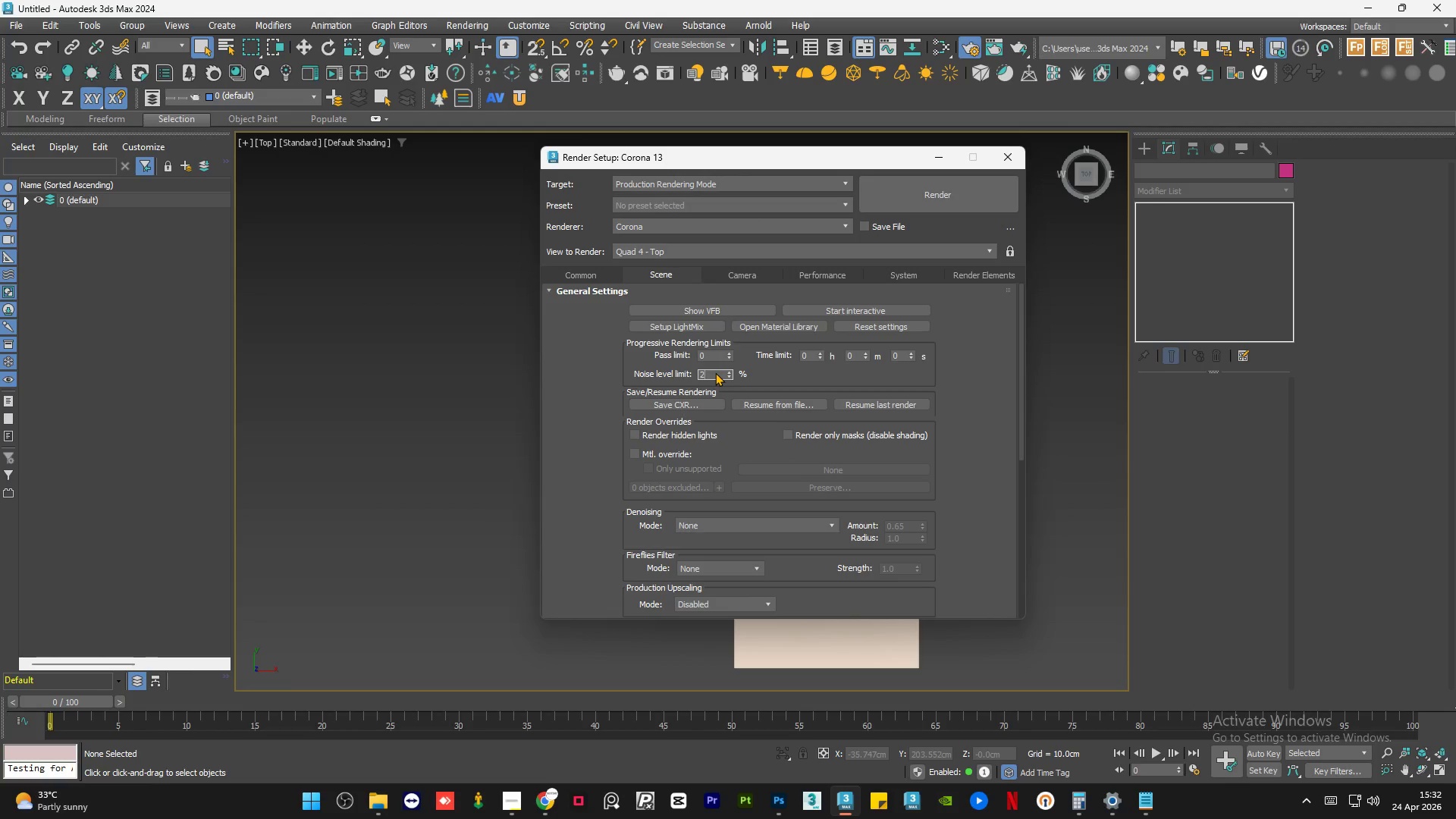 
key(NumpadEnter)
 